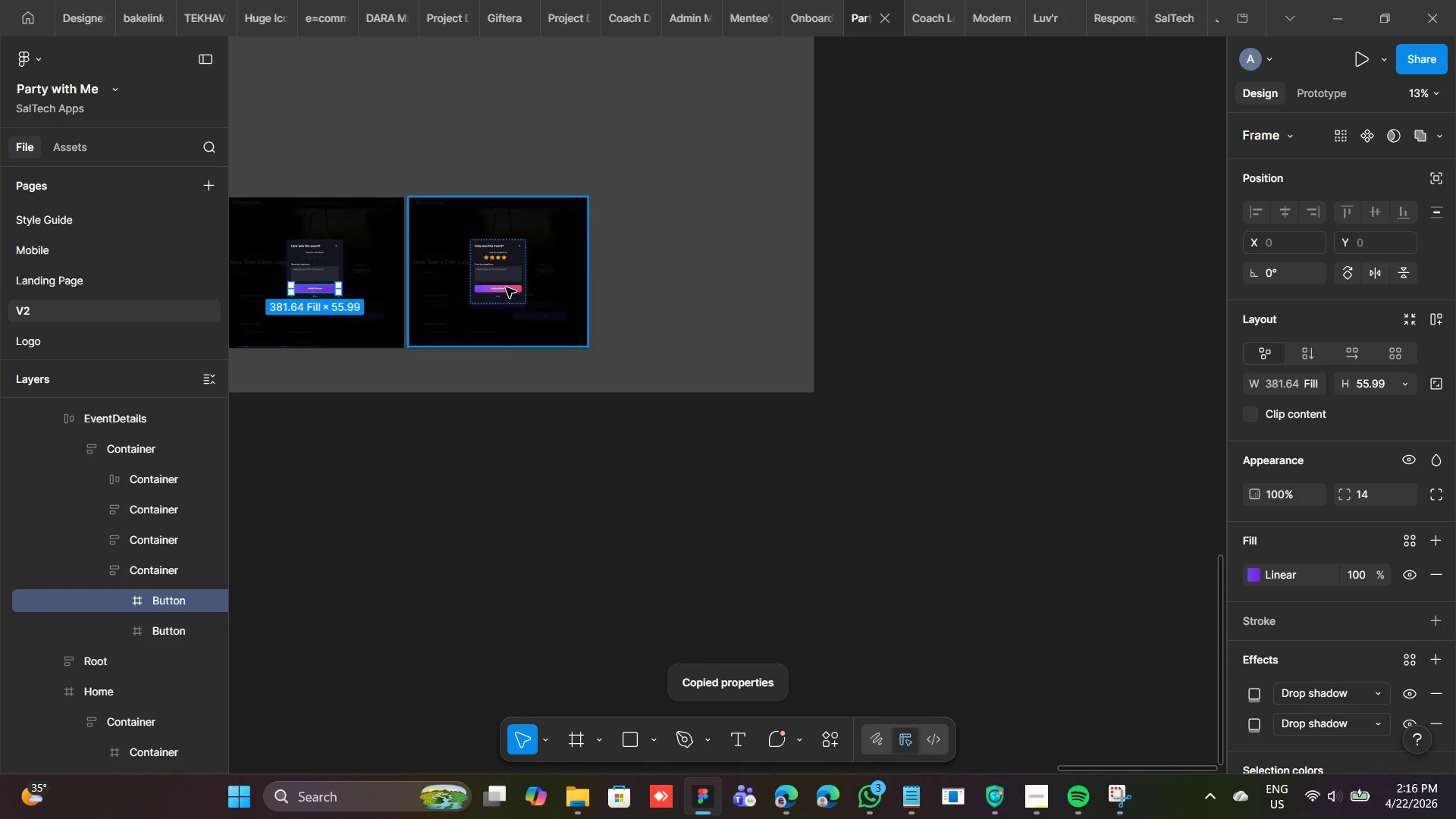 
double_click([506, 287])
 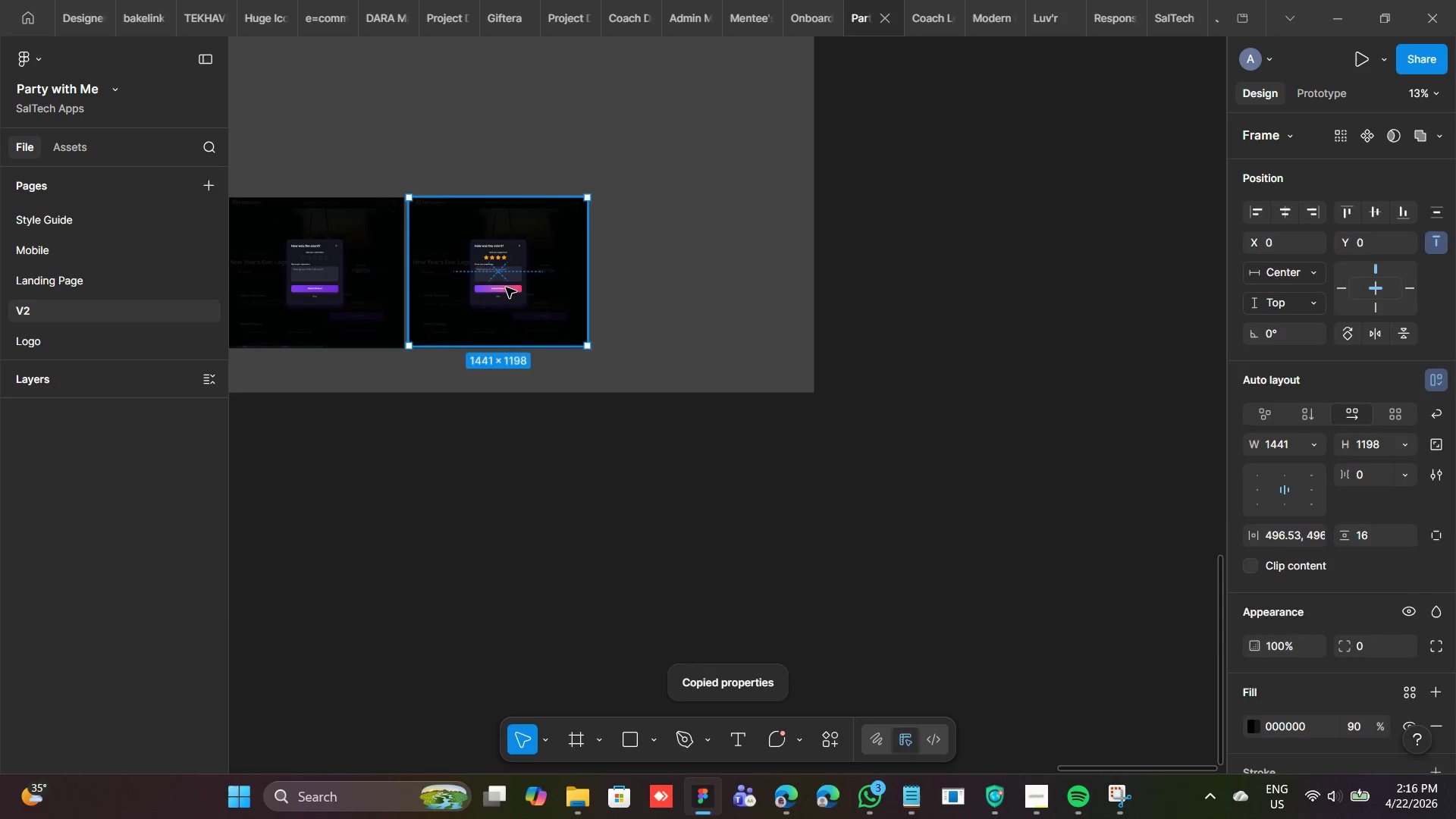 
triple_click([506, 287])
 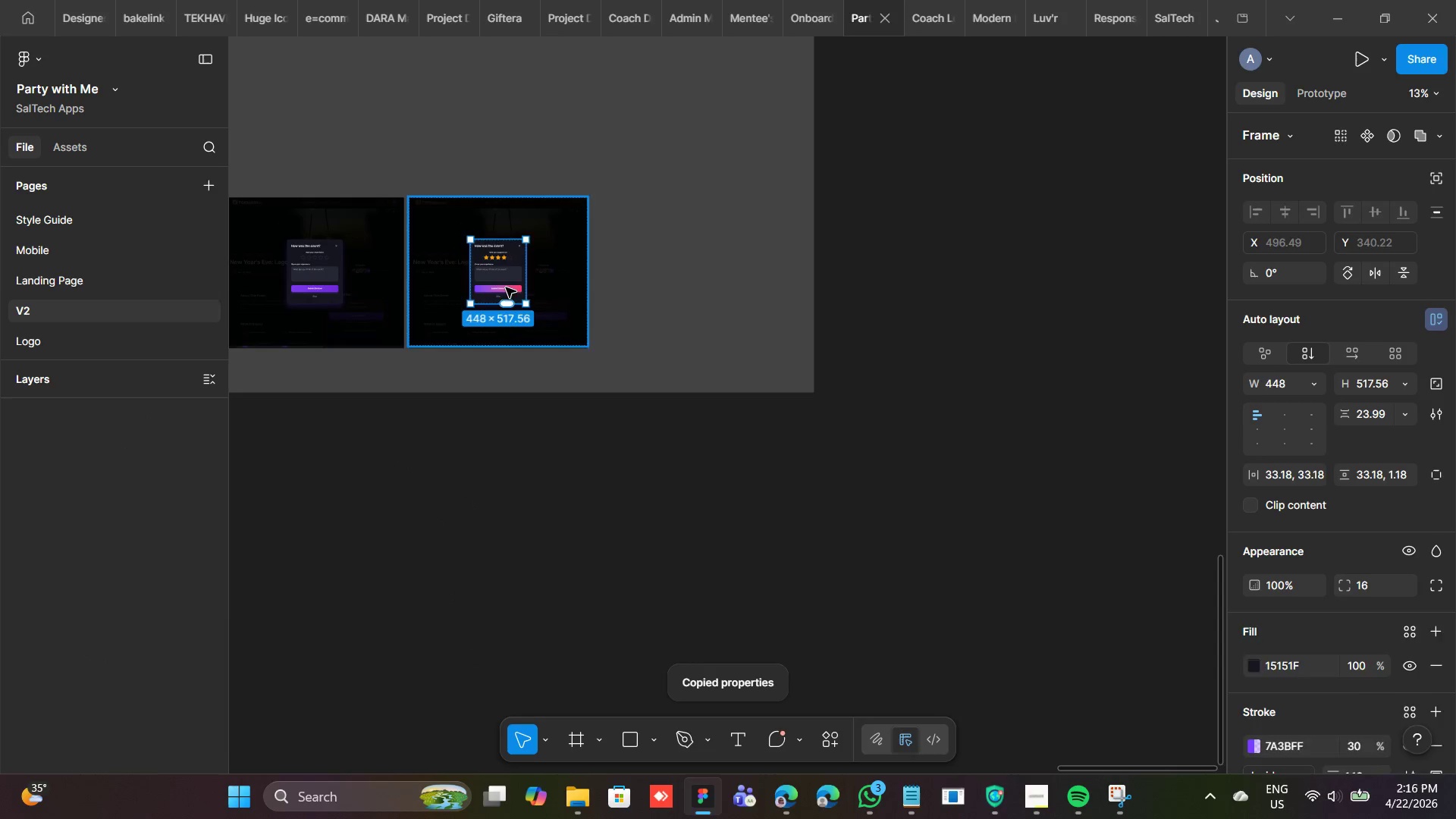 
triple_click([506, 287])
 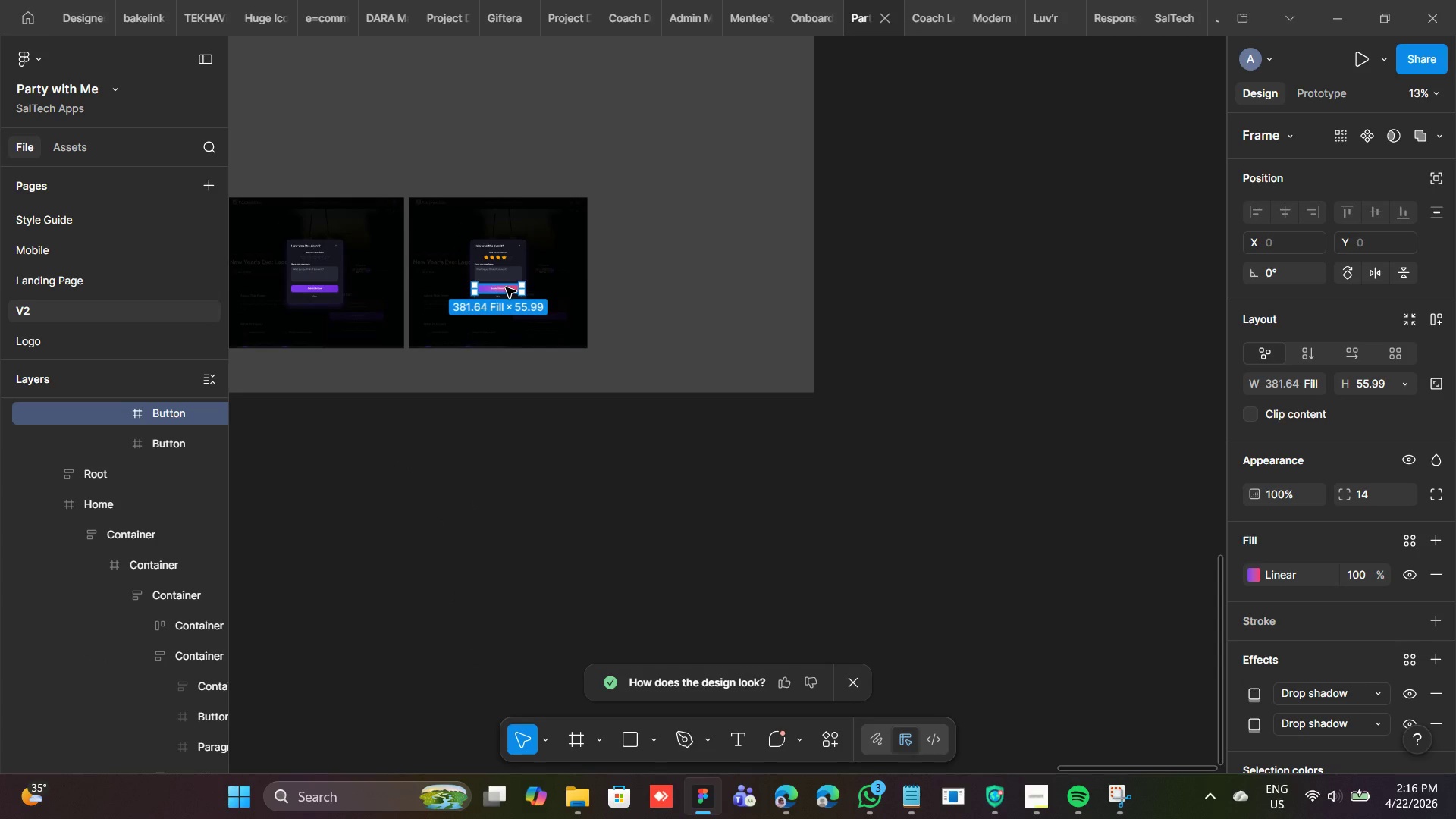 
right_click([506, 287])
 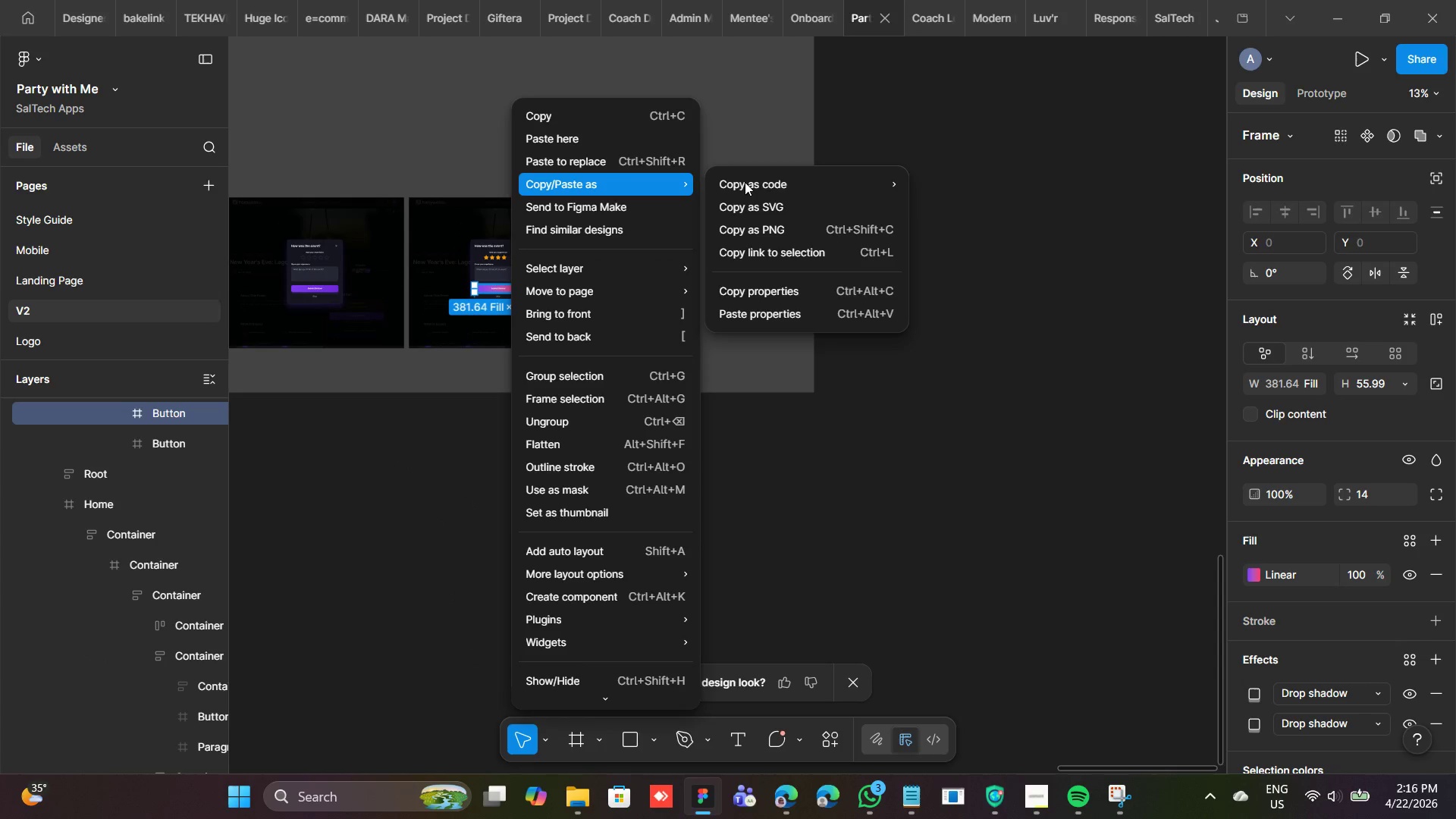 
left_click([759, 312])
 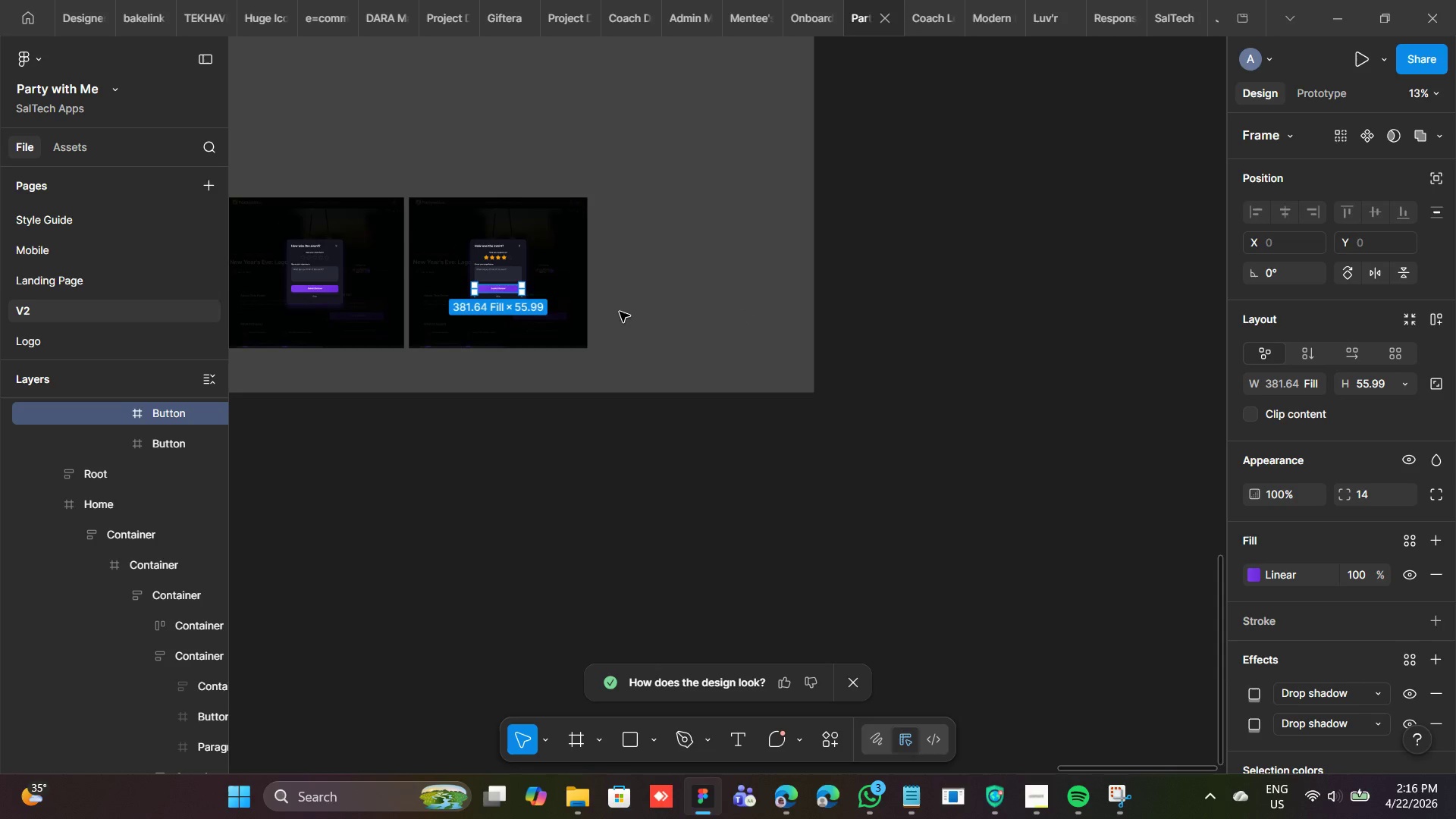 
wait(17.67)
 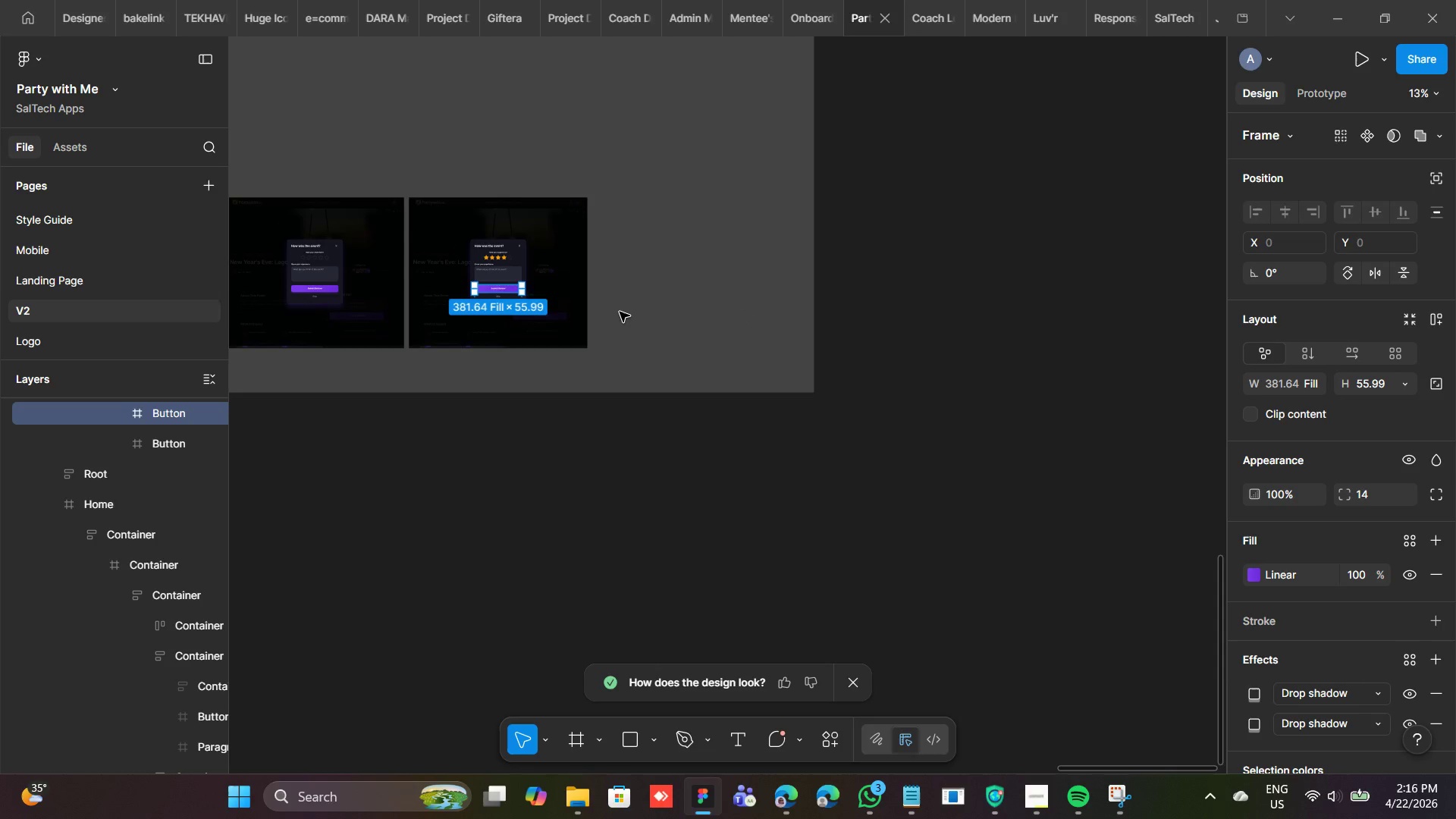 
left_click([1227, 0])
 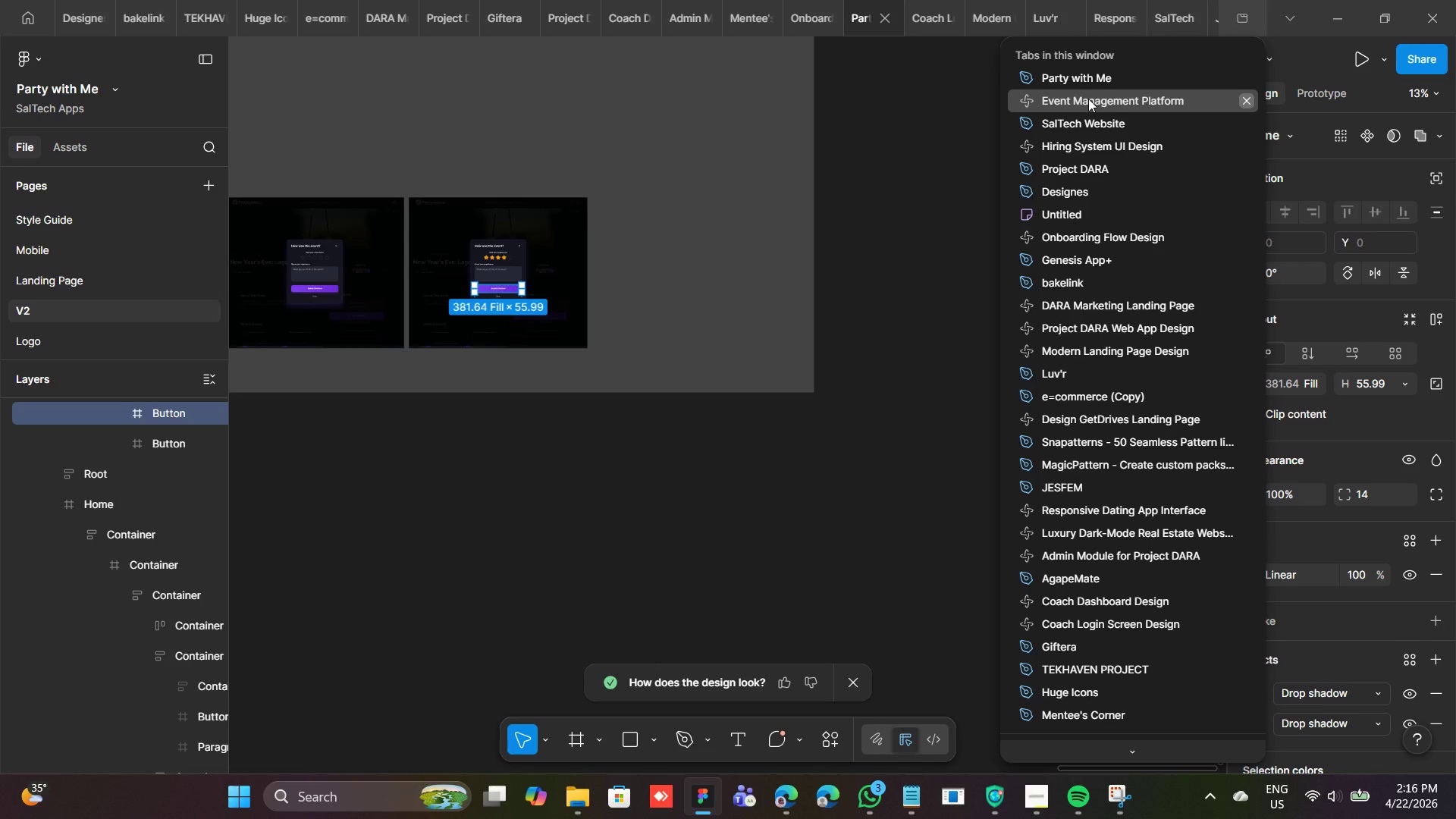 
left_click([1088, 99])
 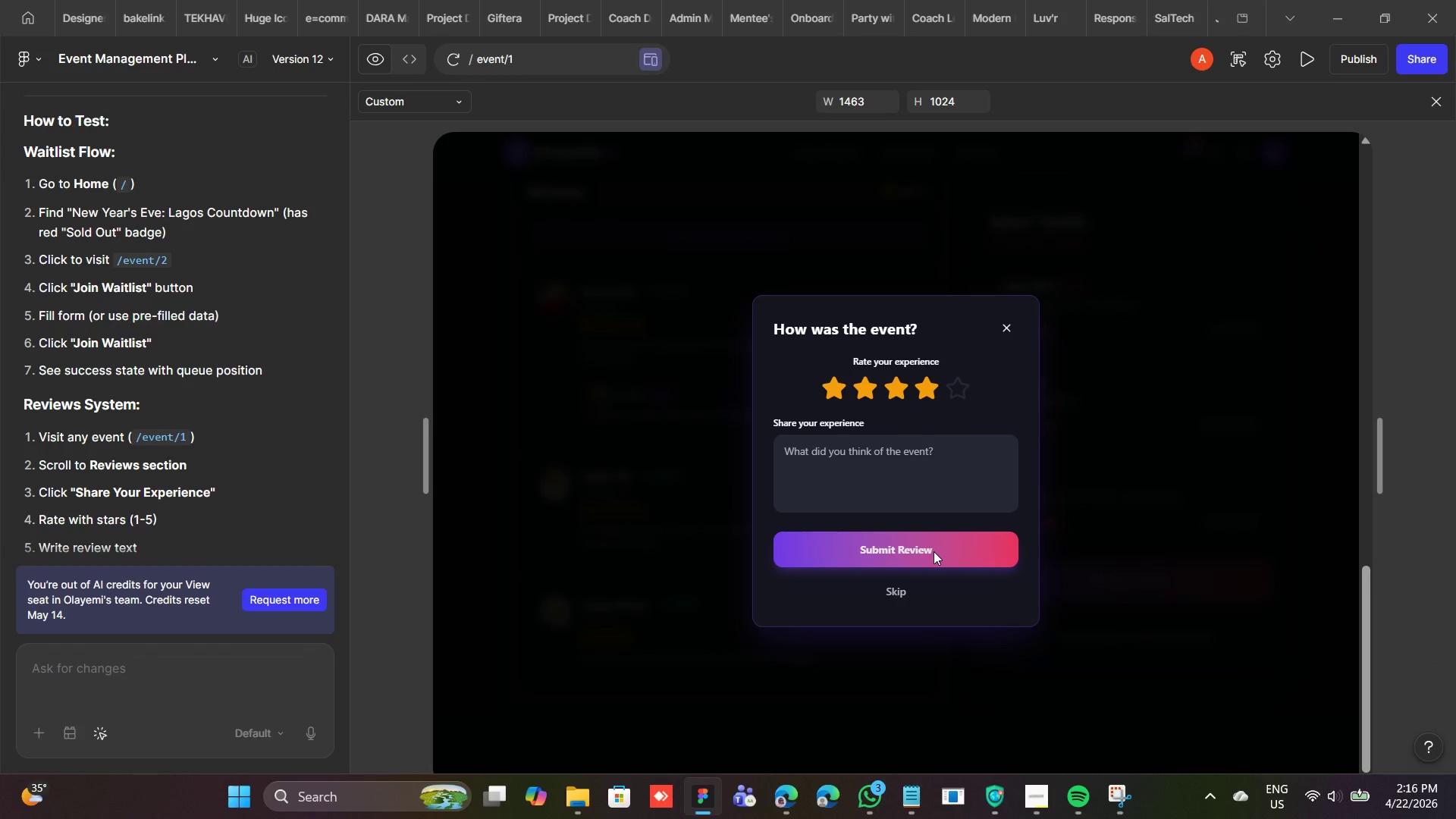 
left_click([934, 551])
 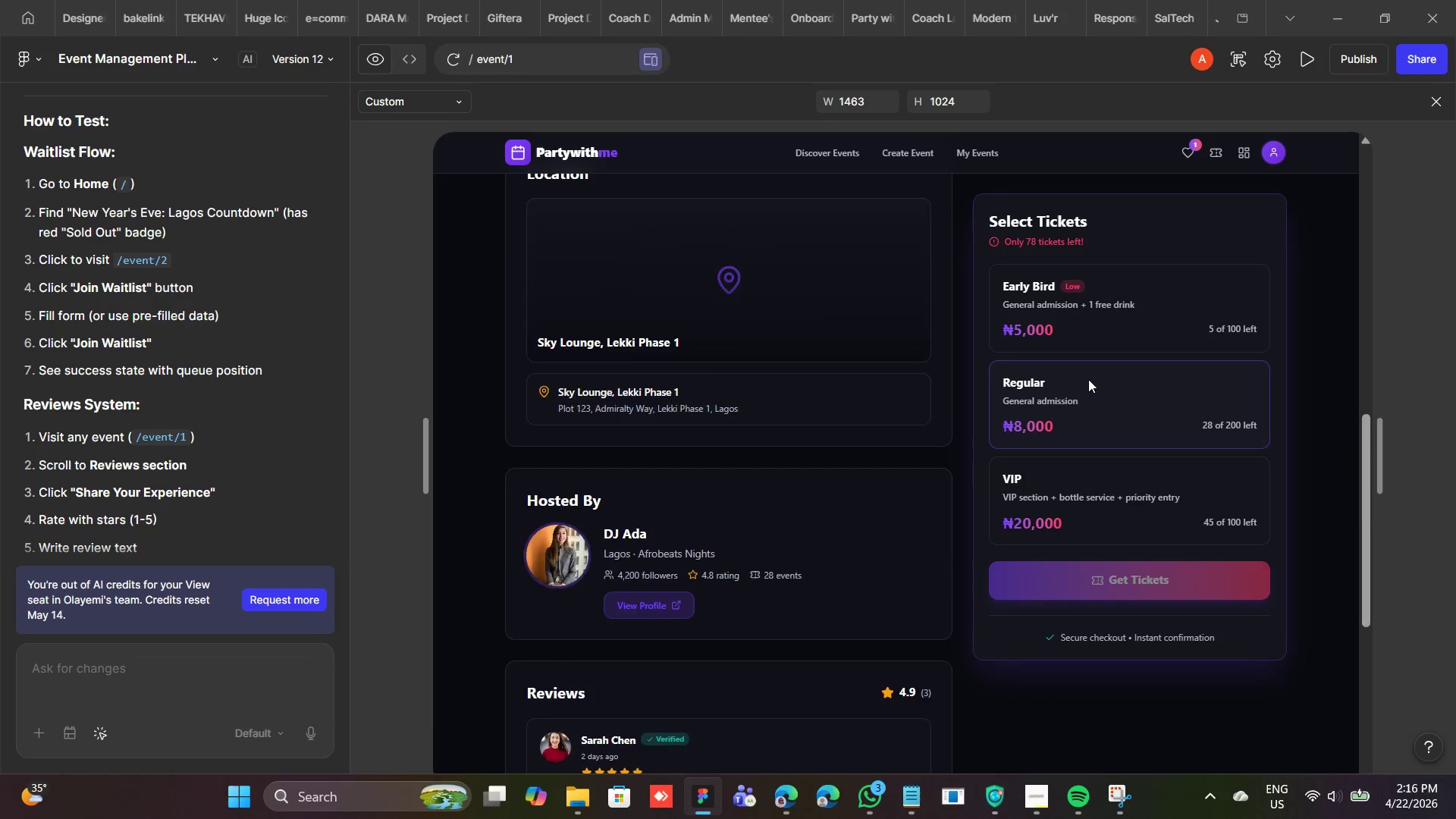 
mouse_move([268, 403])
 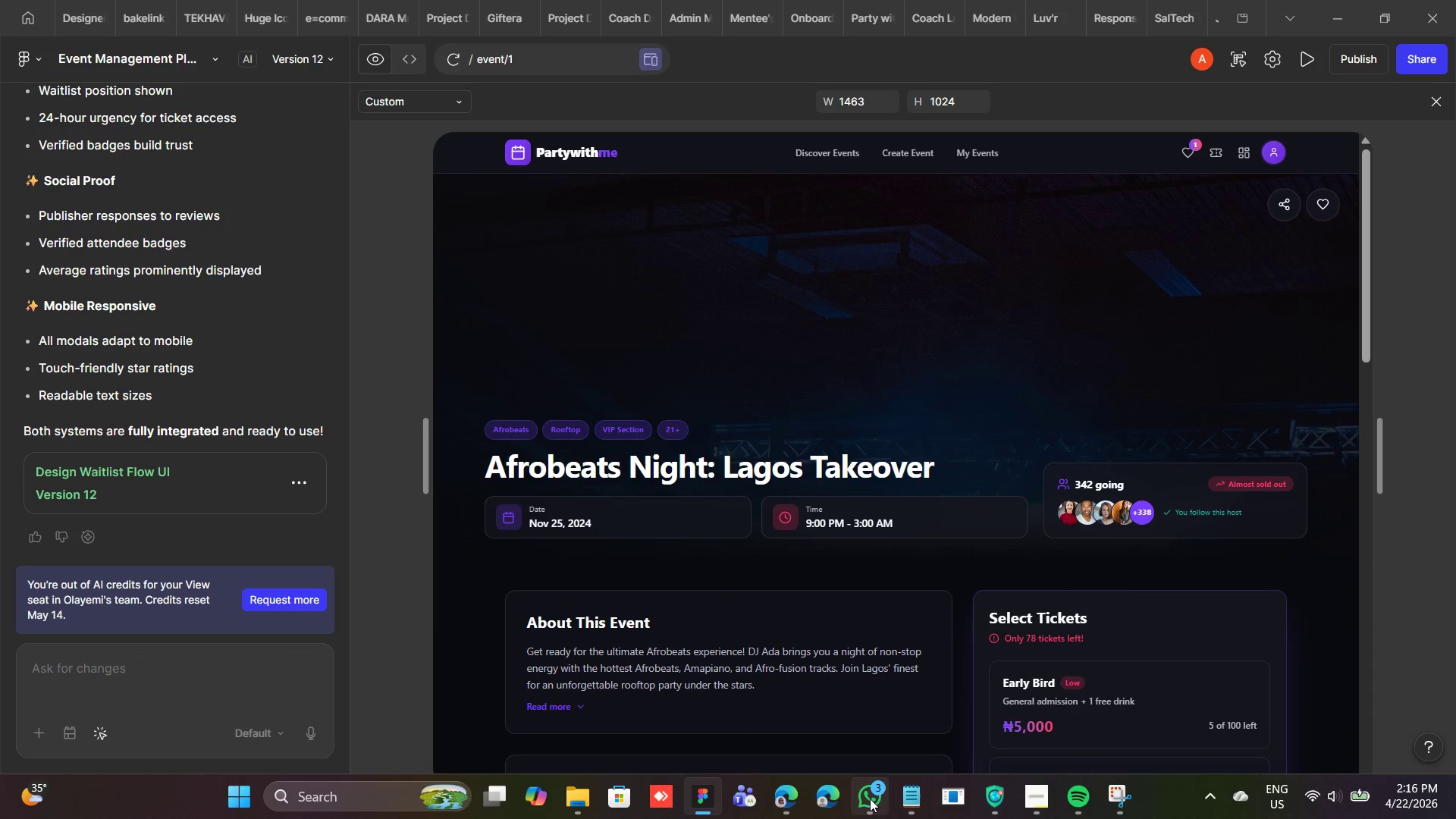 
left_click([792, 798])
 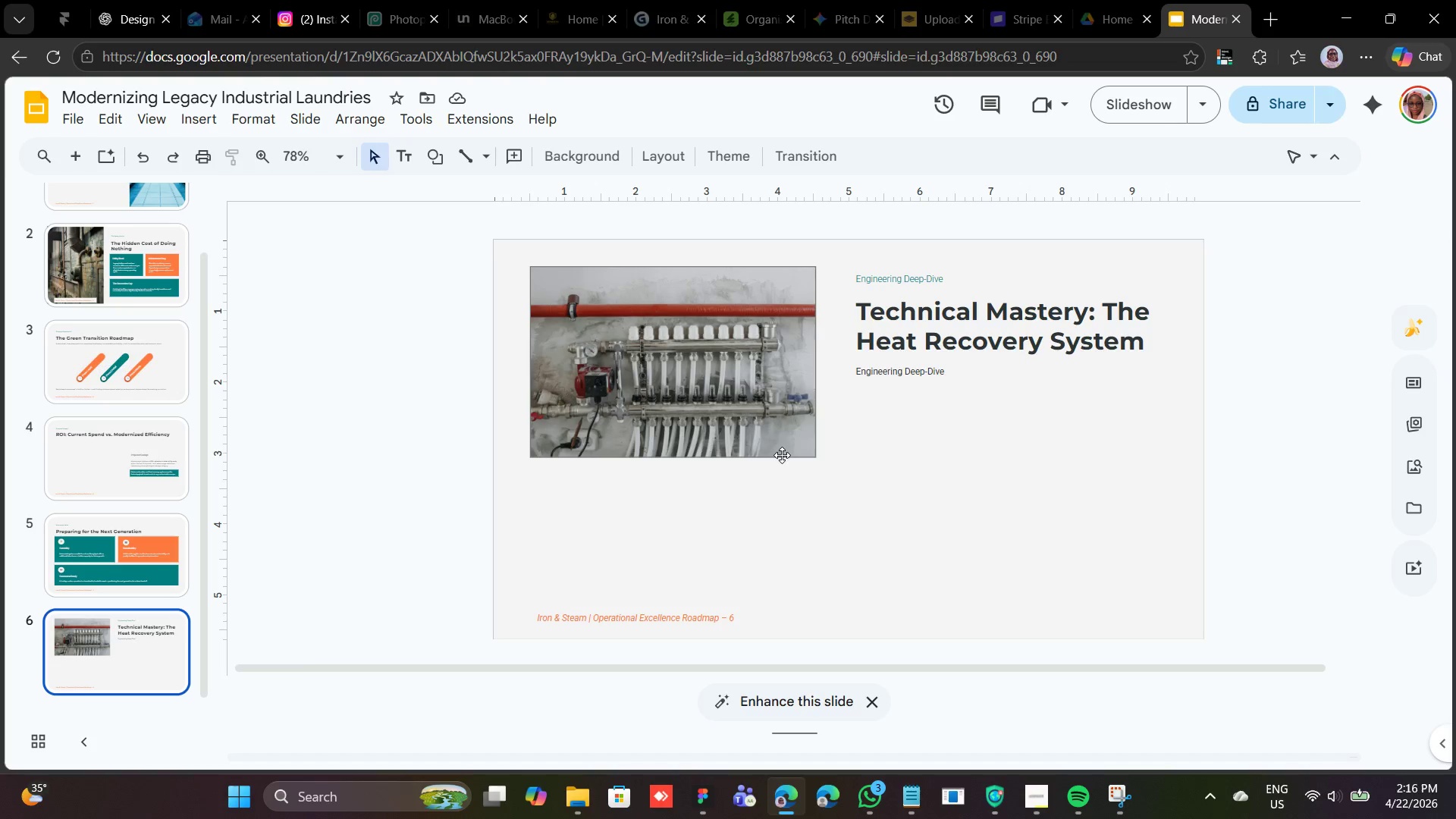 
wait(10.55)
 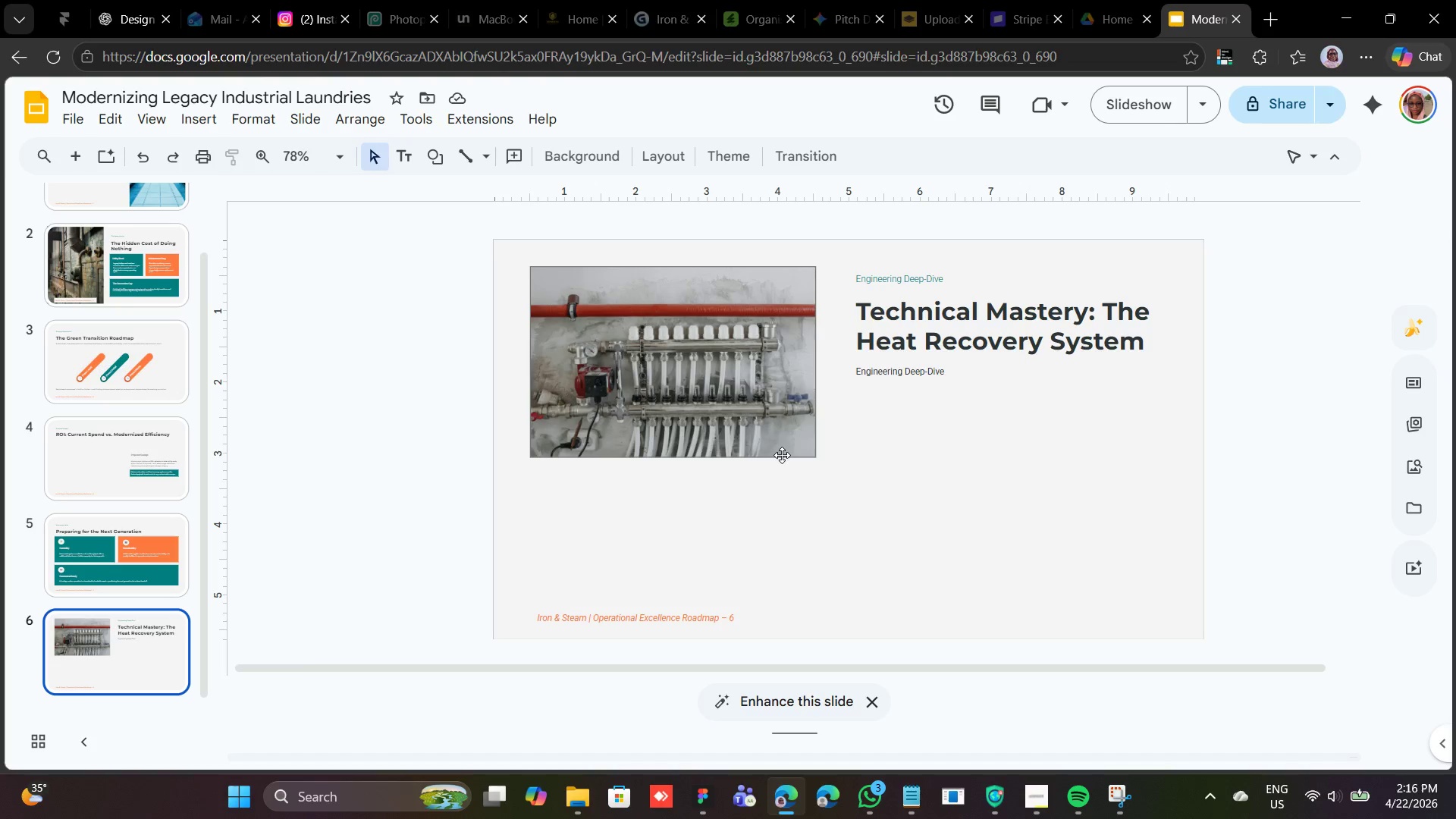 
left_click([921, 802])
 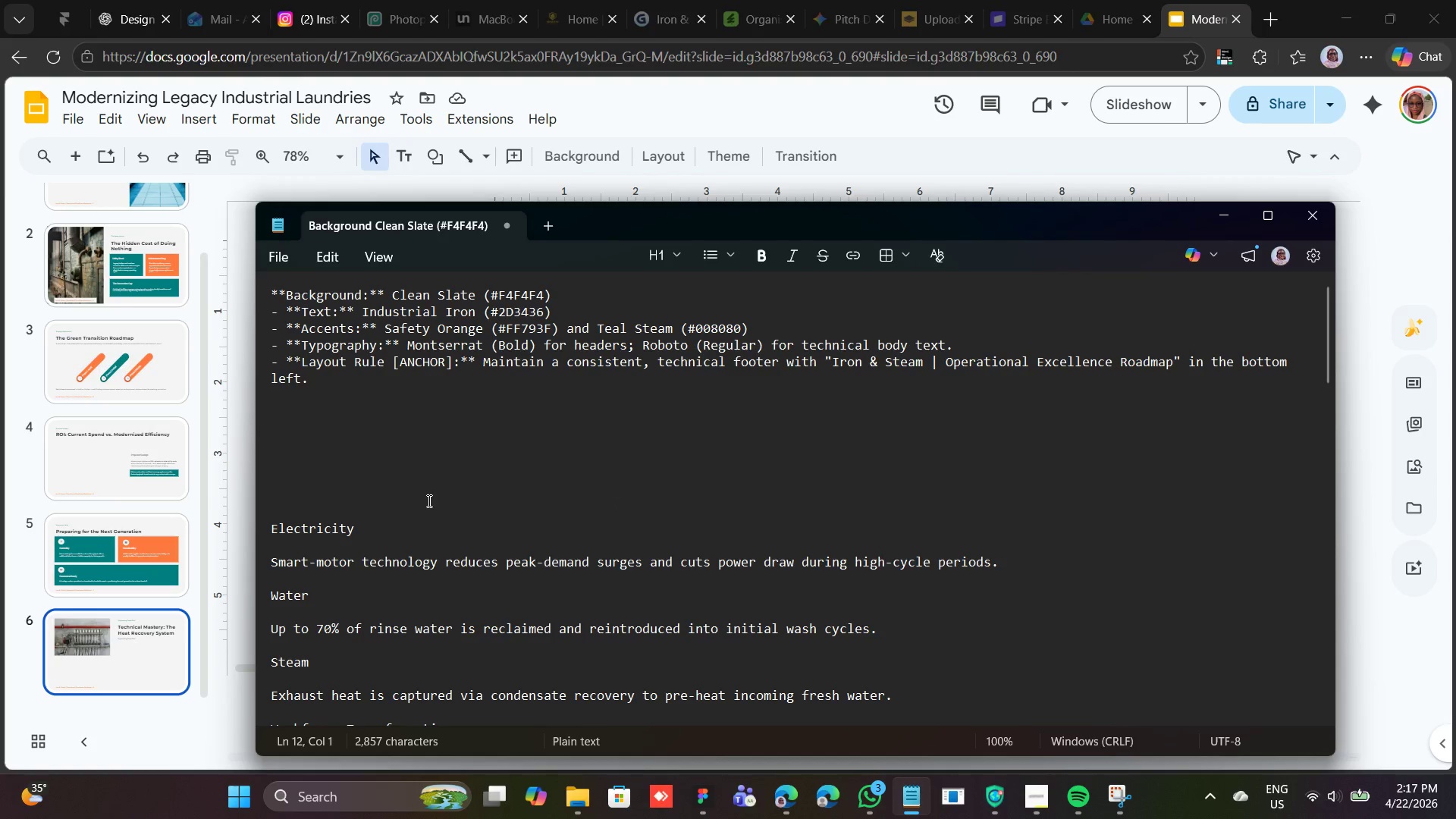 
key(Control+Z)
 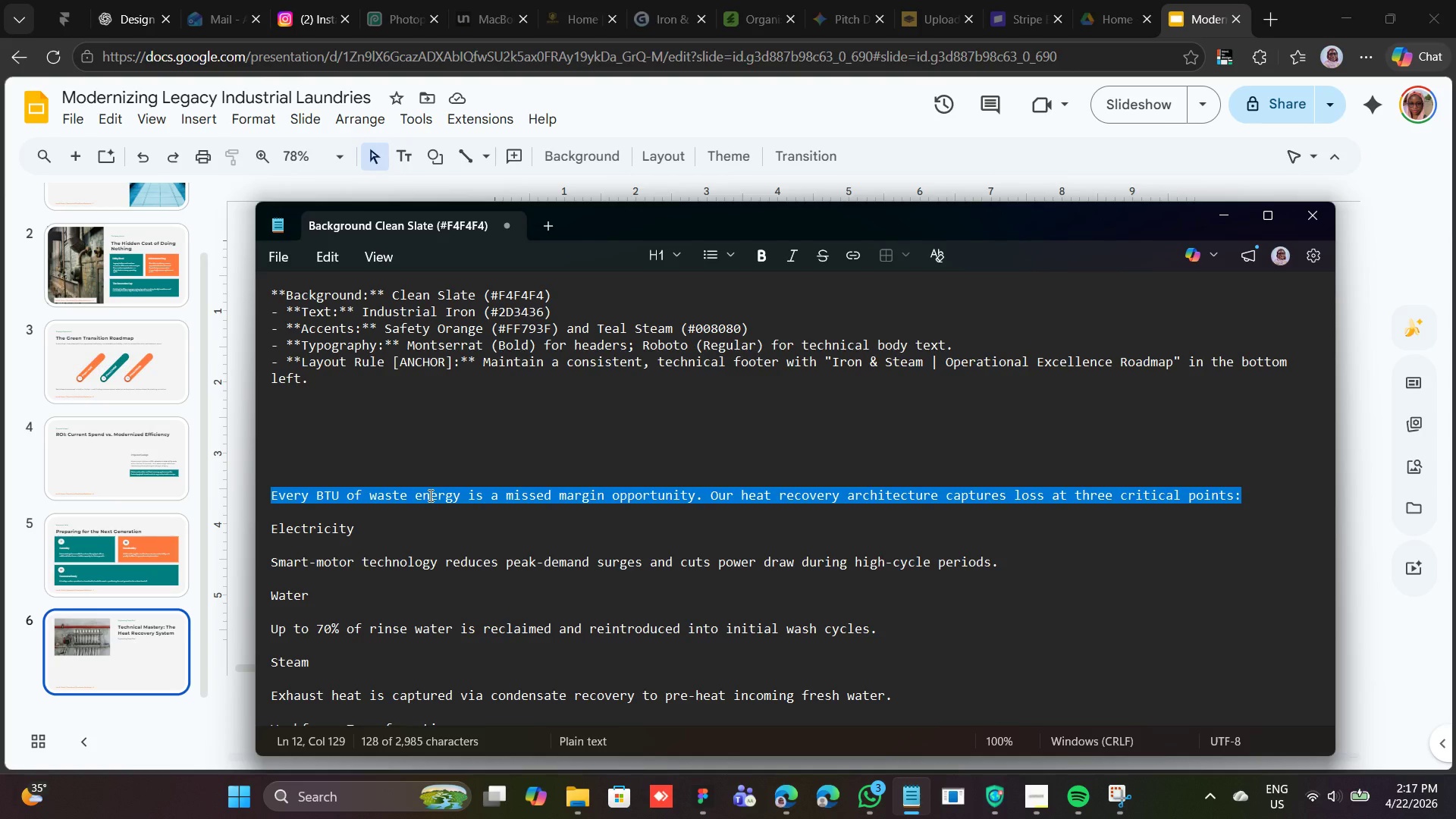 
key(Control+X)
 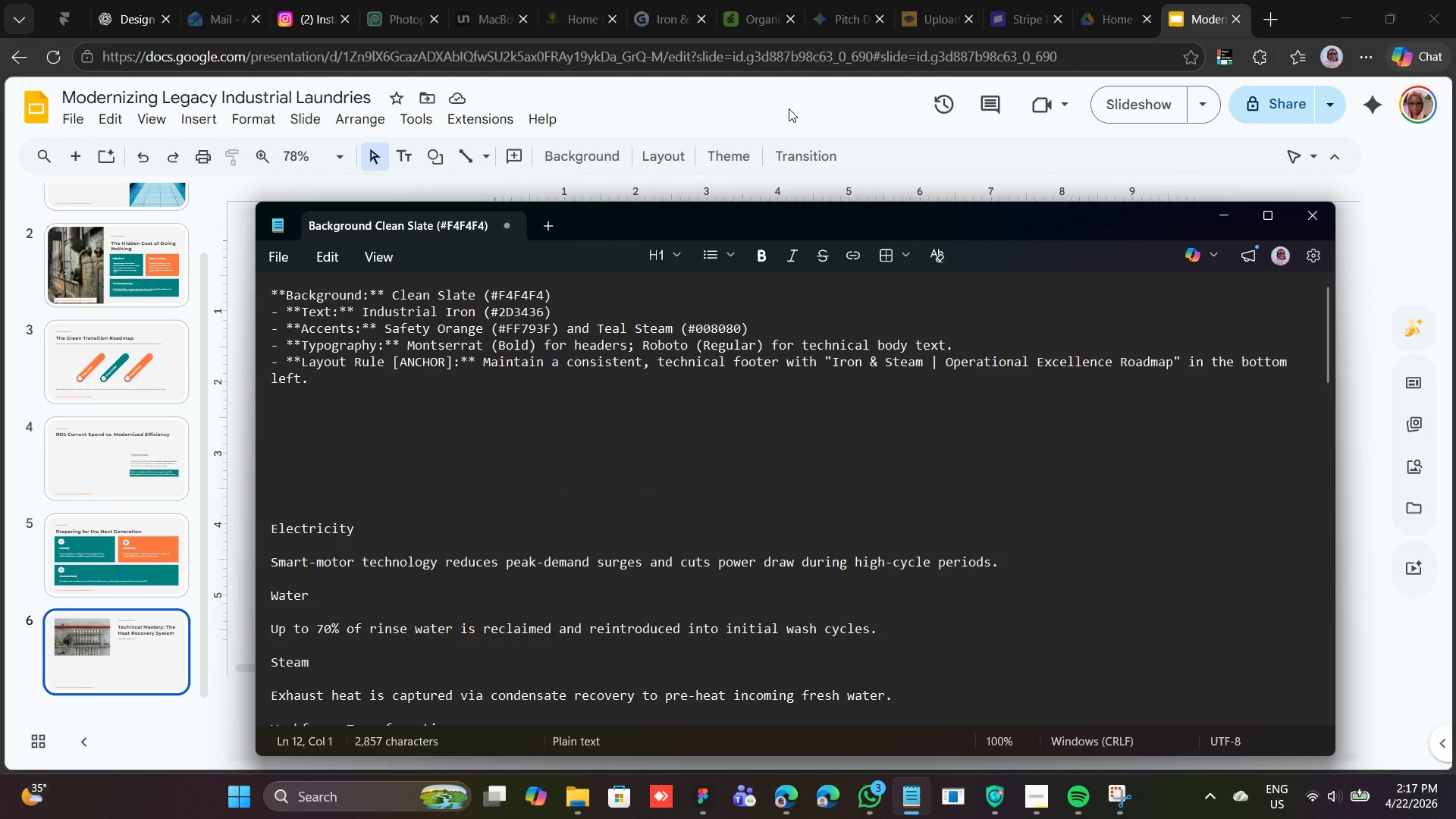 
left_click_drag(start_coordinate=[789, 116], to_coordinate=[909, 369])
 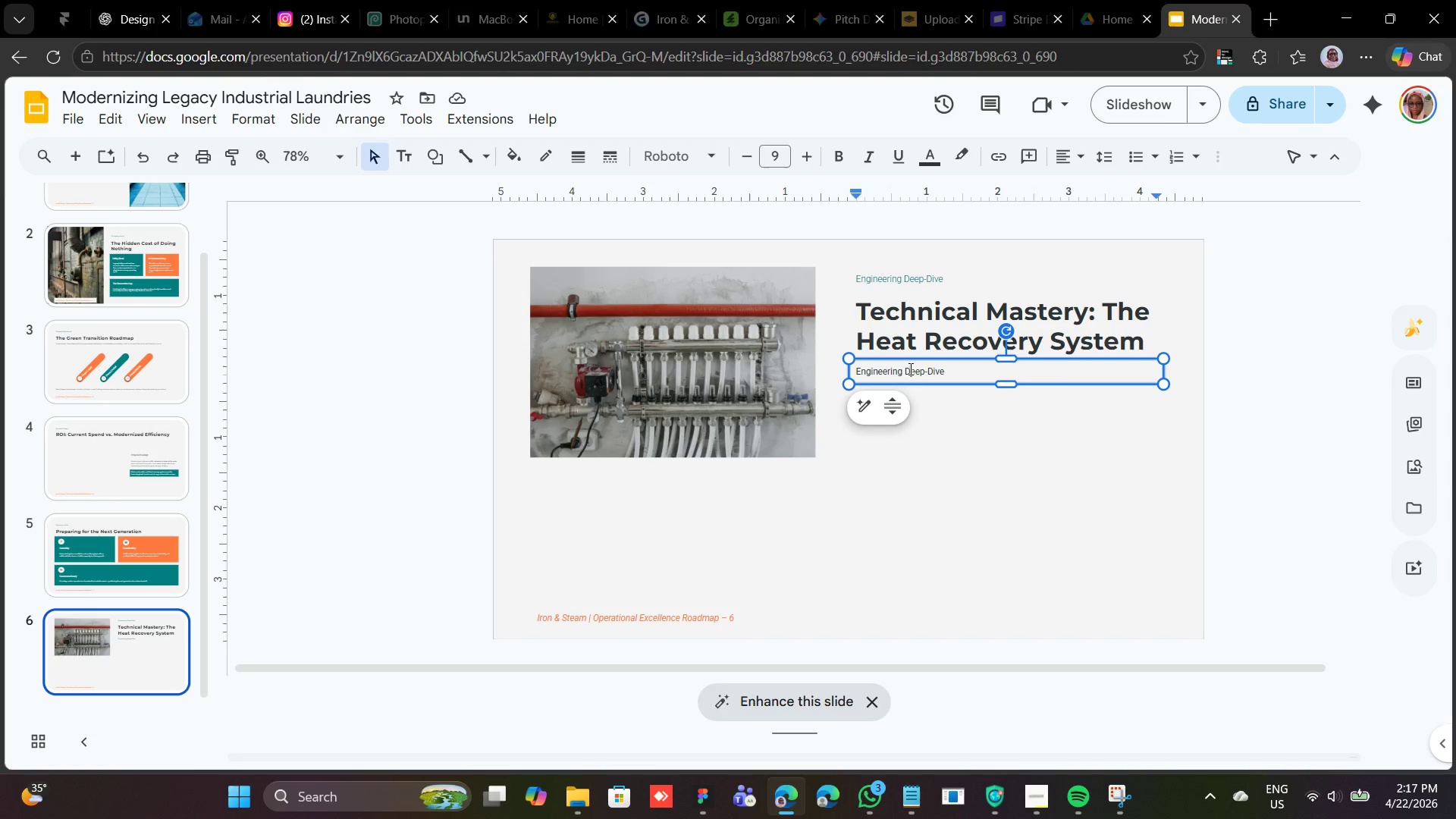 
double_click([909, 369])
 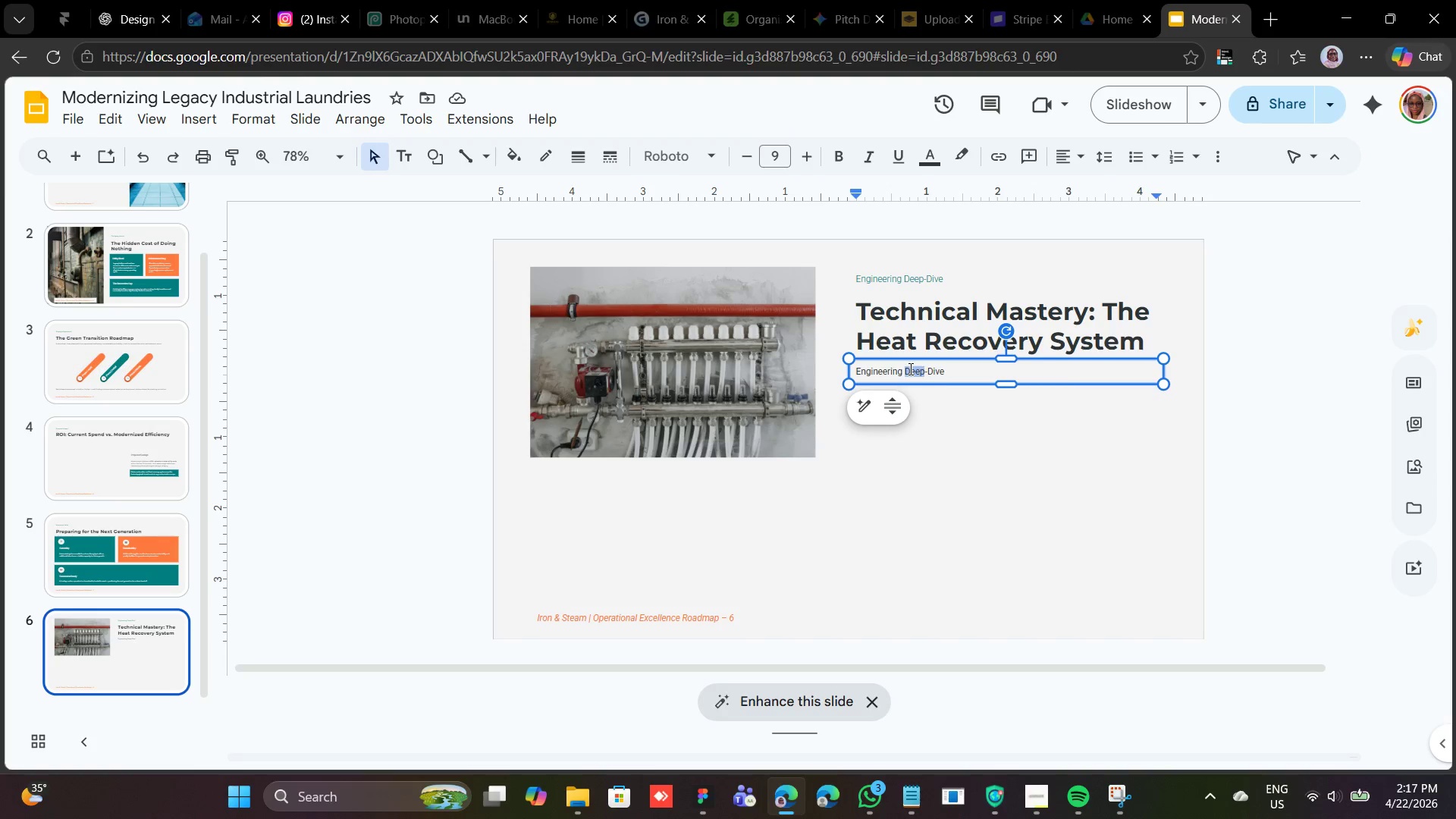 
triple_click([909, 369])
 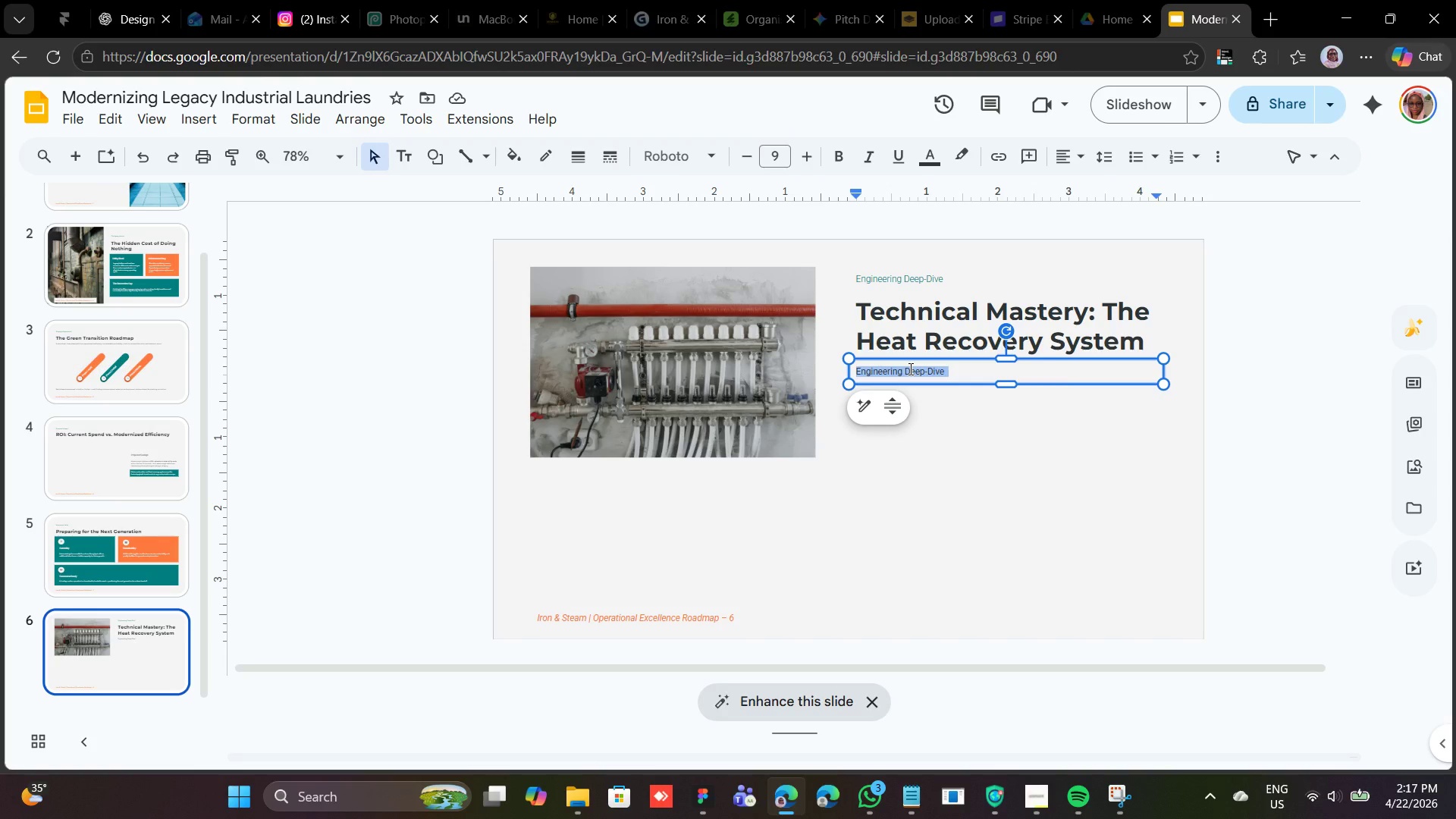 
right_click([909, 369])
 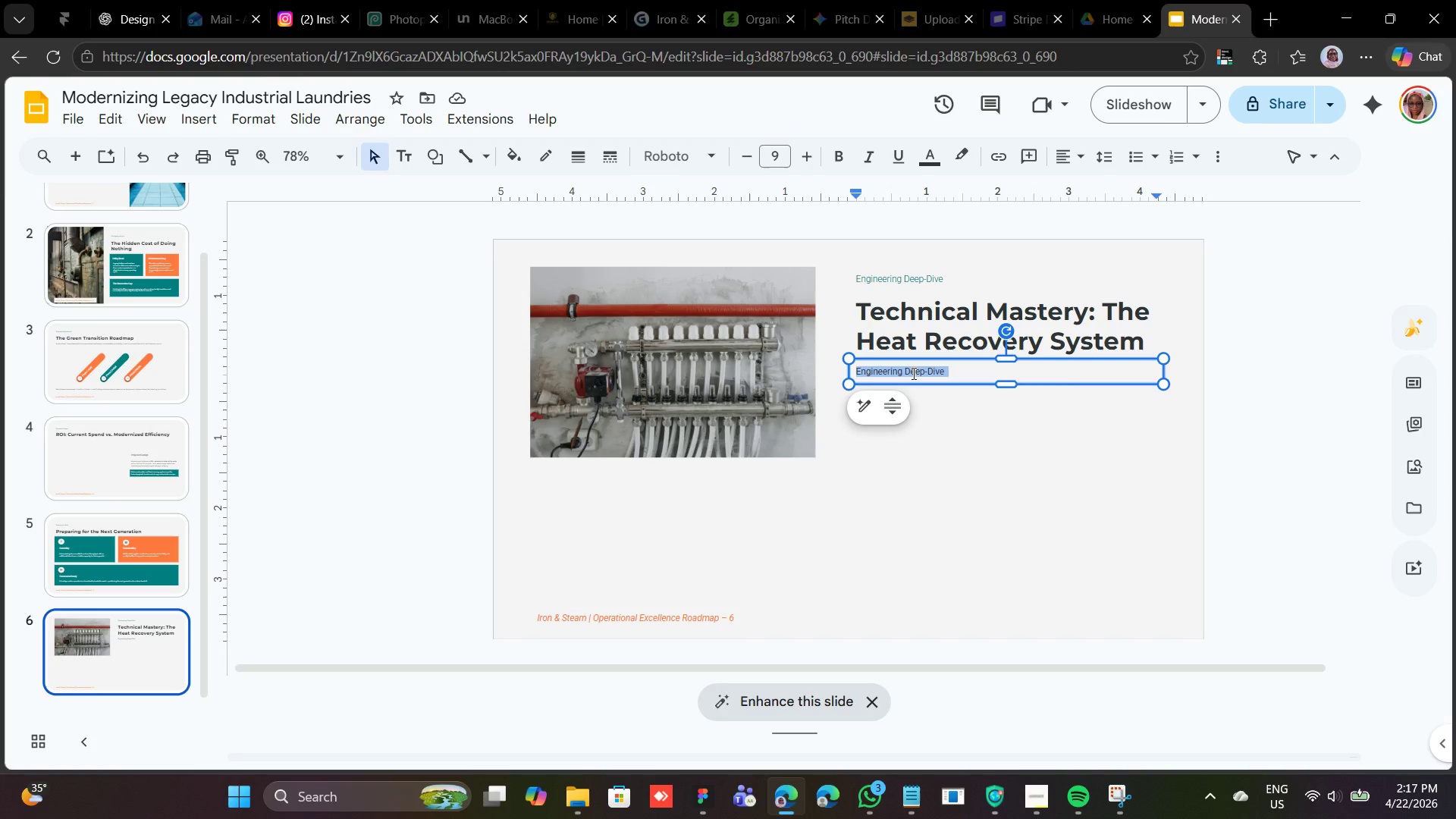 
right_click([912, 373])
 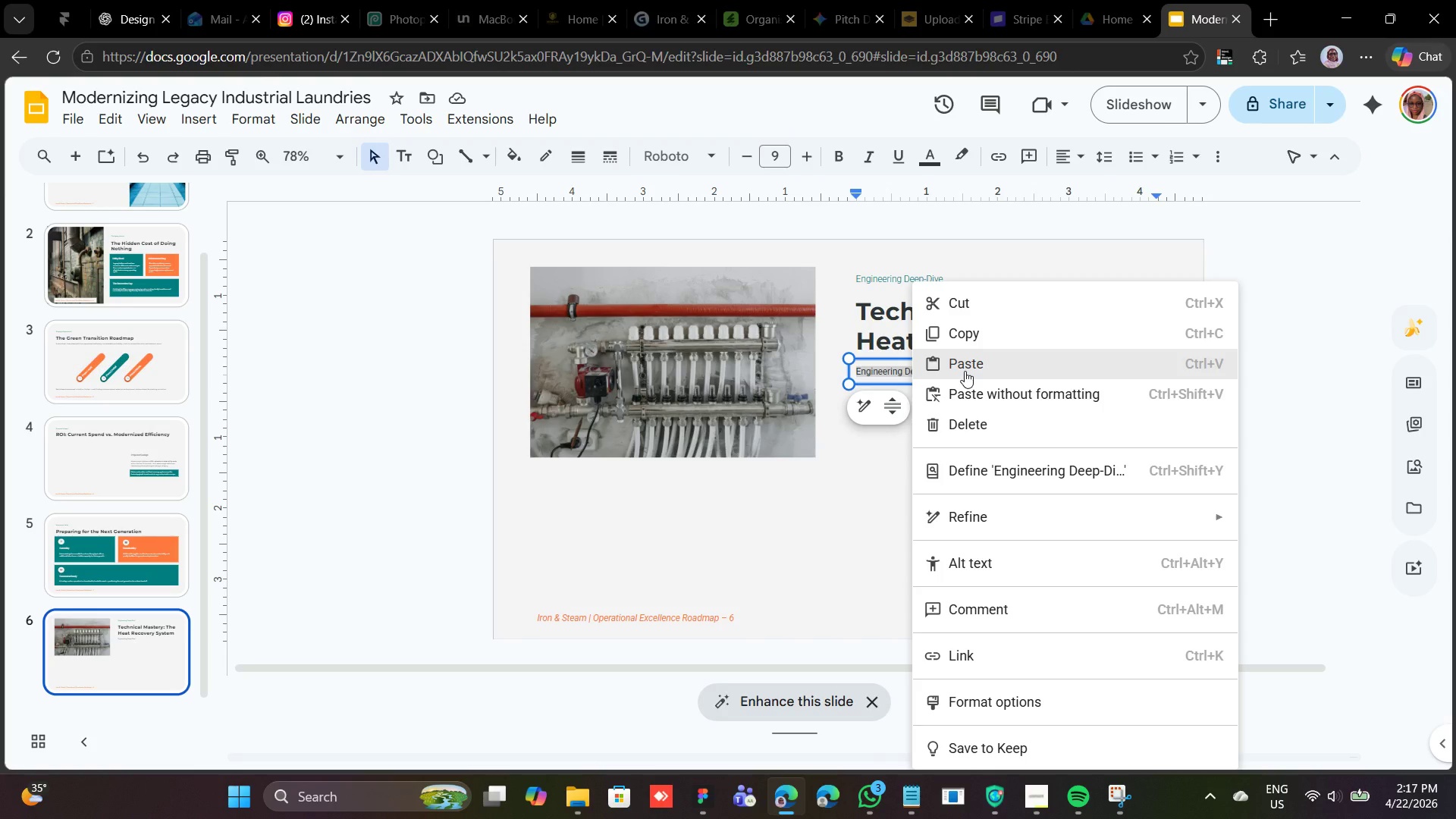 
left_click([965, 371])
 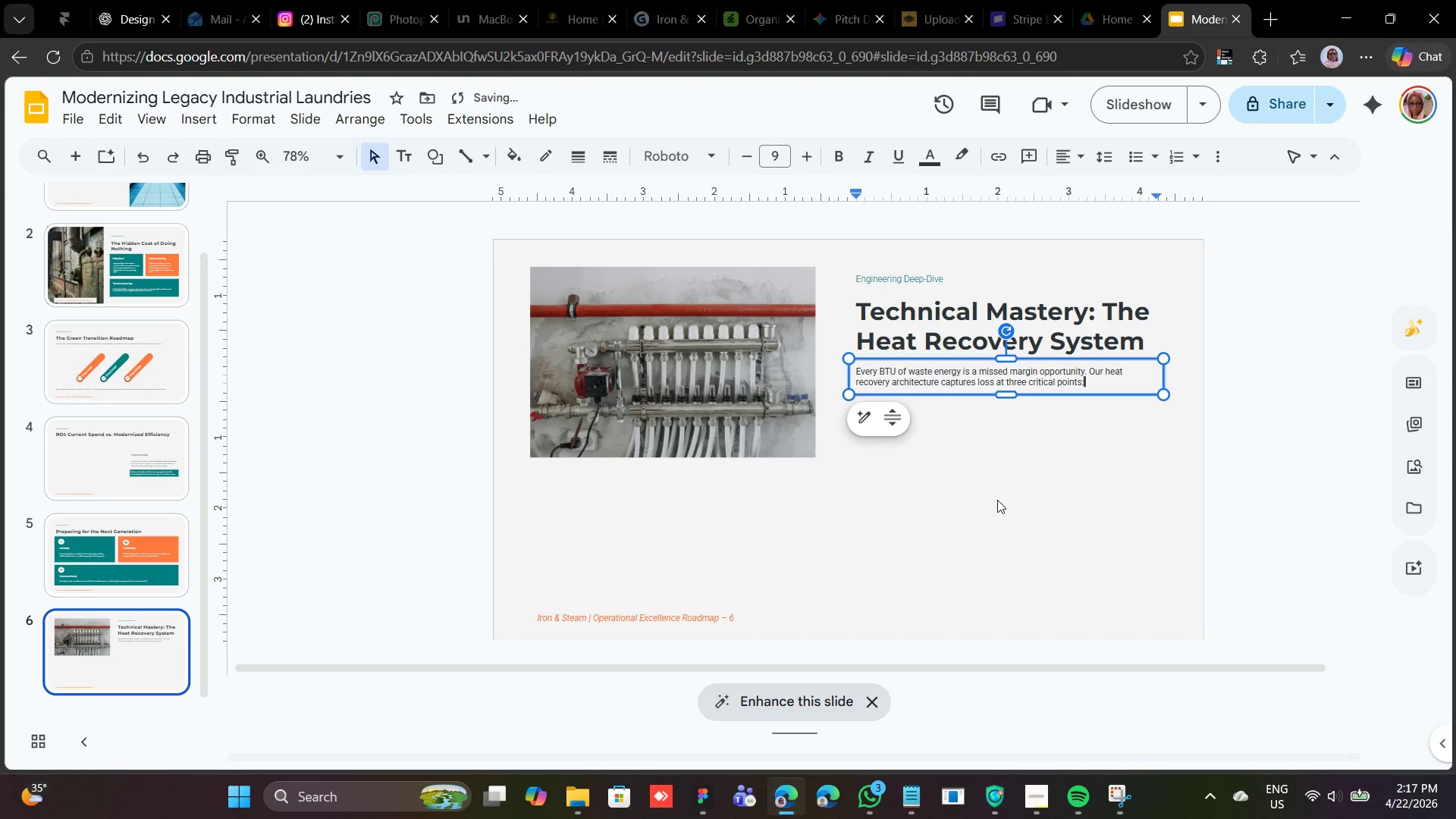 
left_click([996, 497])
 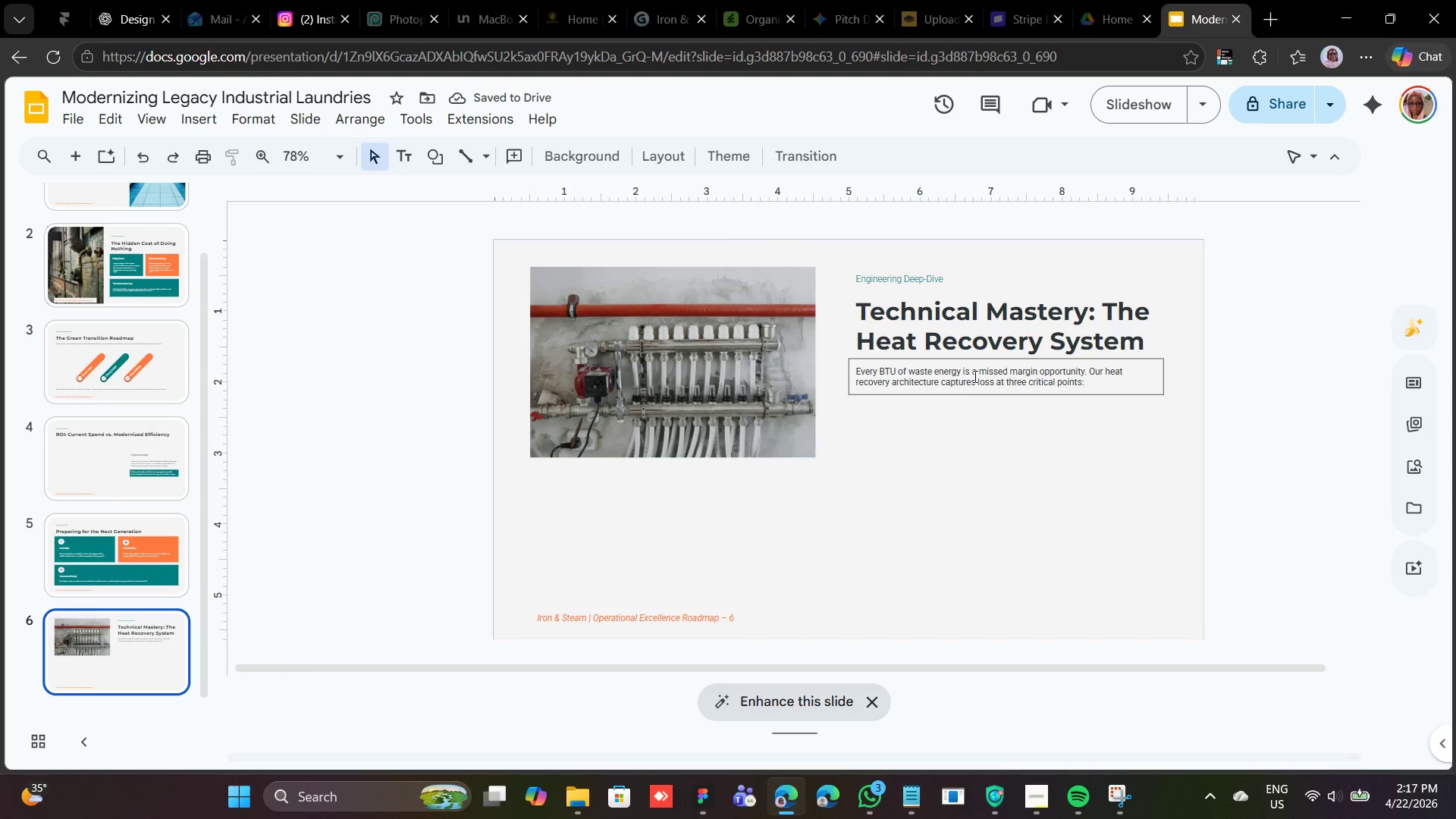 
left_click([973, 359])
 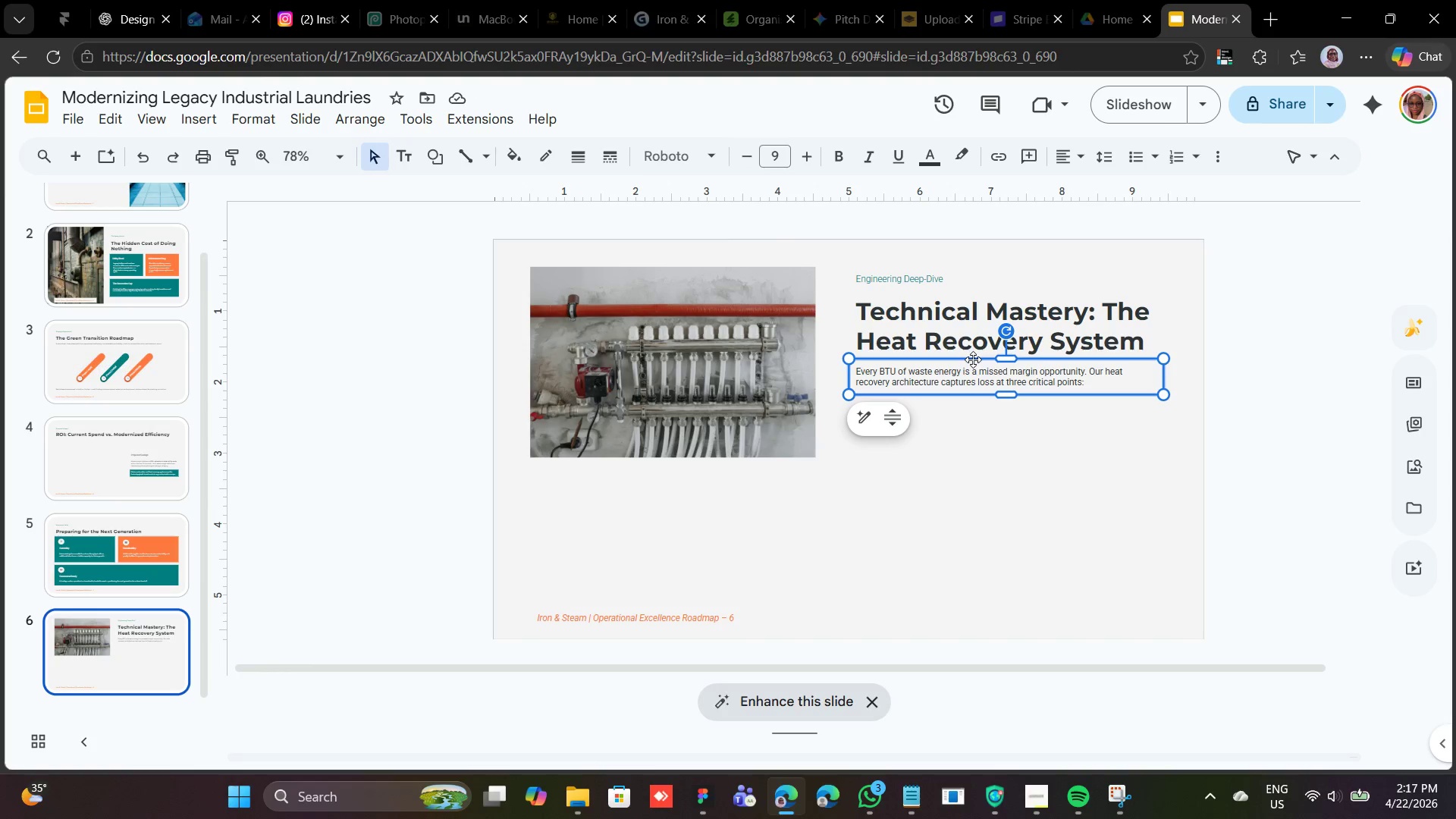 
left_click([960, 327])
 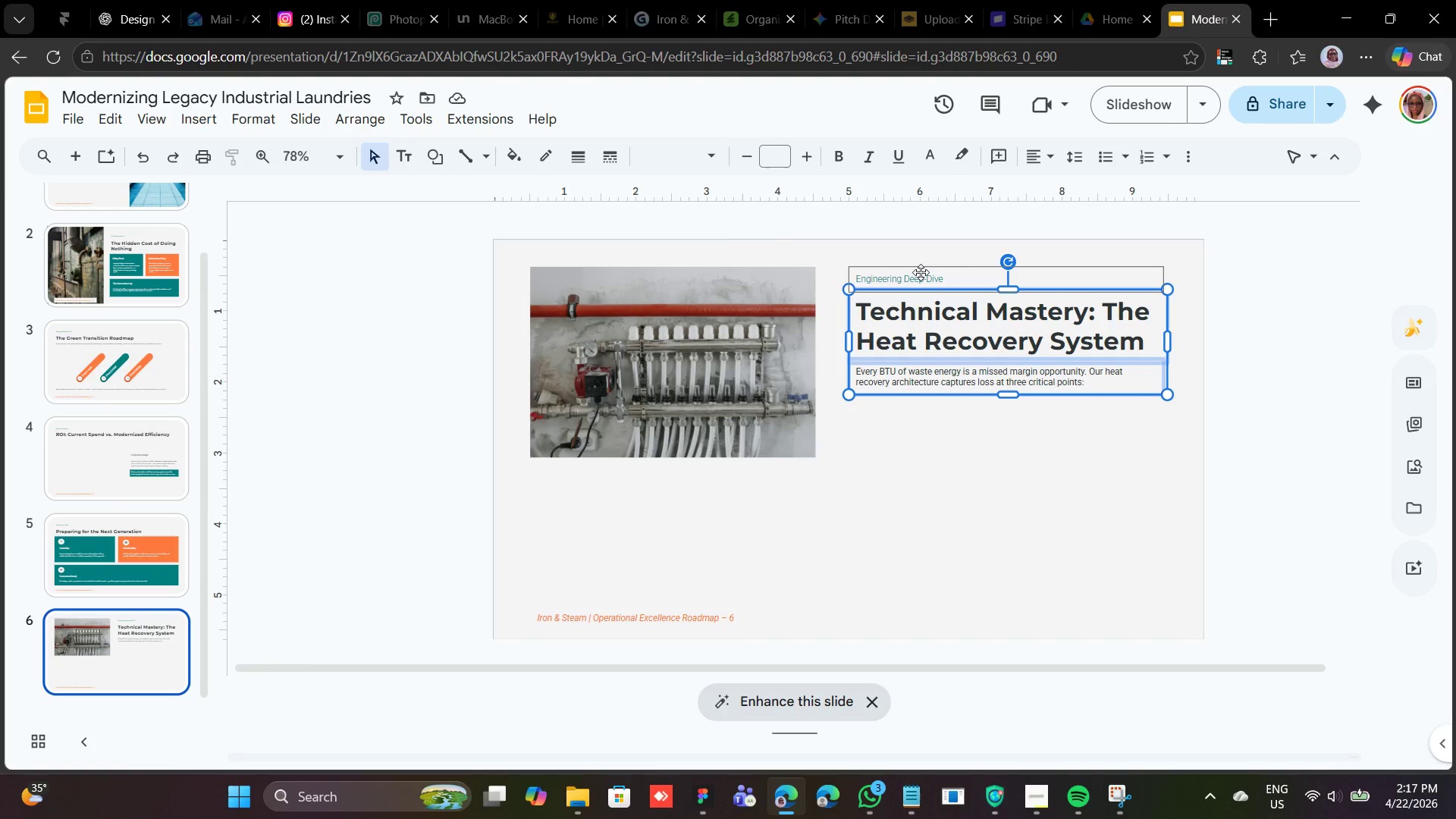 
left_click([921, 272])
 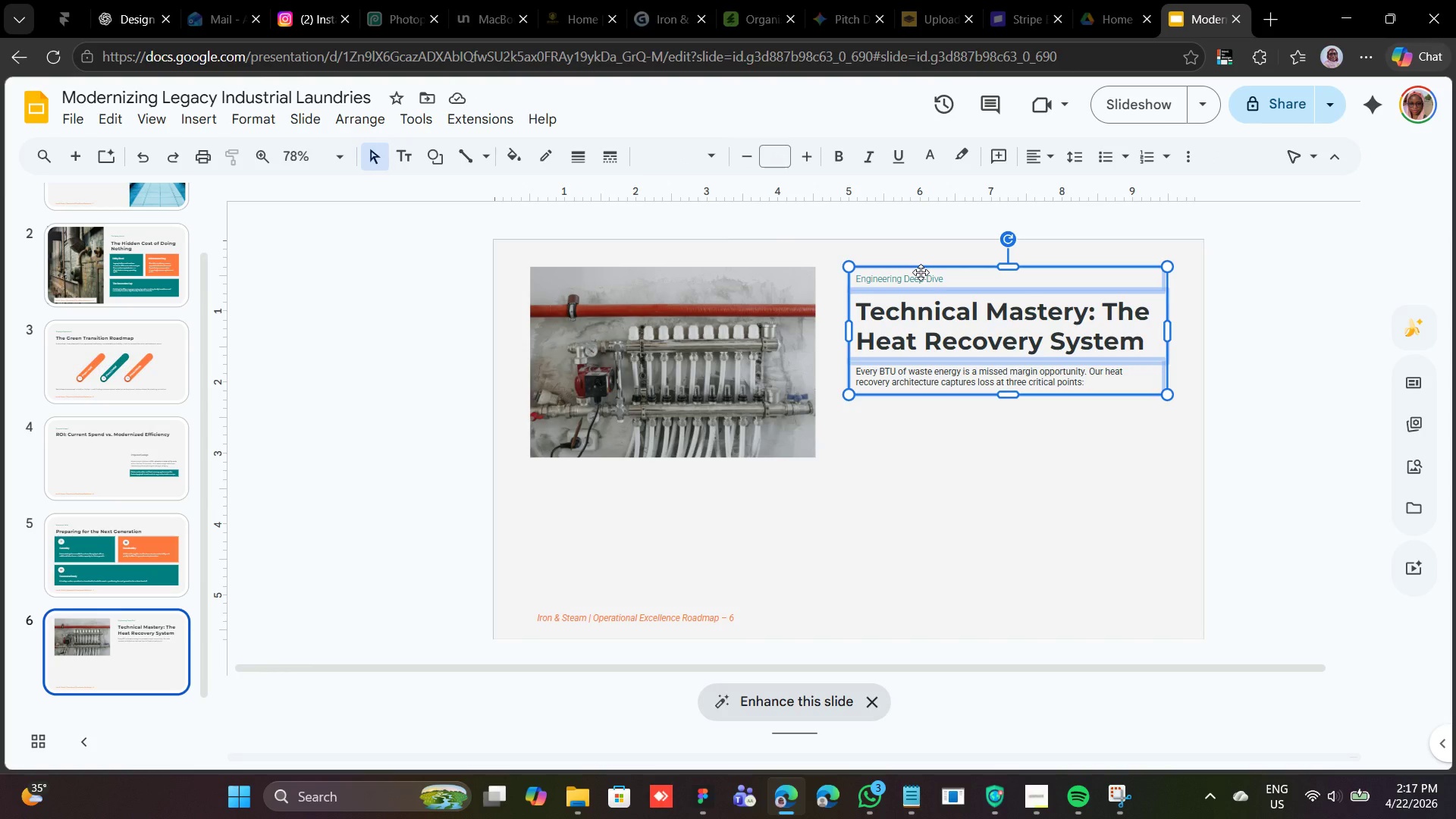 
key(Shift+ArrowDown)
 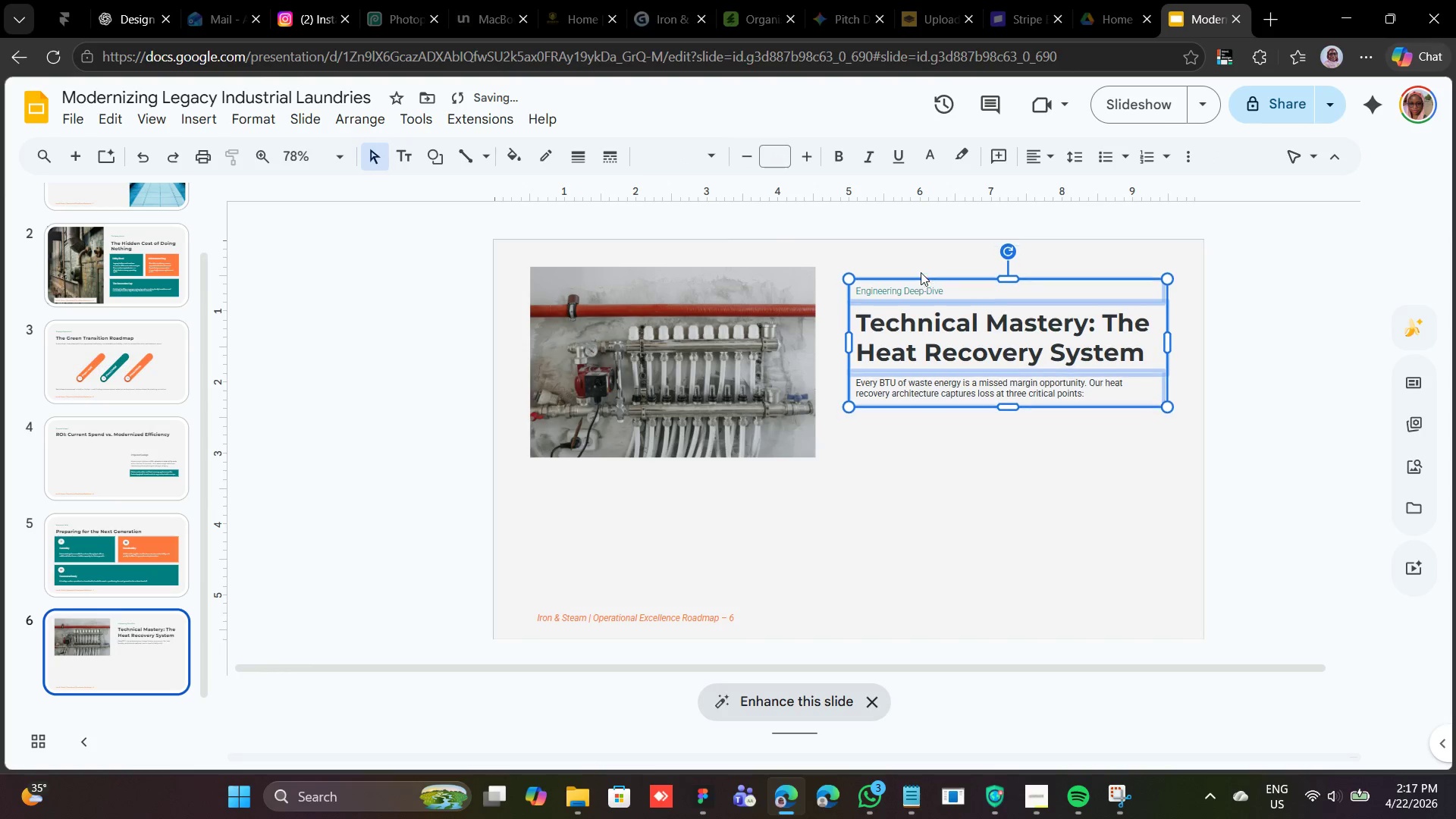 
key(Shift+ArrowDown)
 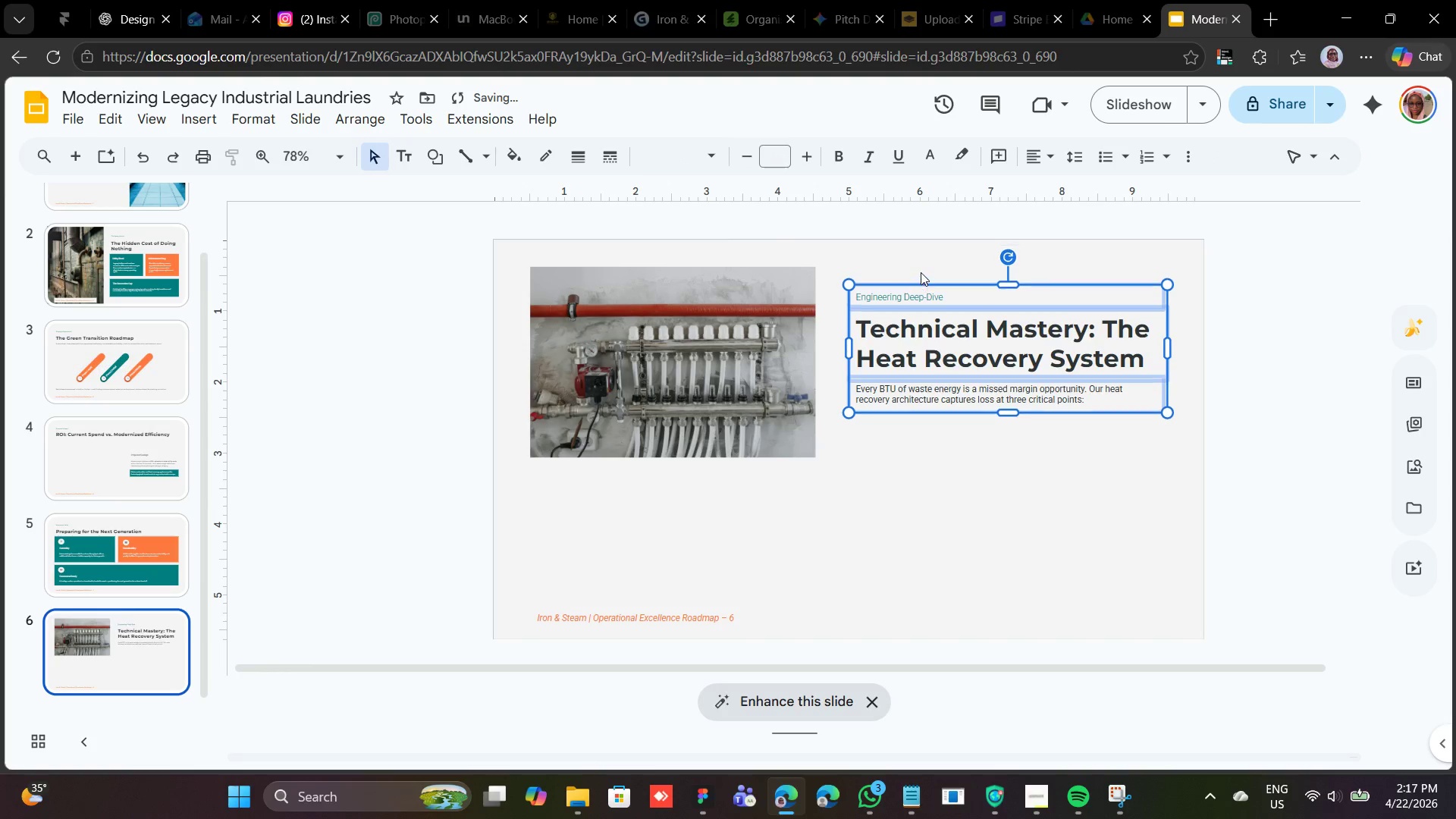 
key(Shift+ArrowDown)
 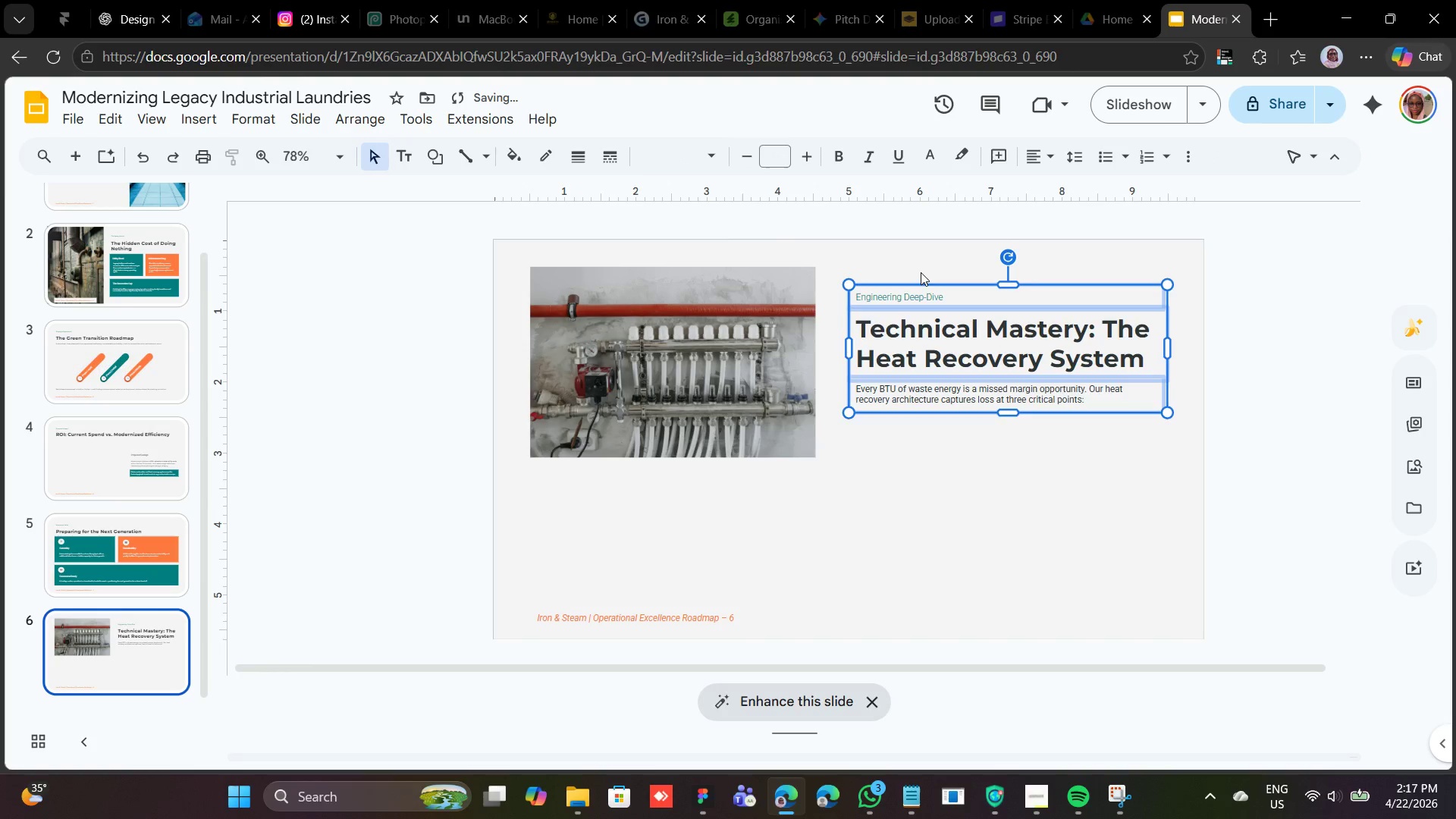 
key(Shift+ArrowDown)
 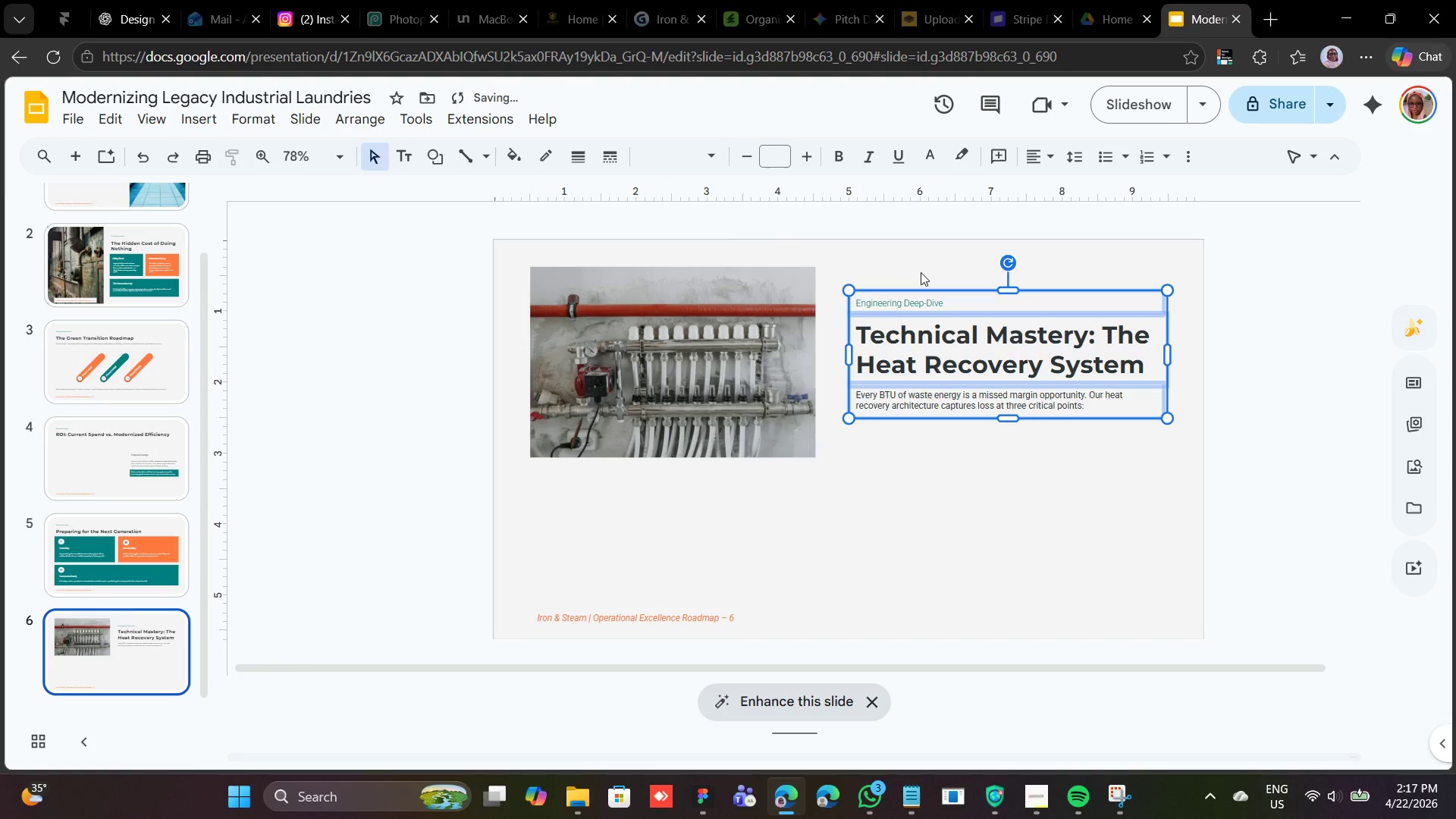 
key(Shift+ArrowDown)
 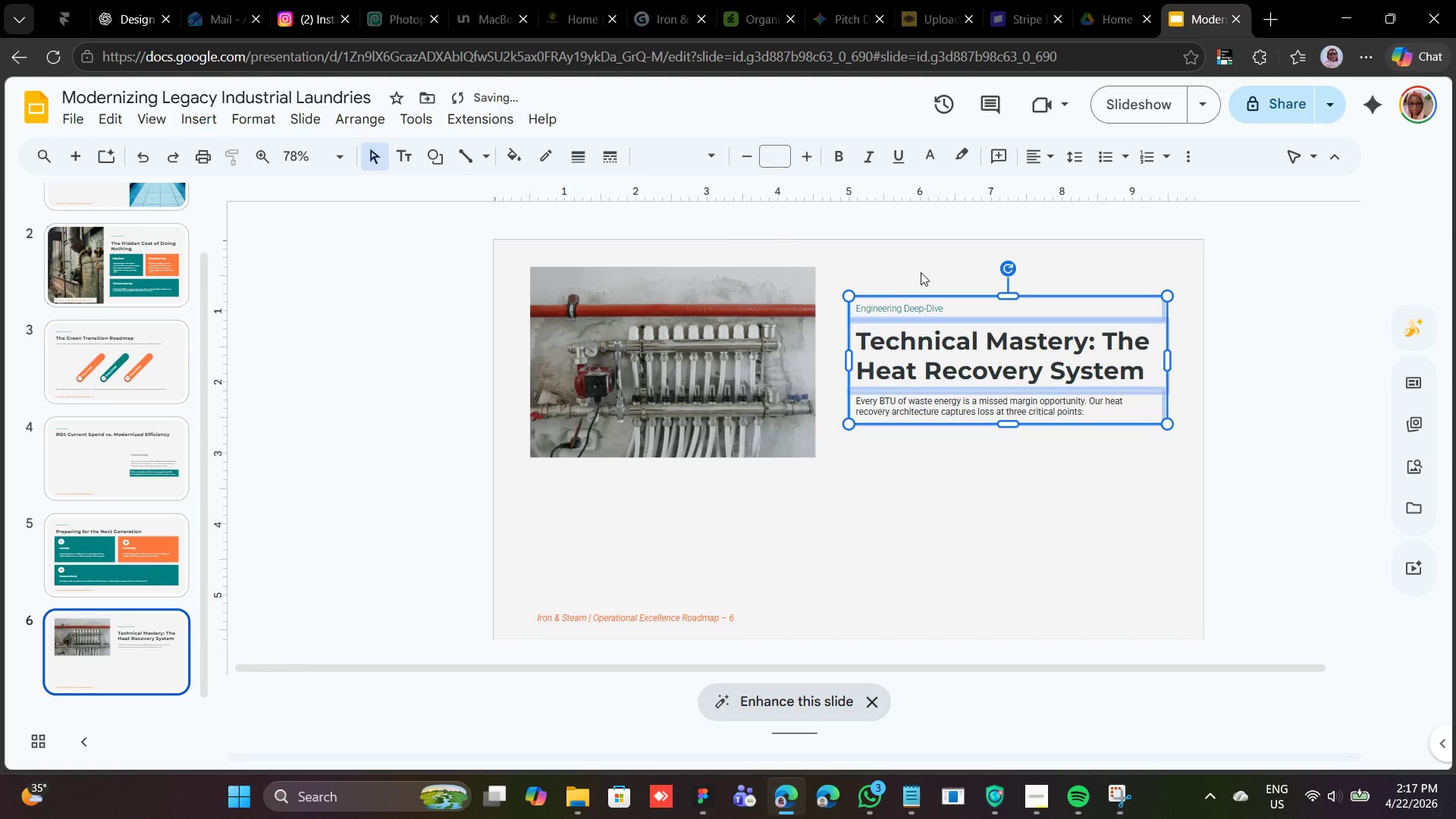 
key(Shift+ArrowDown)
 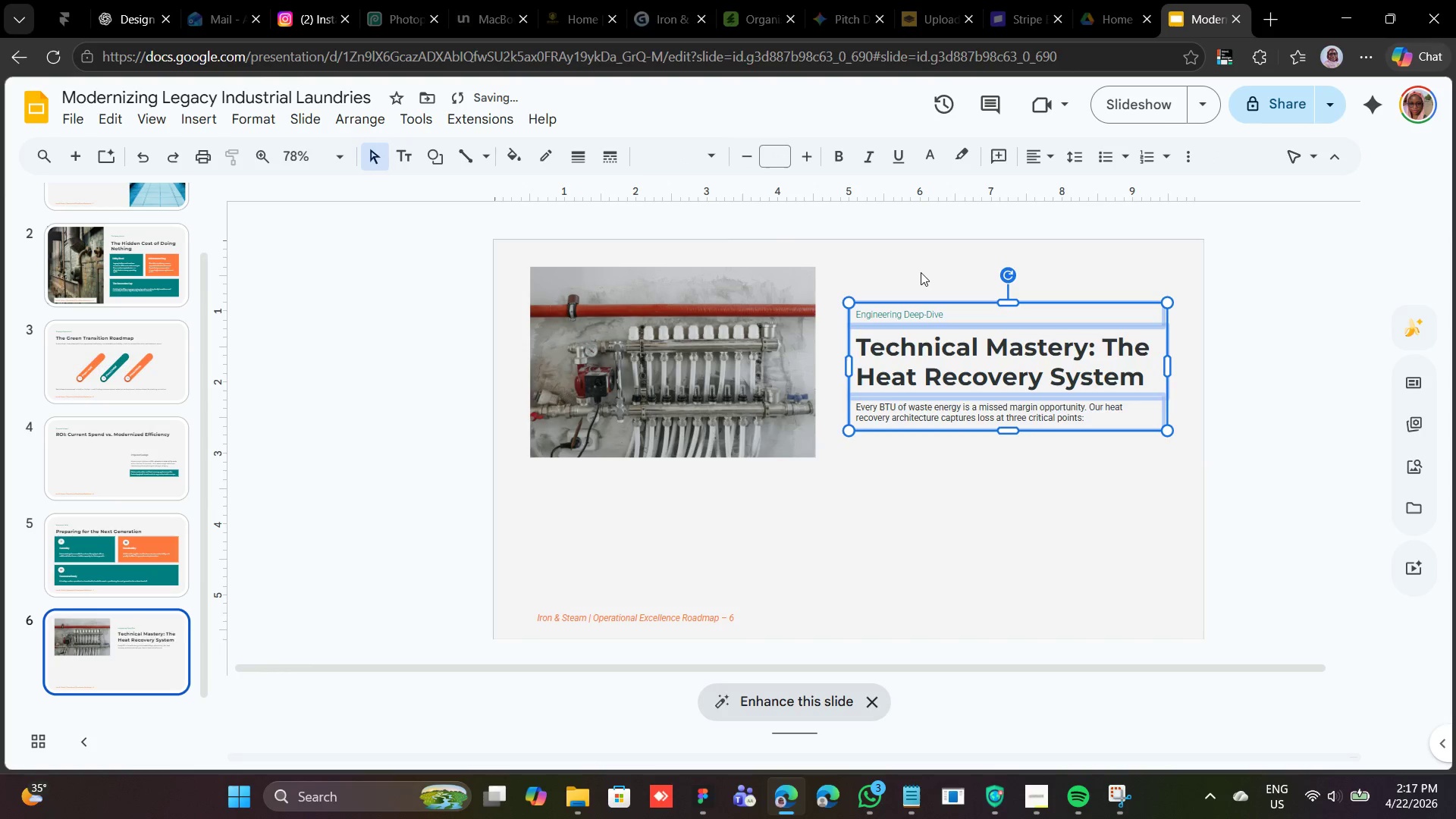 
key(Shift+ArrowDown)
 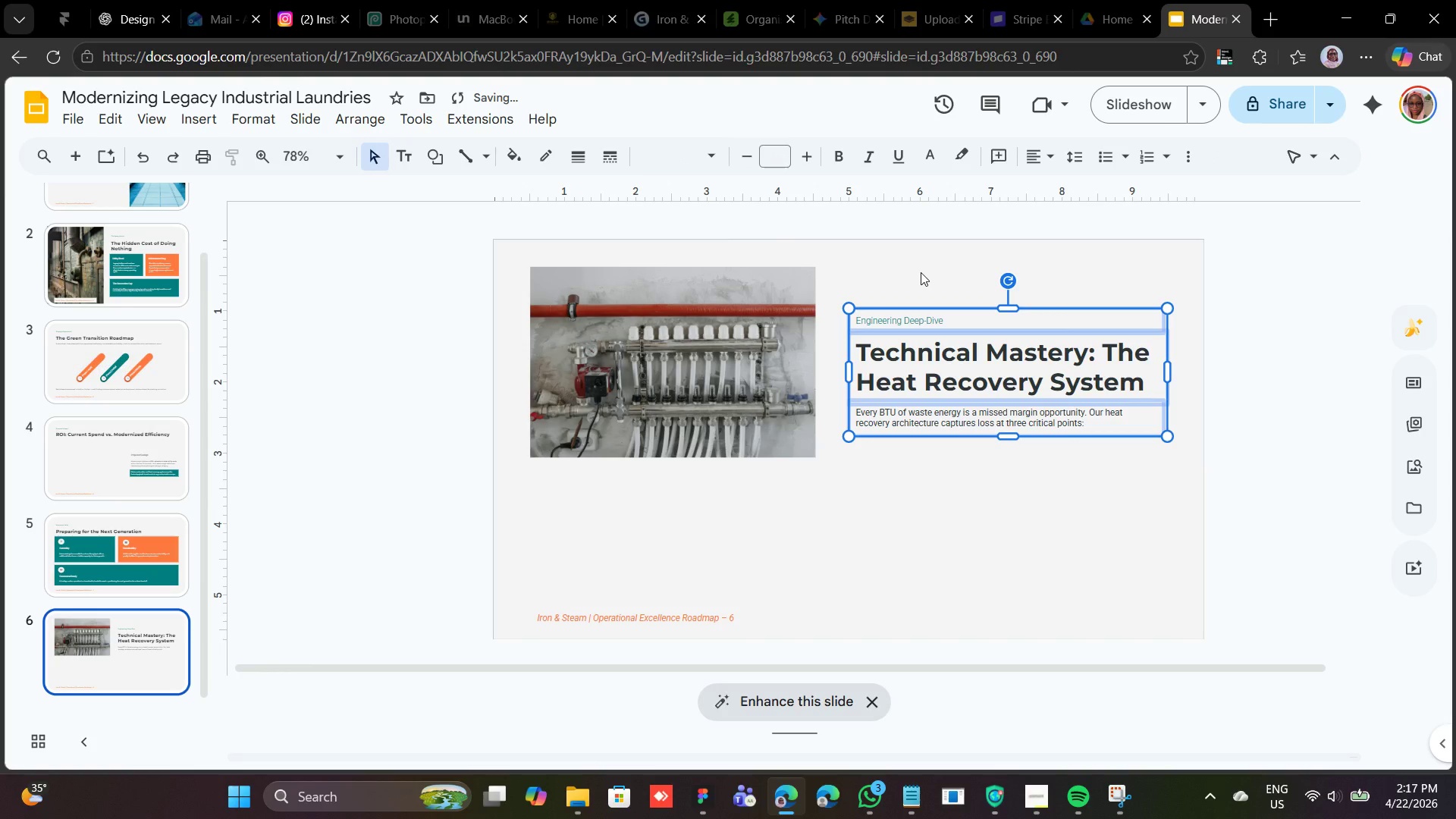 
key(ArrowDown)
 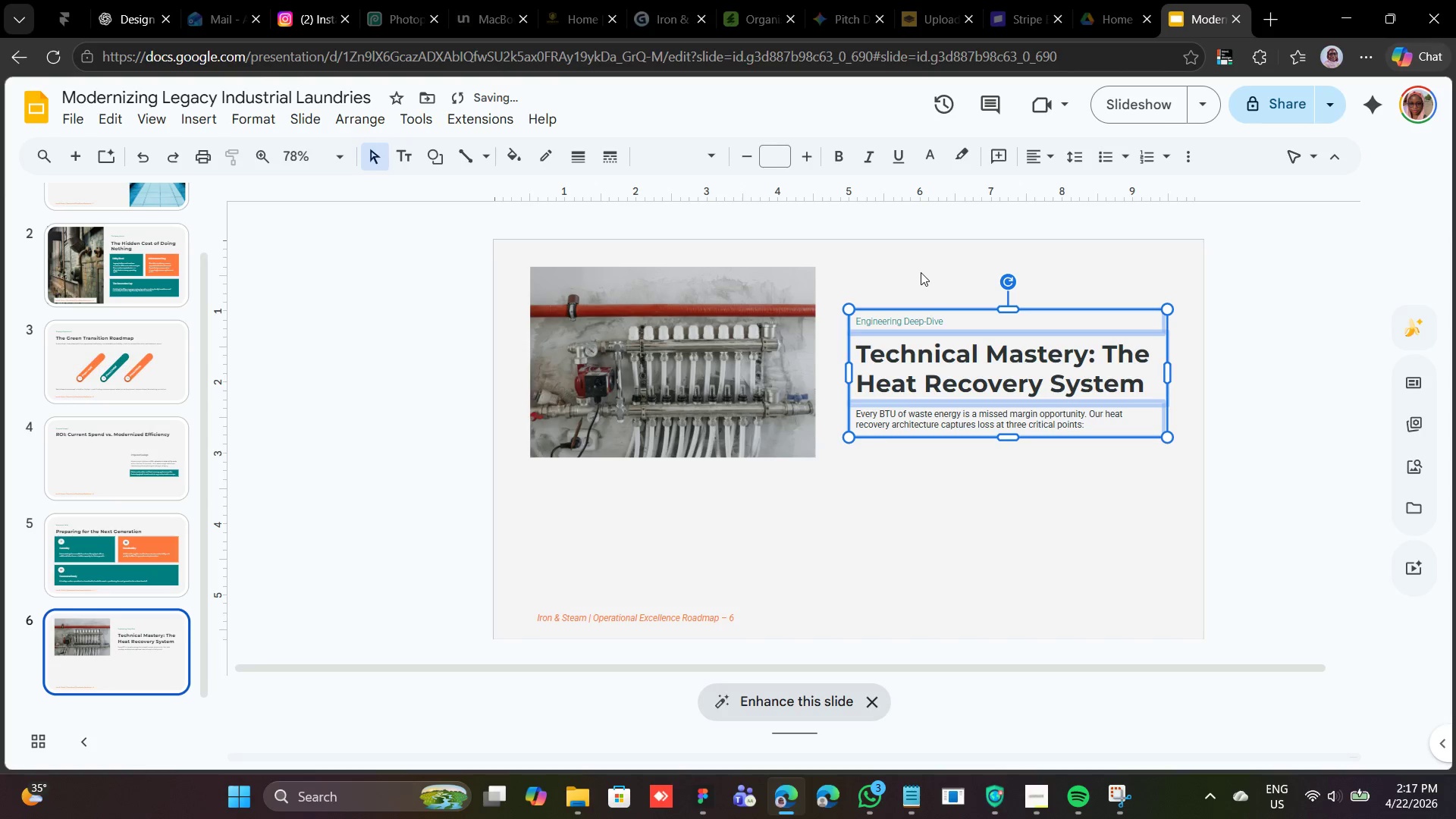 
key(ArrowUp)
 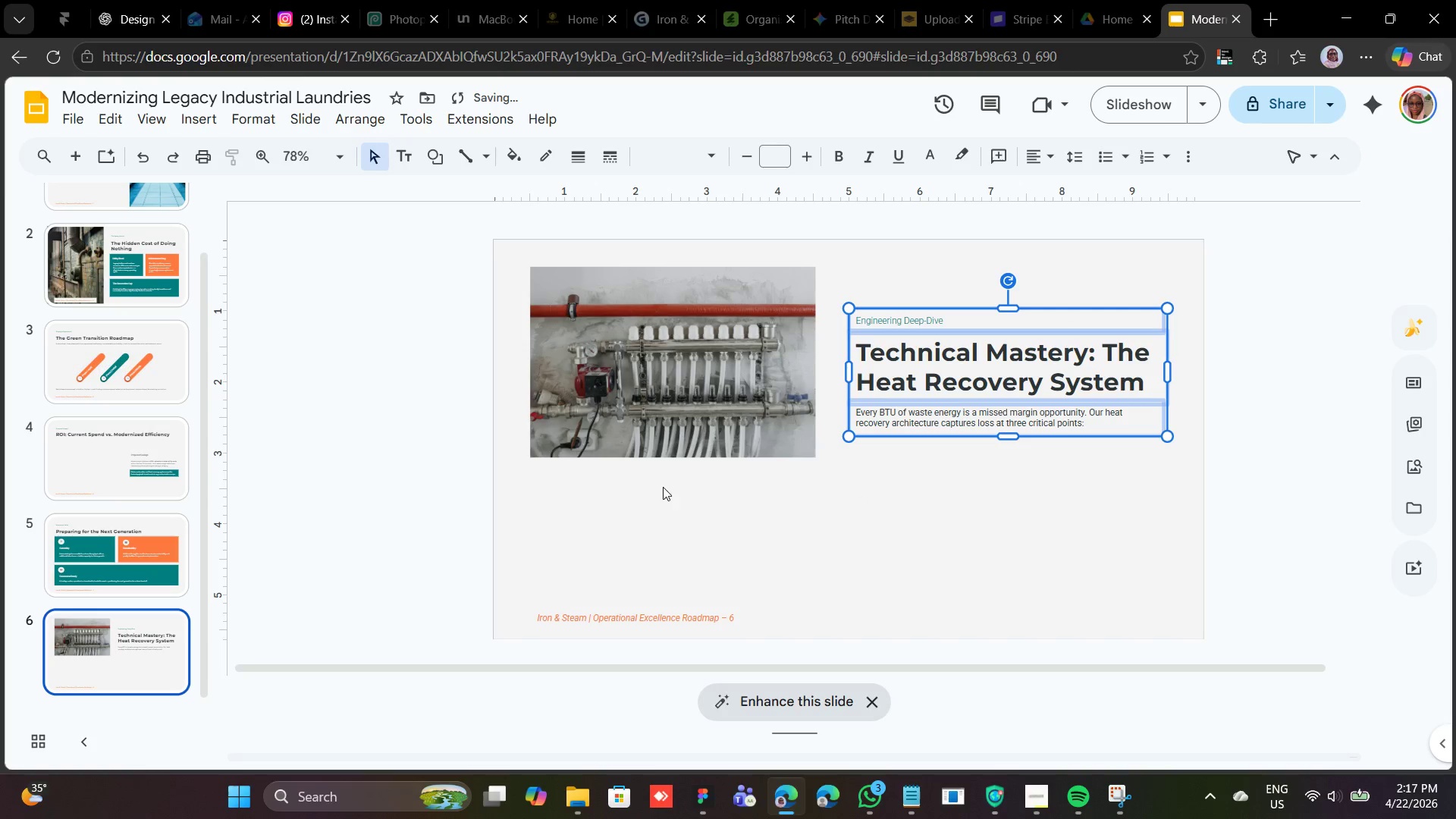 
left_click([588, 503])
 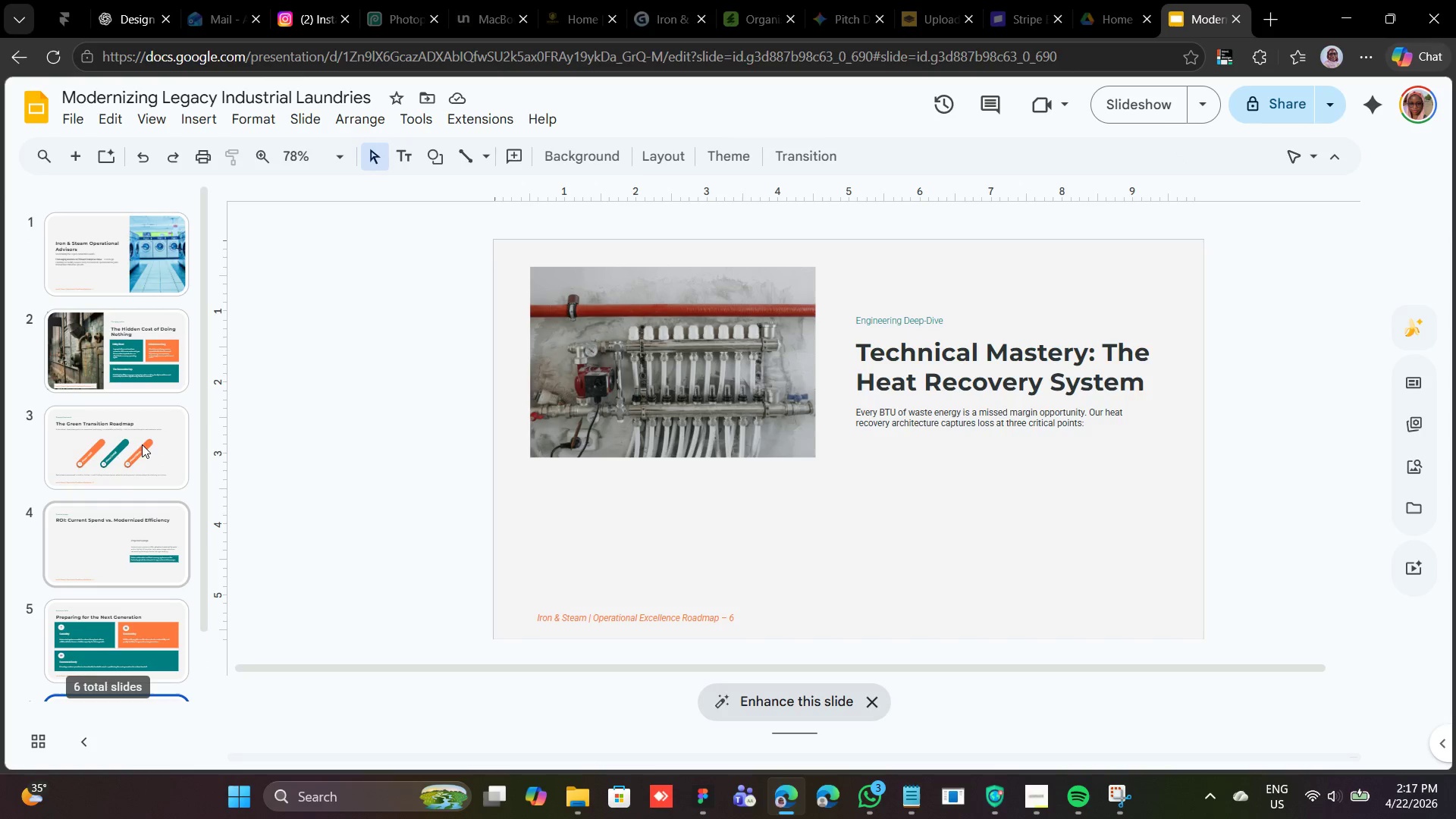 
wait(5.8)
 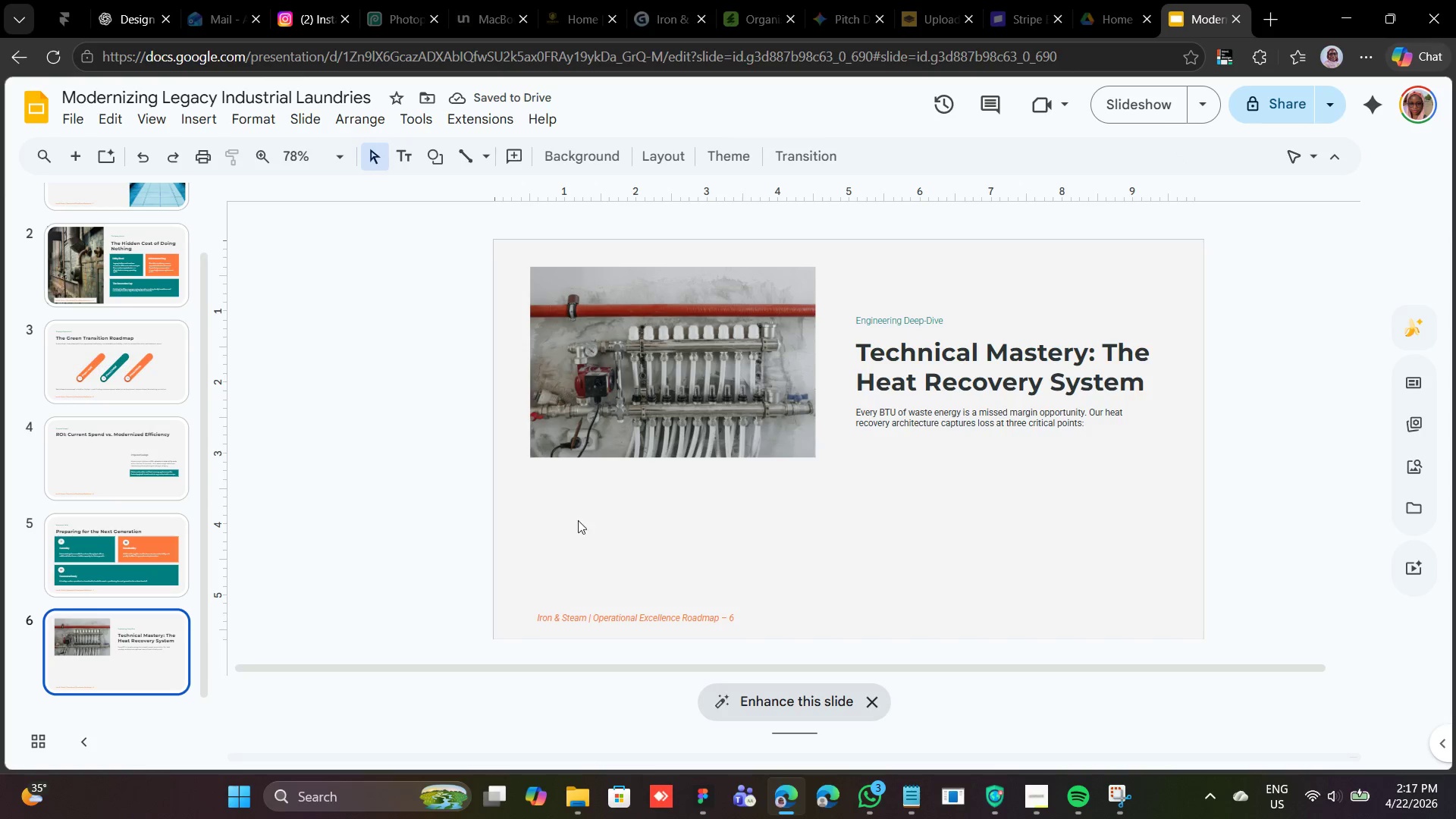 
left_click([140, 338])
 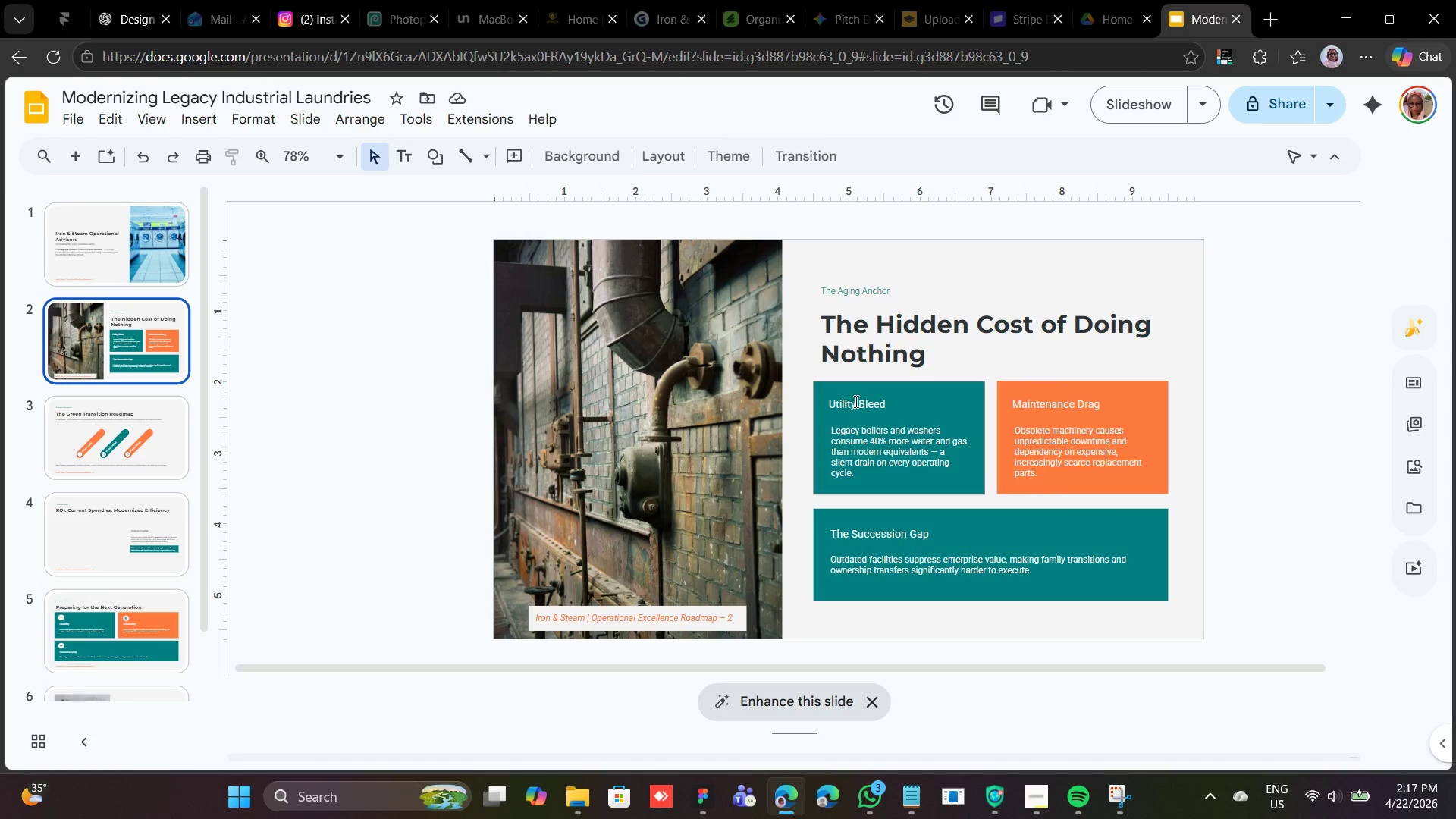 
left_click([853, 401])
 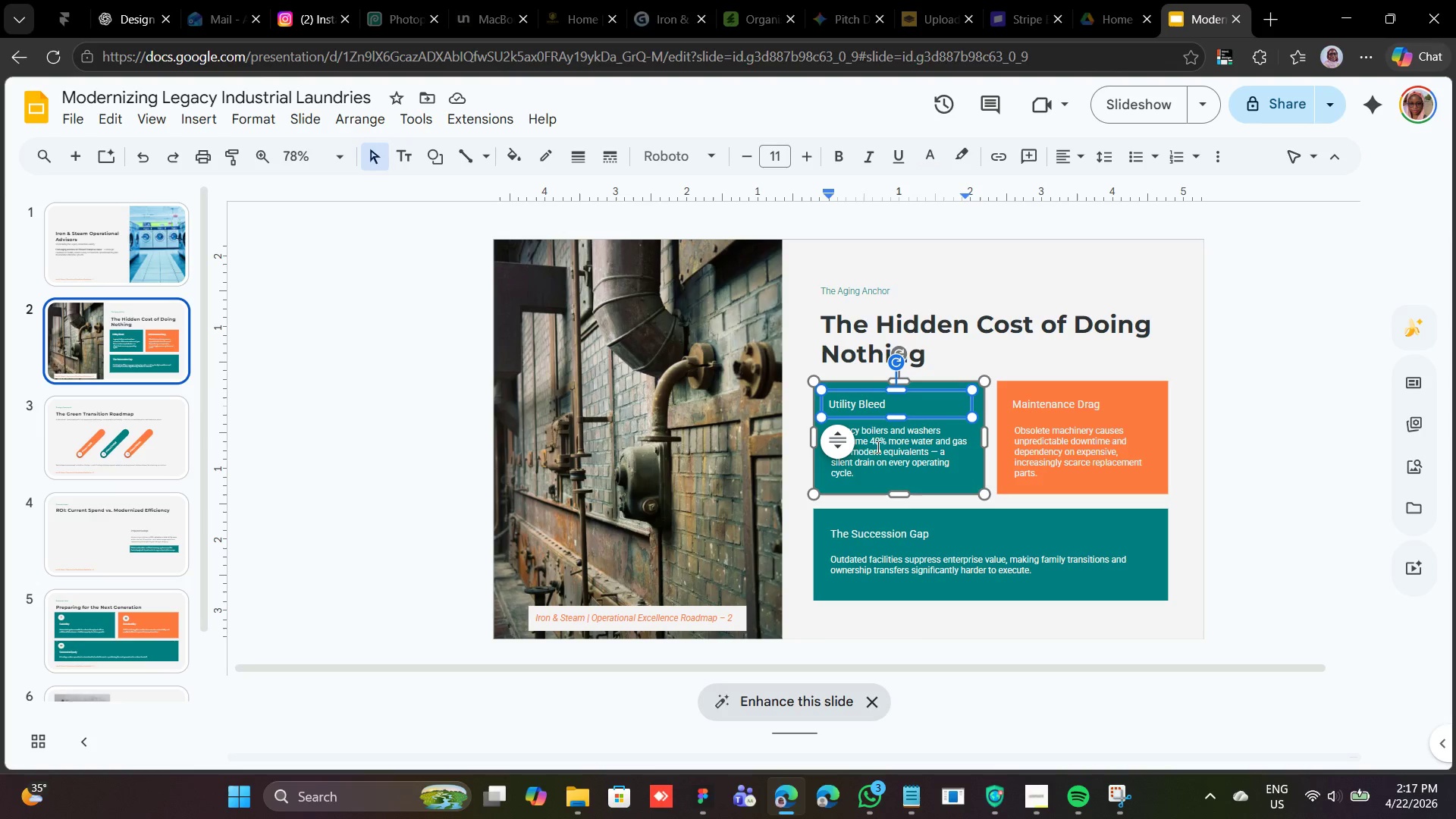 
hold_key(key=ShiftLeft, duration=0.44)
left_click([877, 447])
 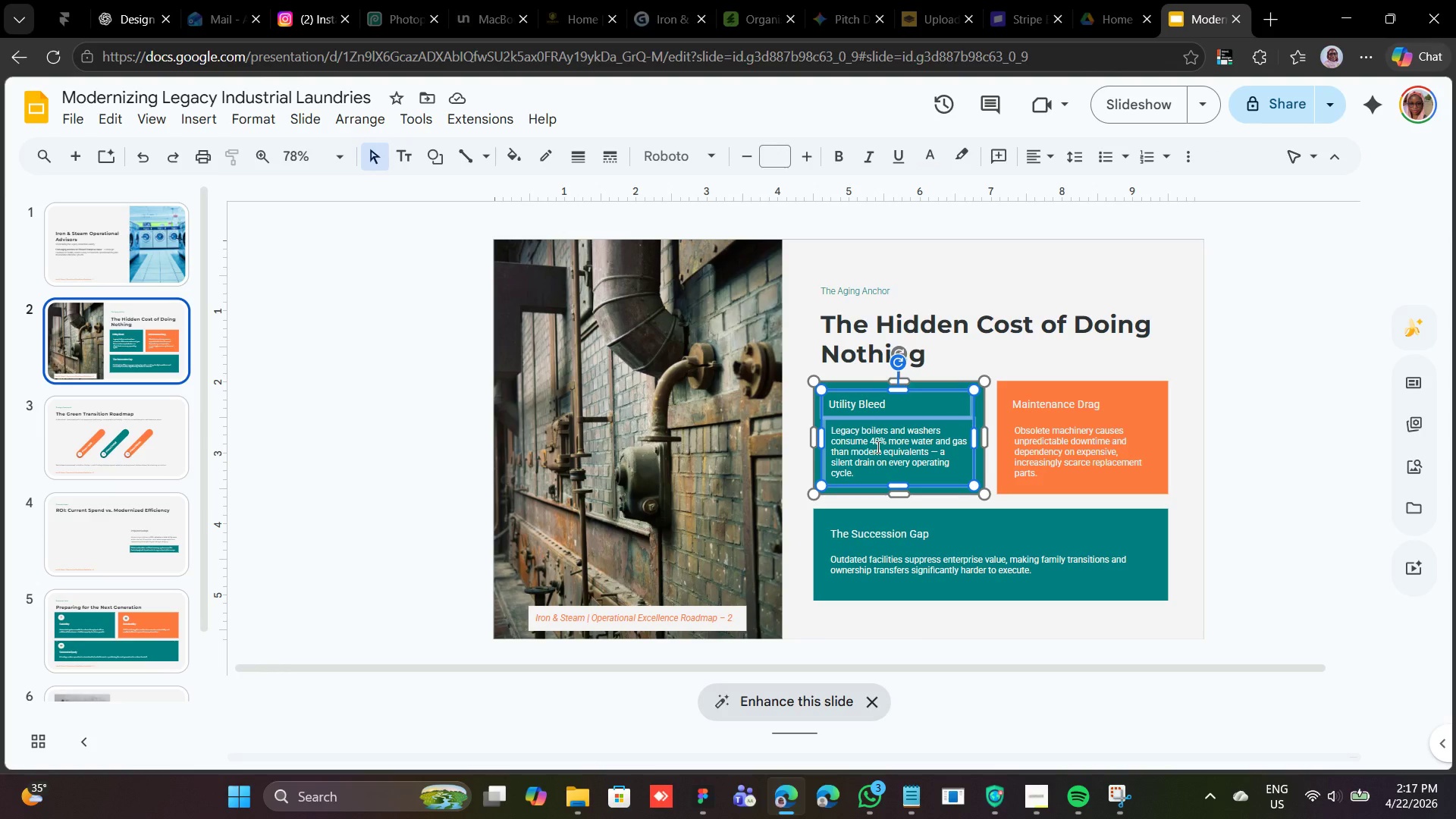 
right_click([877, 447])
 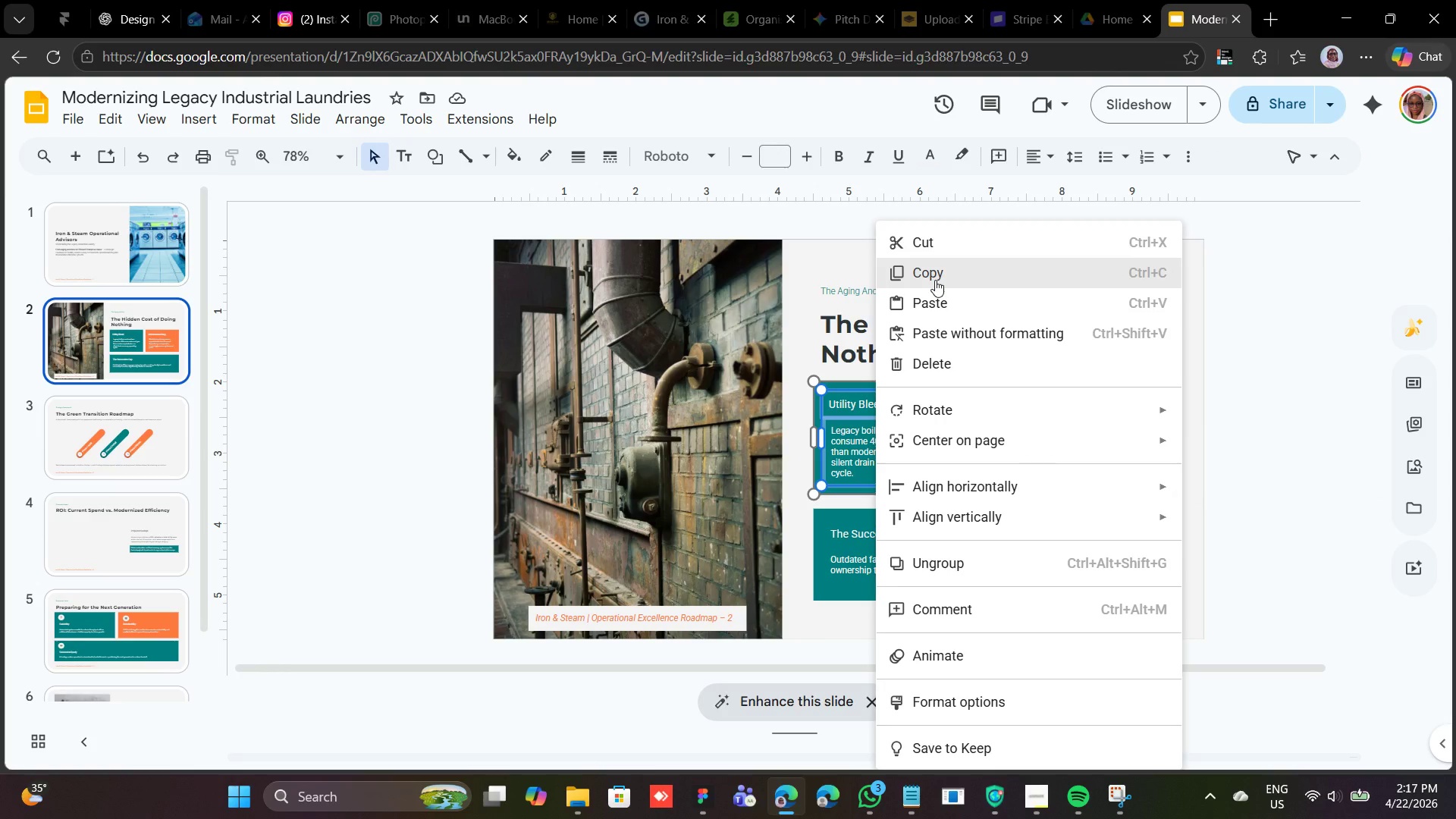 
left_click([935, 280])
 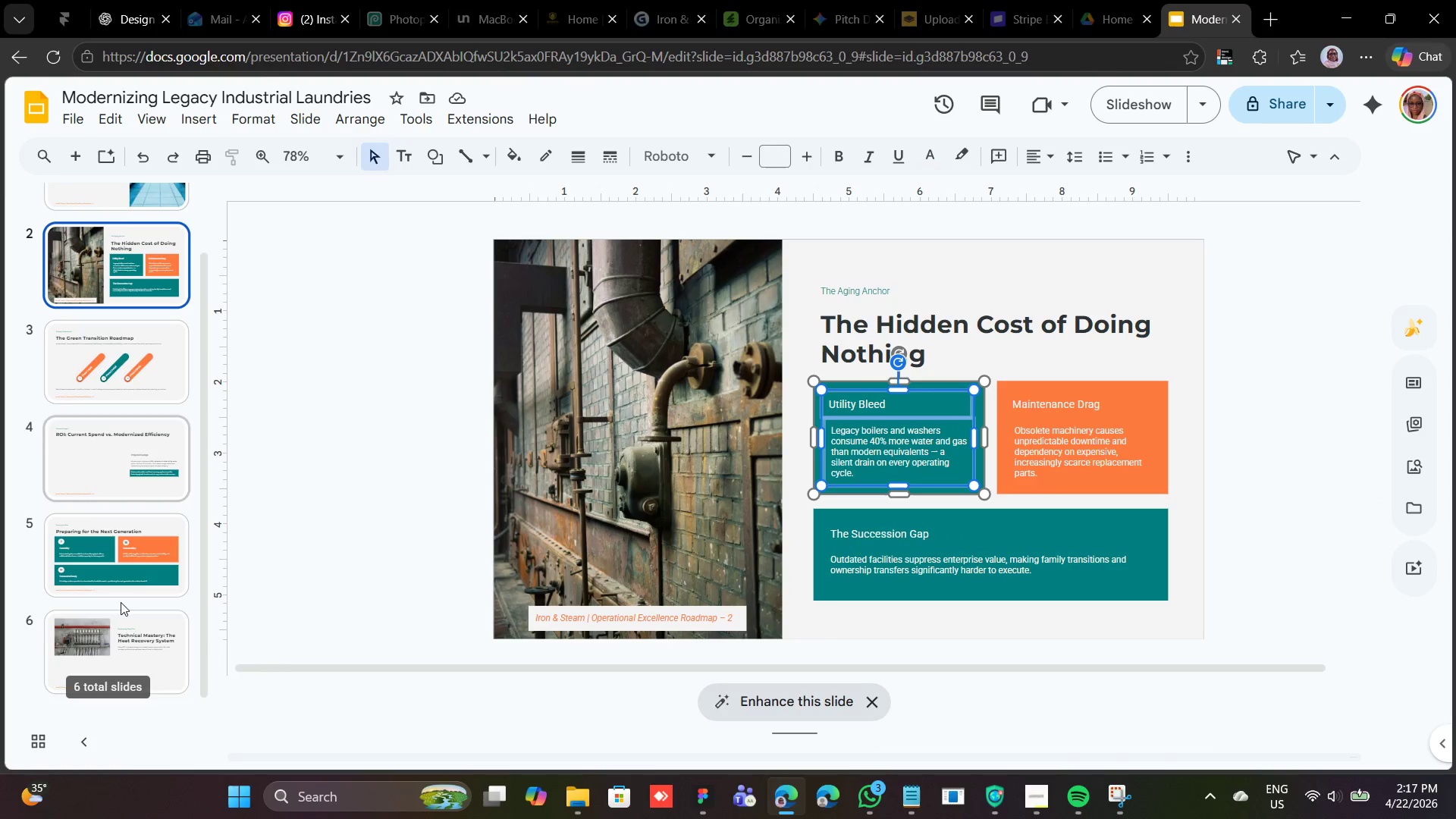 
left_click([115, 631])
 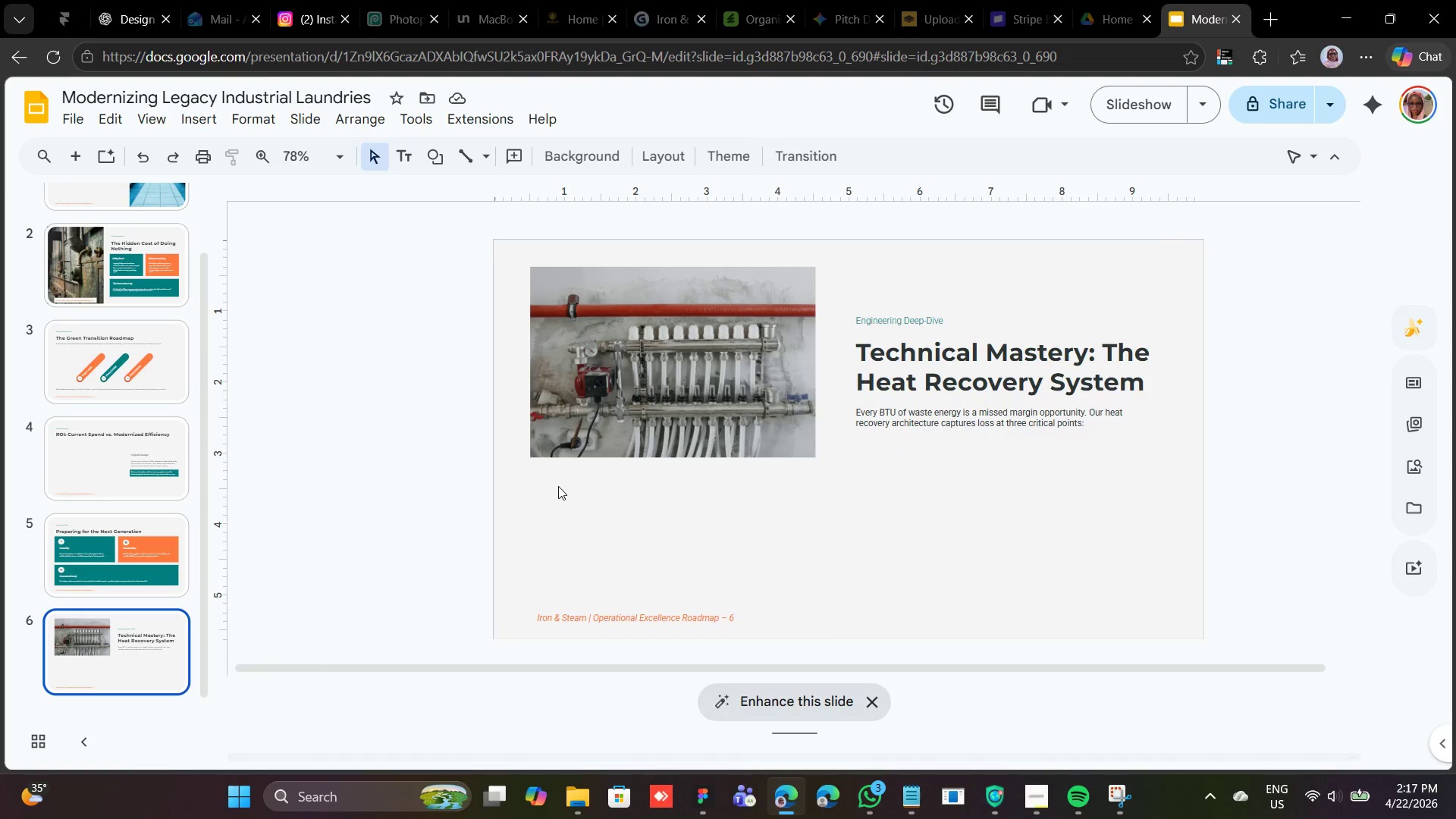 
double_click([558, 486])
 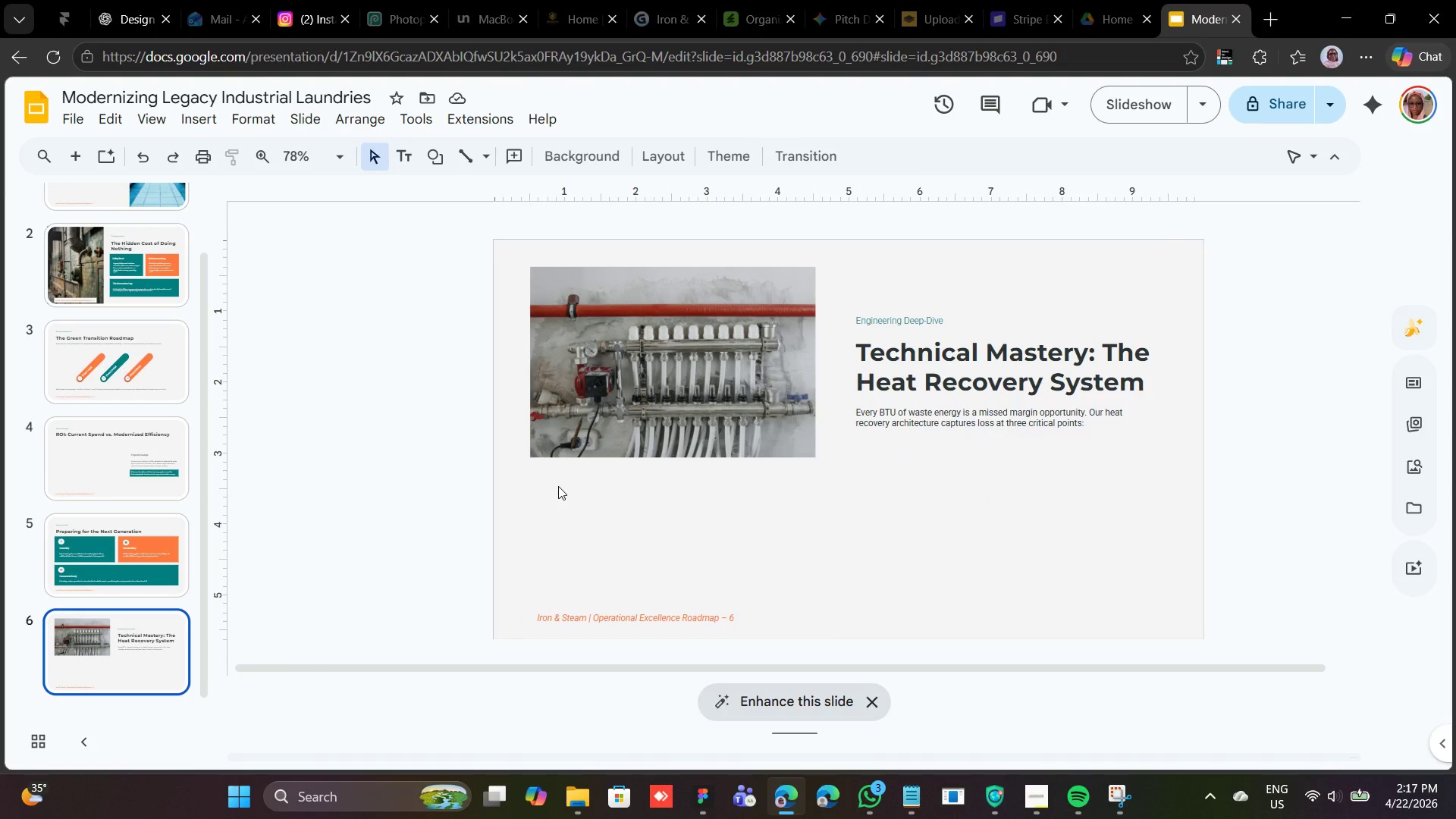 
right_click([558, 486])
 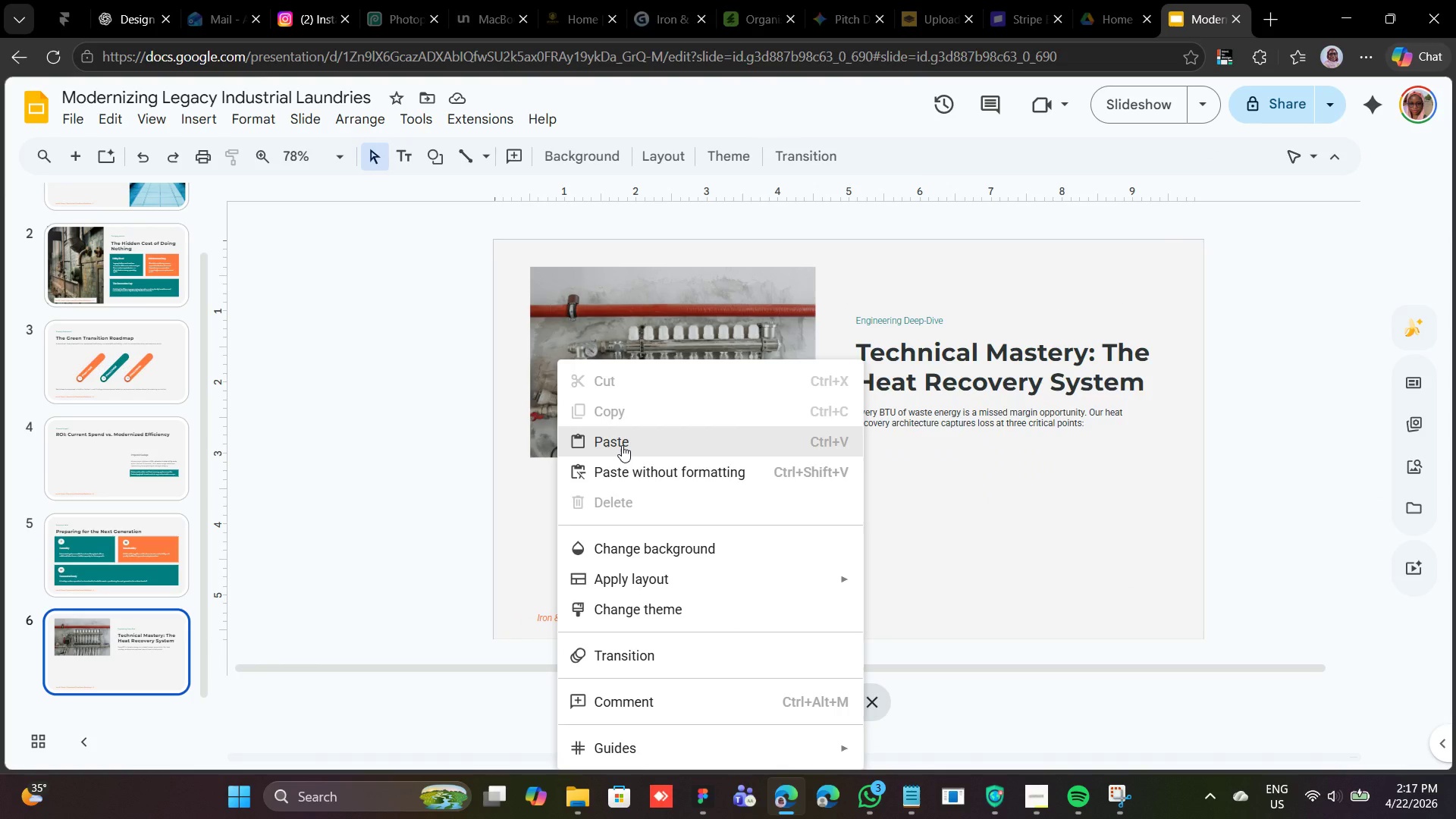 
left_click([622, 445])
 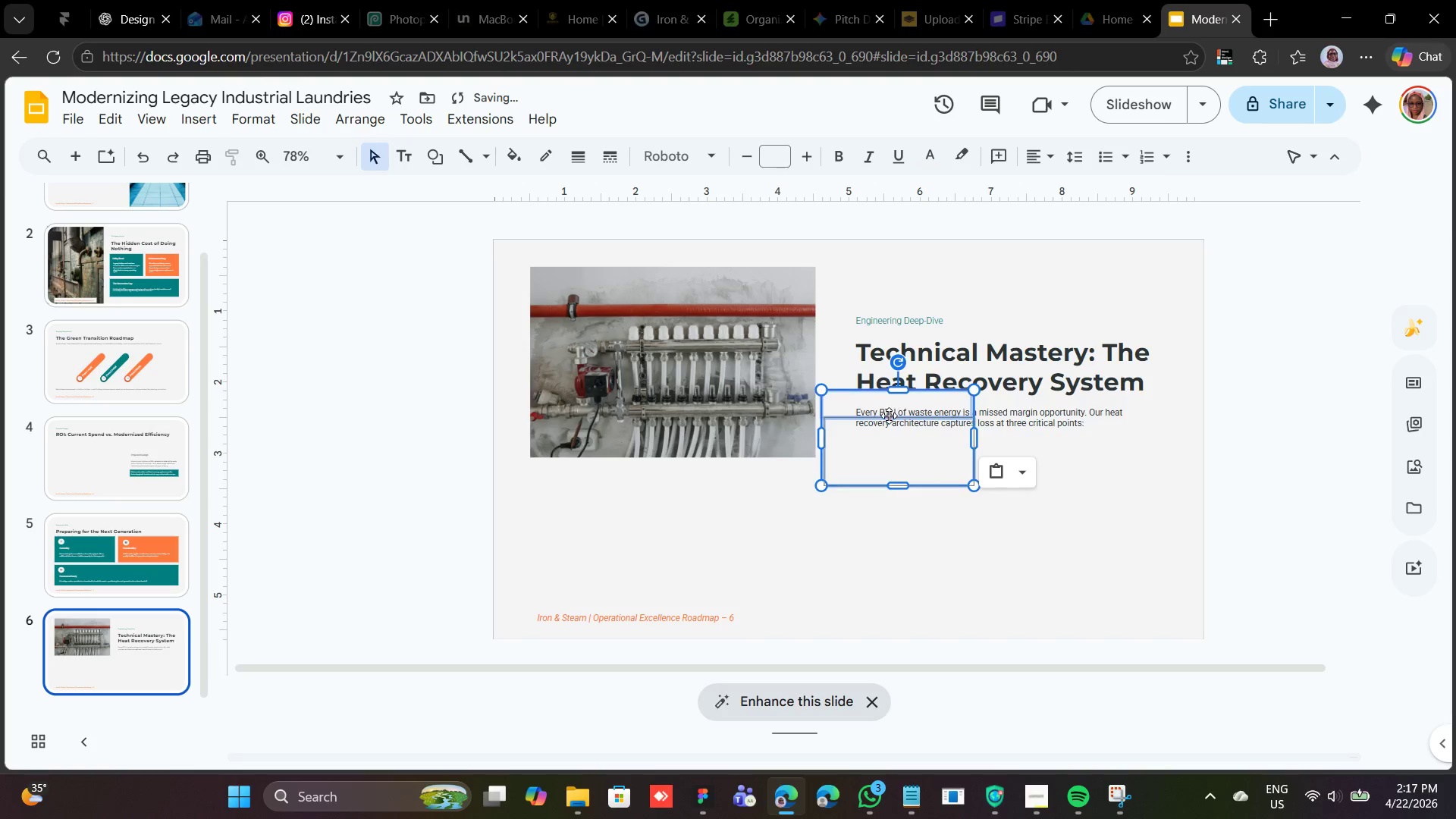 
left_click_drag(start_coordinate=[888, 419], to_coordinate=[631, 516])
 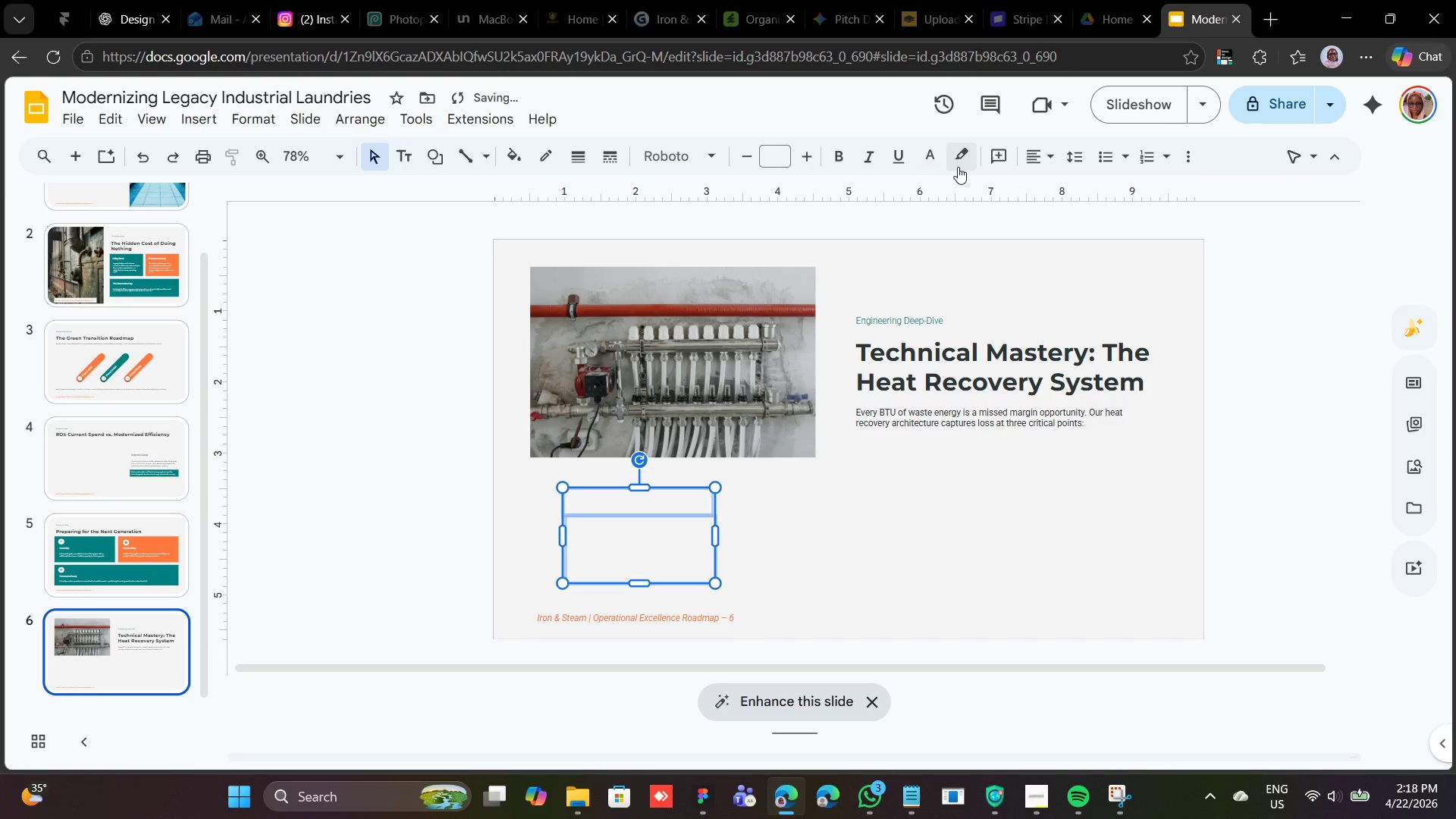 
left_click([937, 165])
 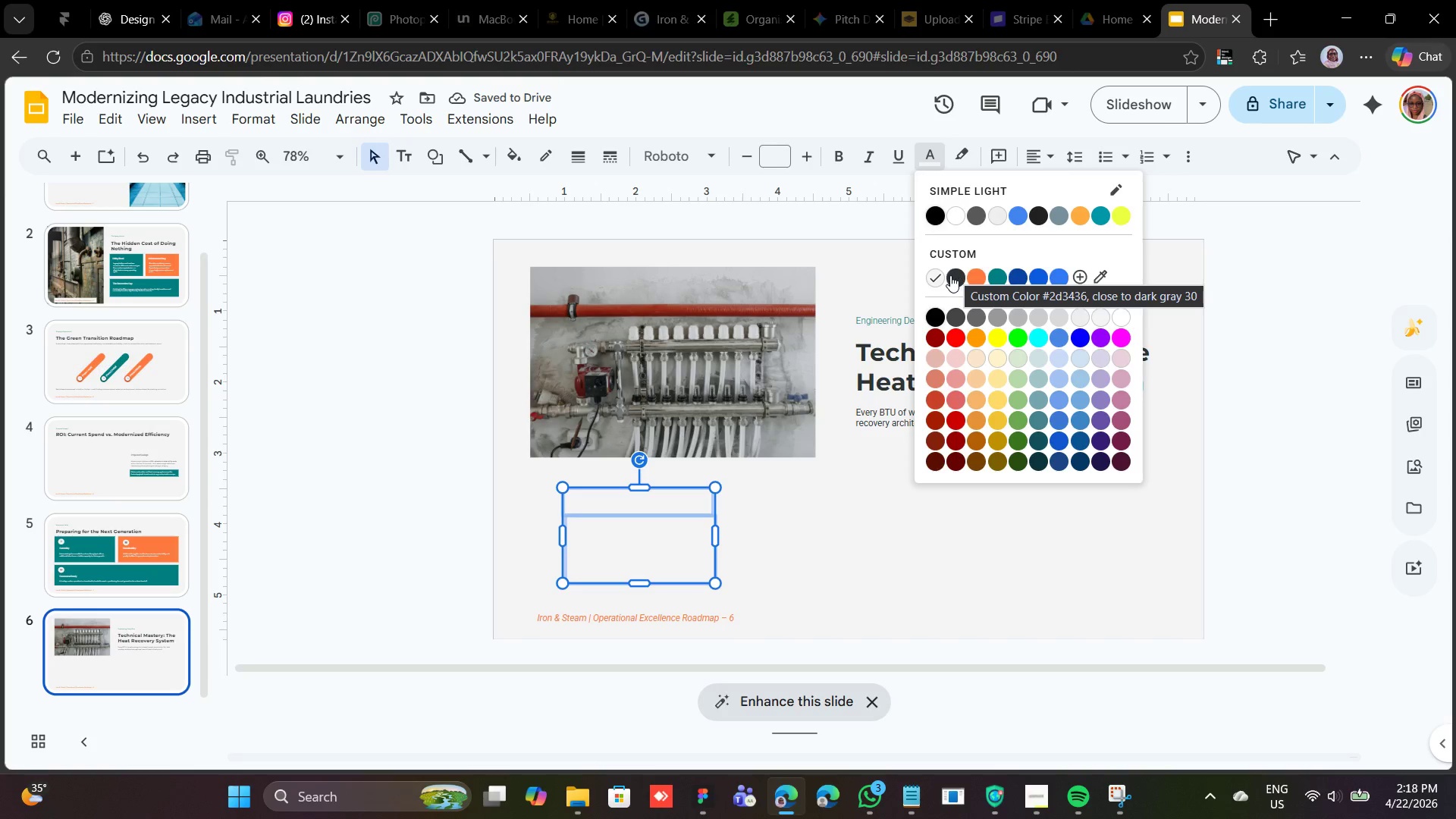 
left_click([950, 275])
 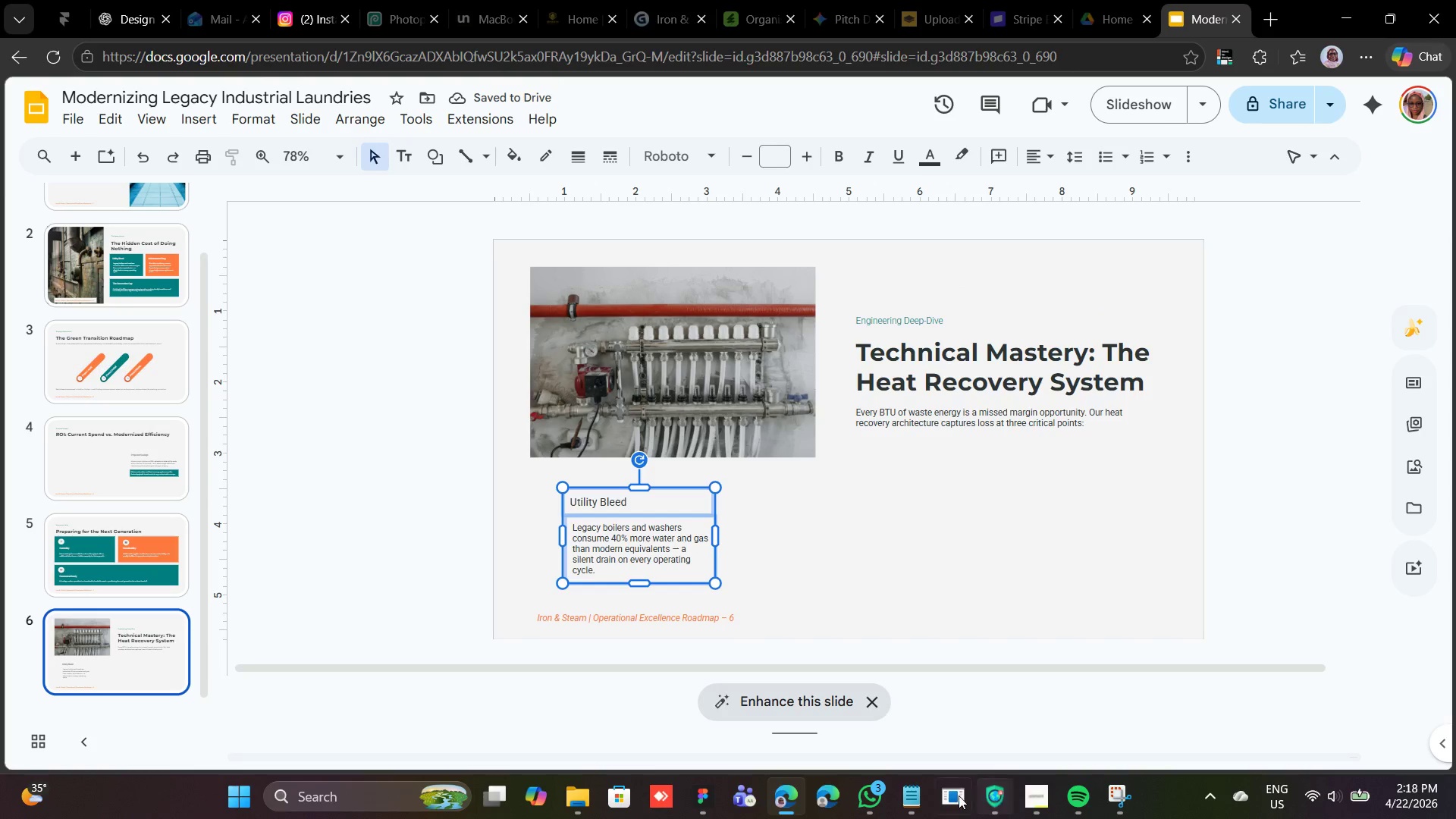 
left_click([918, 796])
 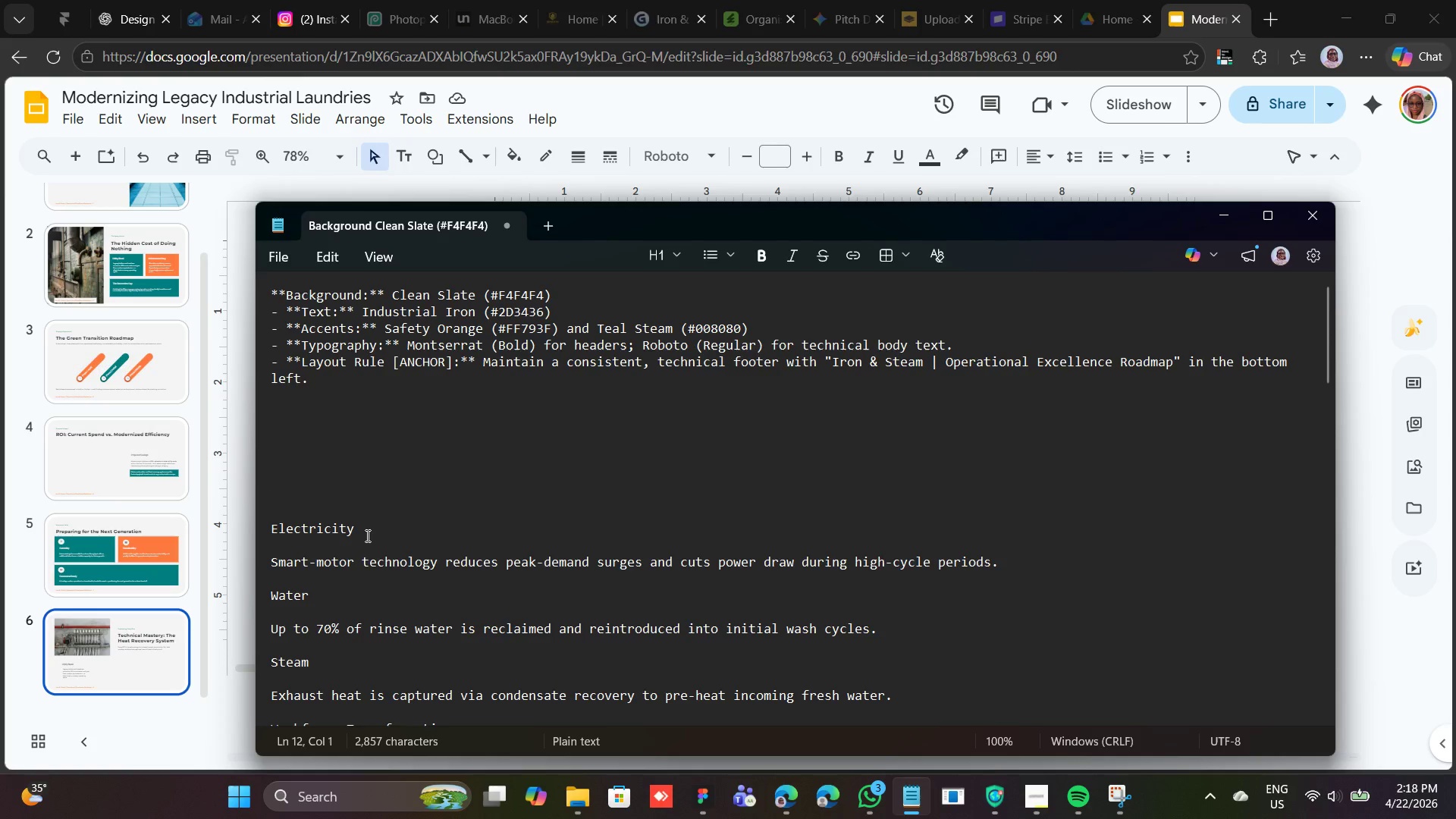 
left_click_drag(start_coordinate=[353, 529], to_coordinate=[276, 526])
 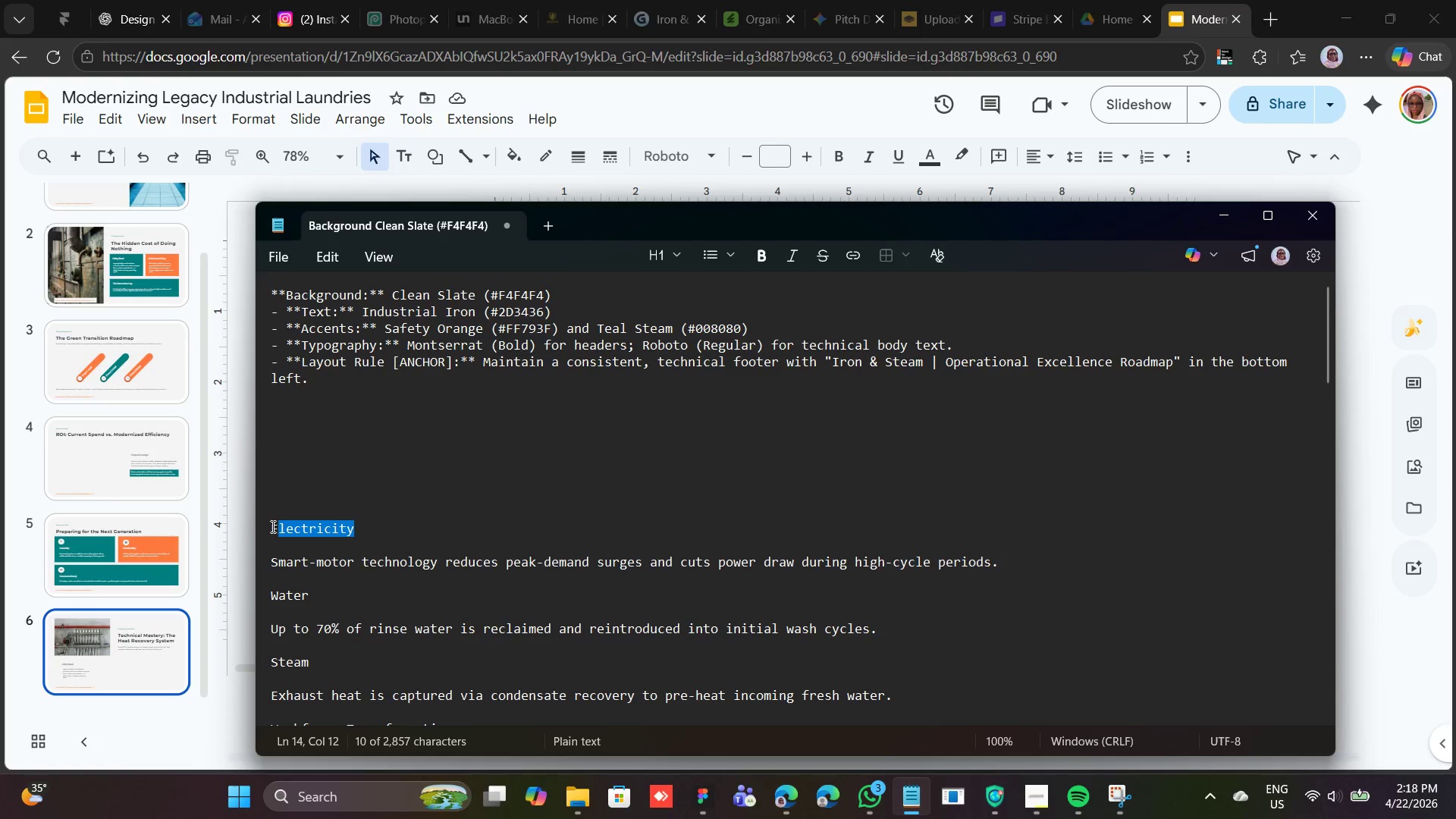 
left_click_drag(start_coordinate=[271, 526], to_coordinate=[354, 526])
 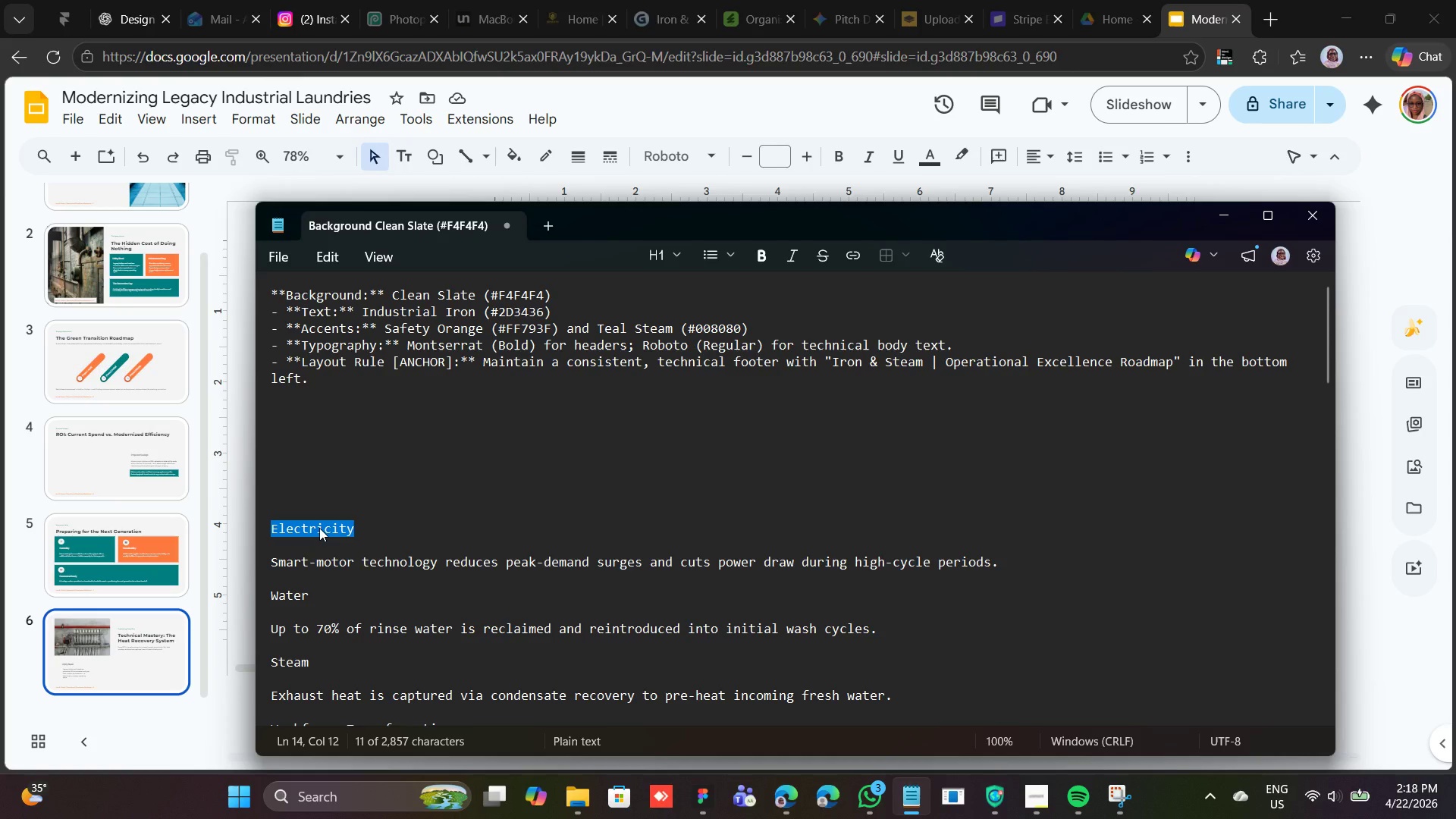 
right_click([319, 528])
 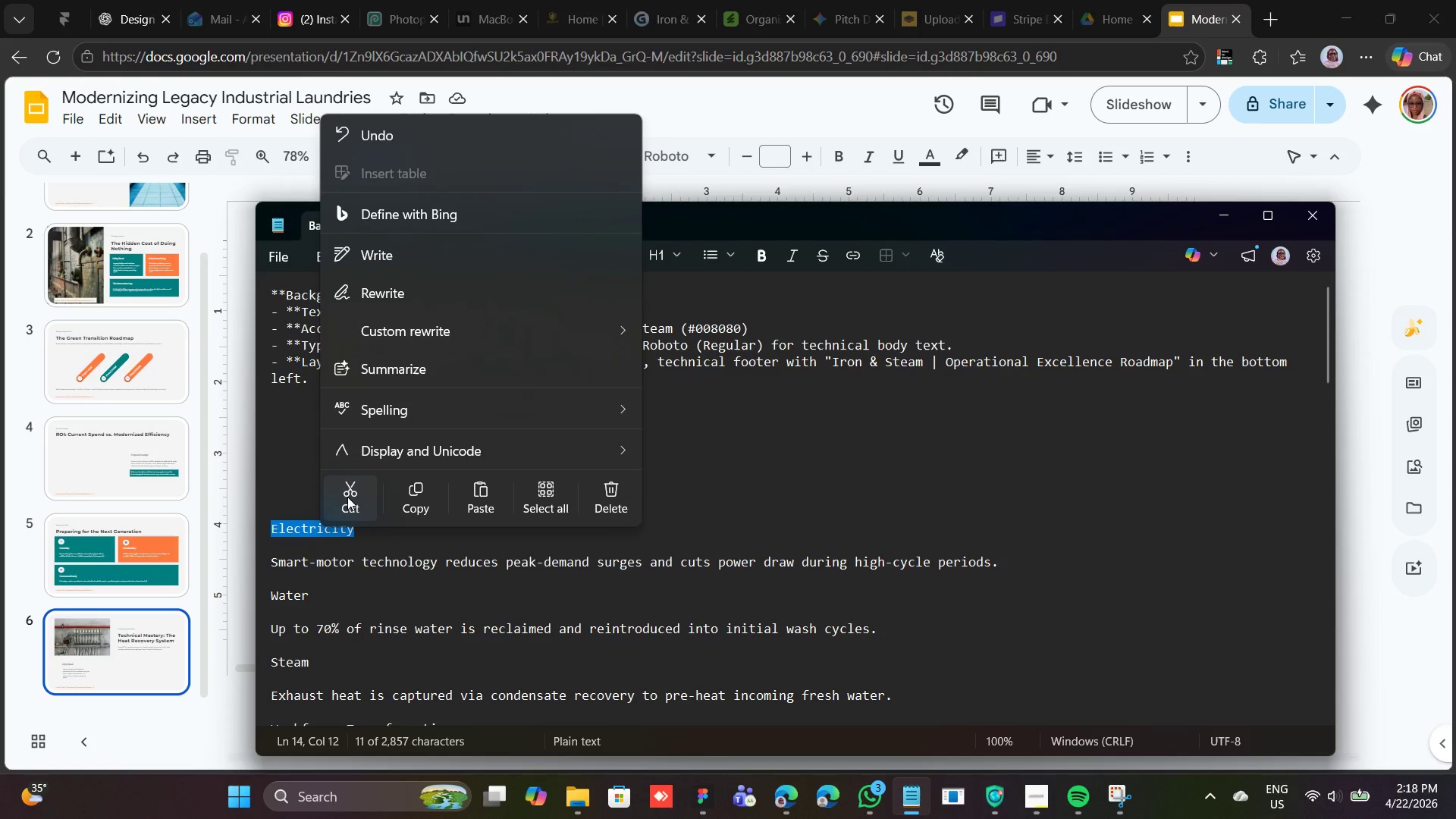 
left_click([347, 495])
 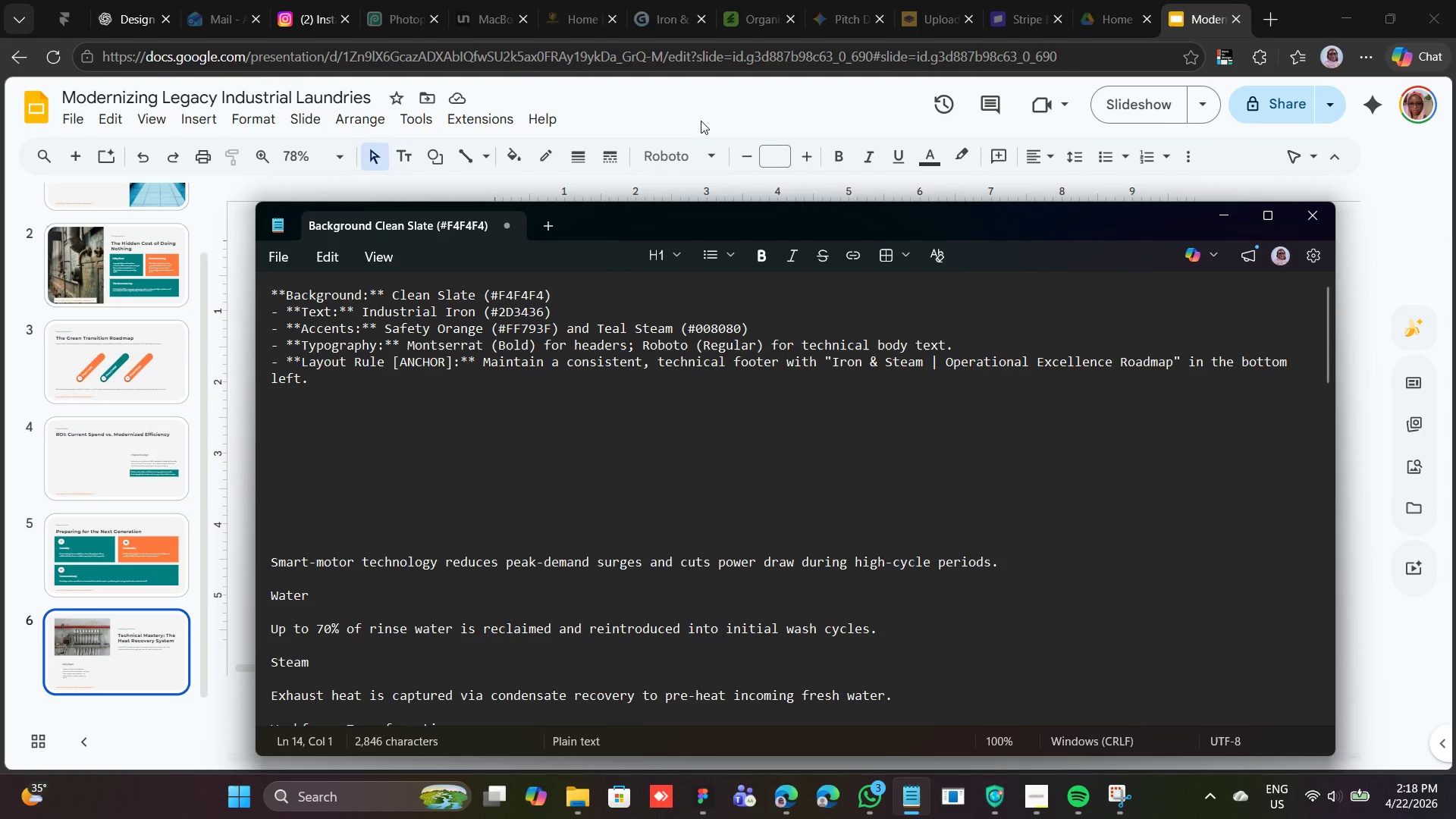 
left_click([701, 120])
 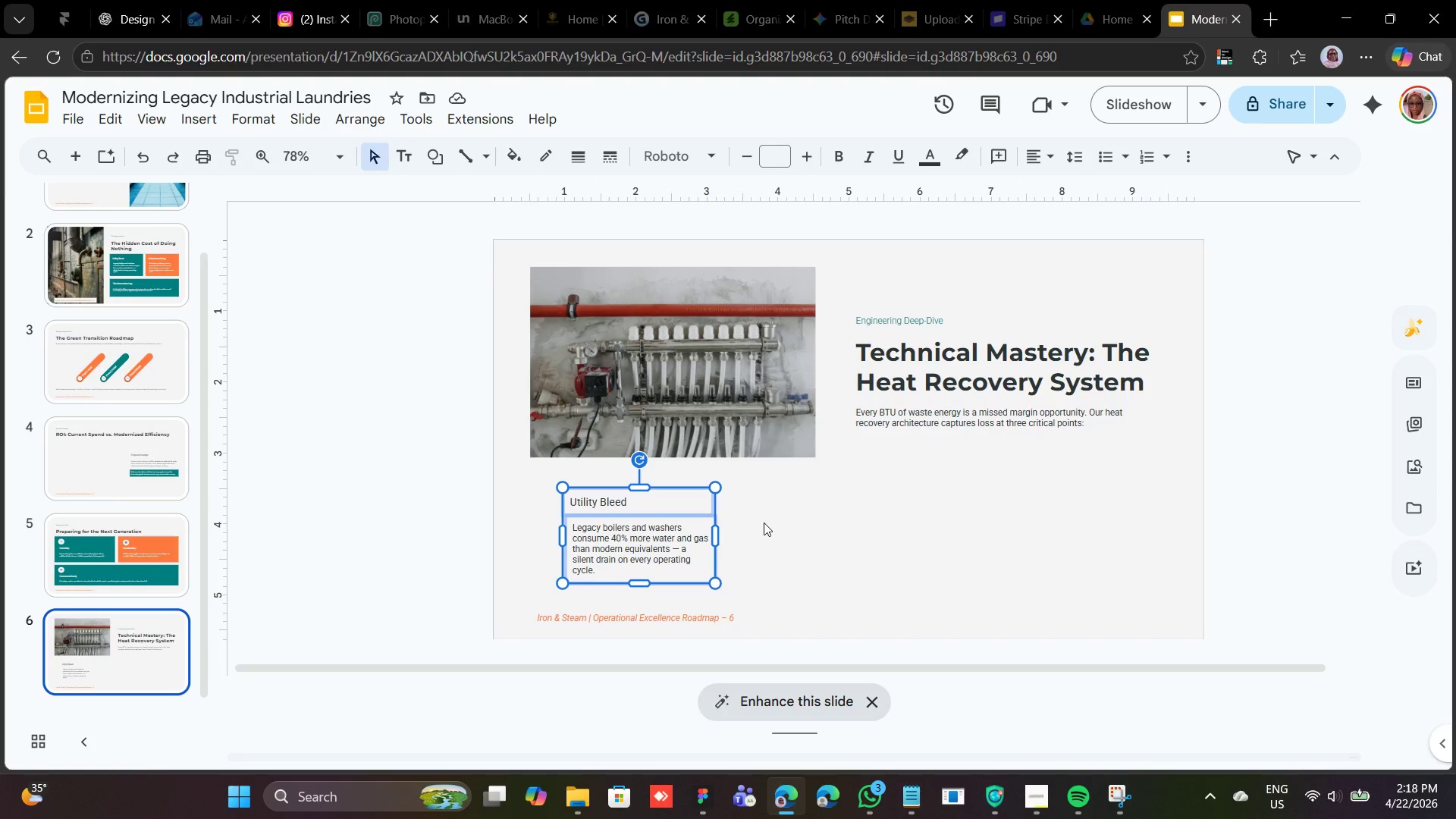 
left_click([765, 524])
 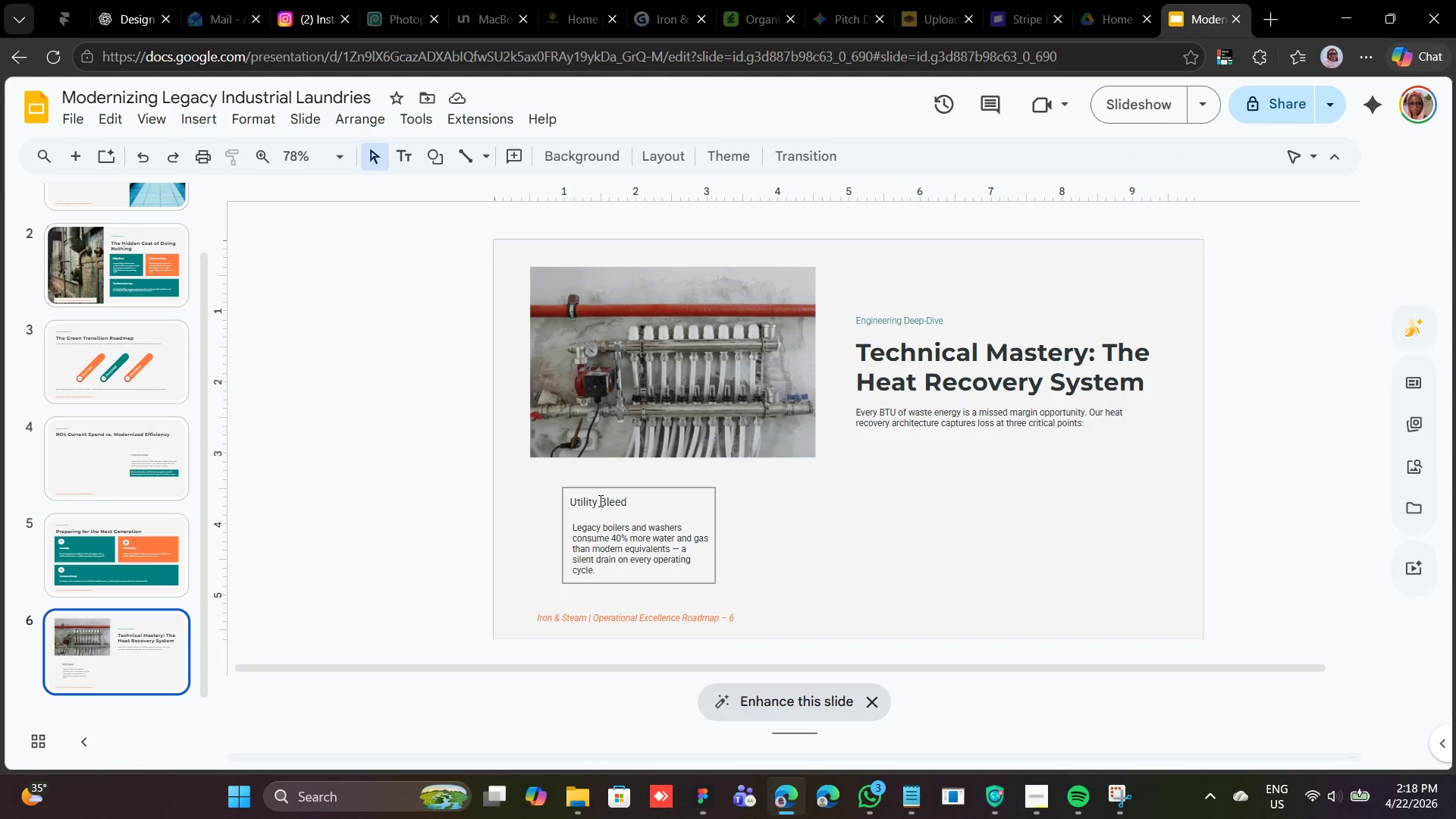 
double_click([599, 500])
 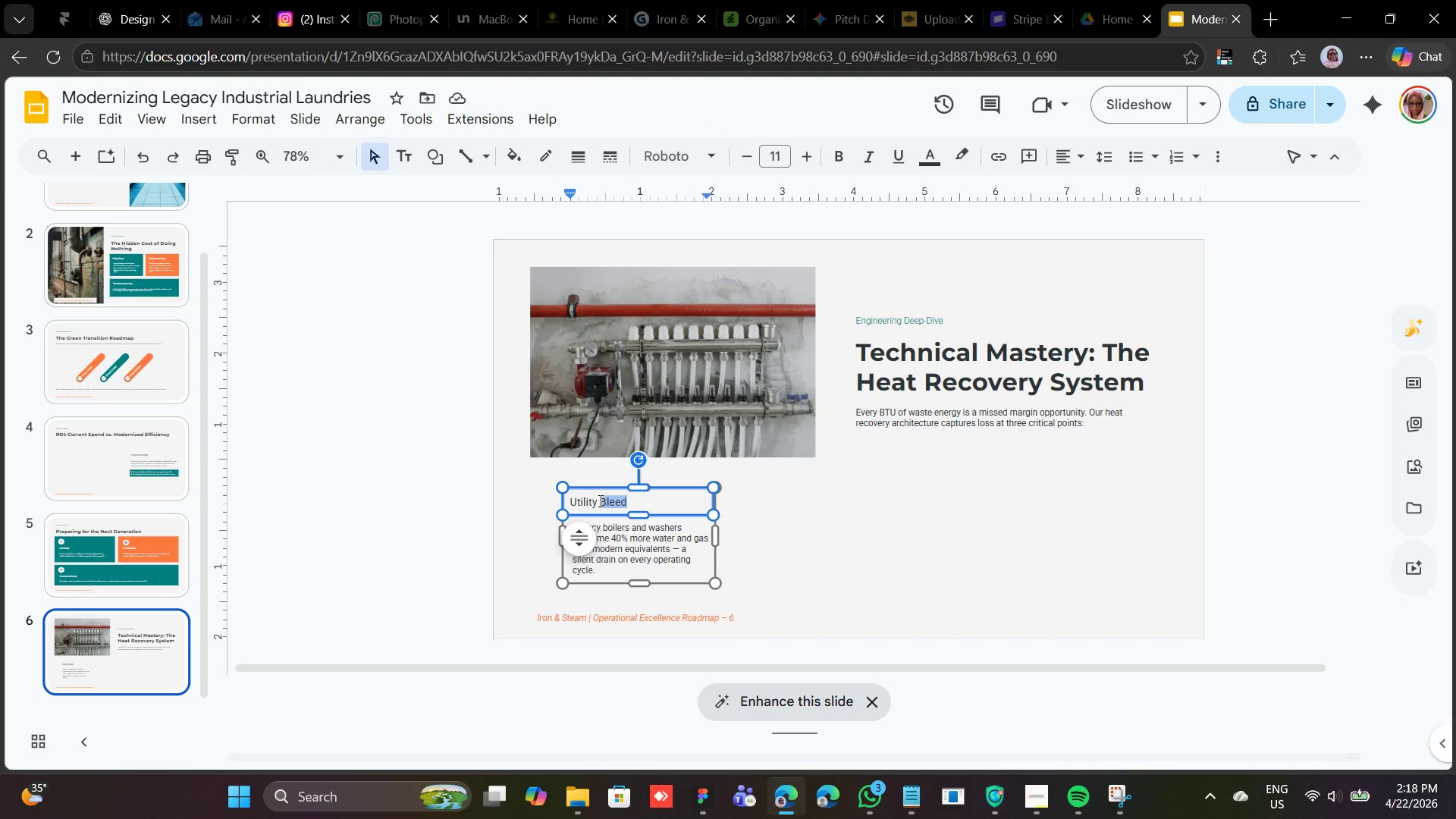 
triple_click([599, 500])
 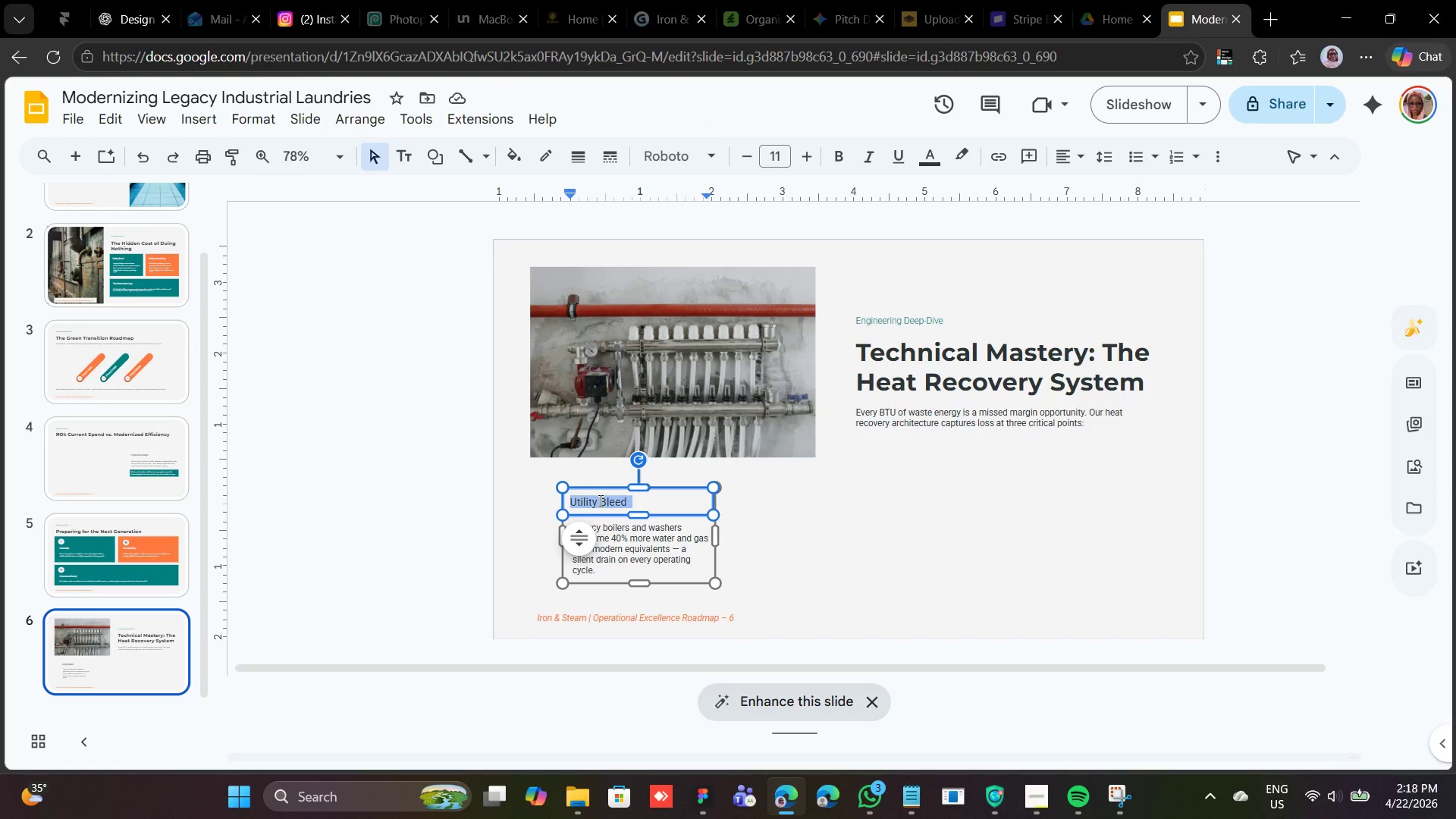 
right_click([599, 500])
 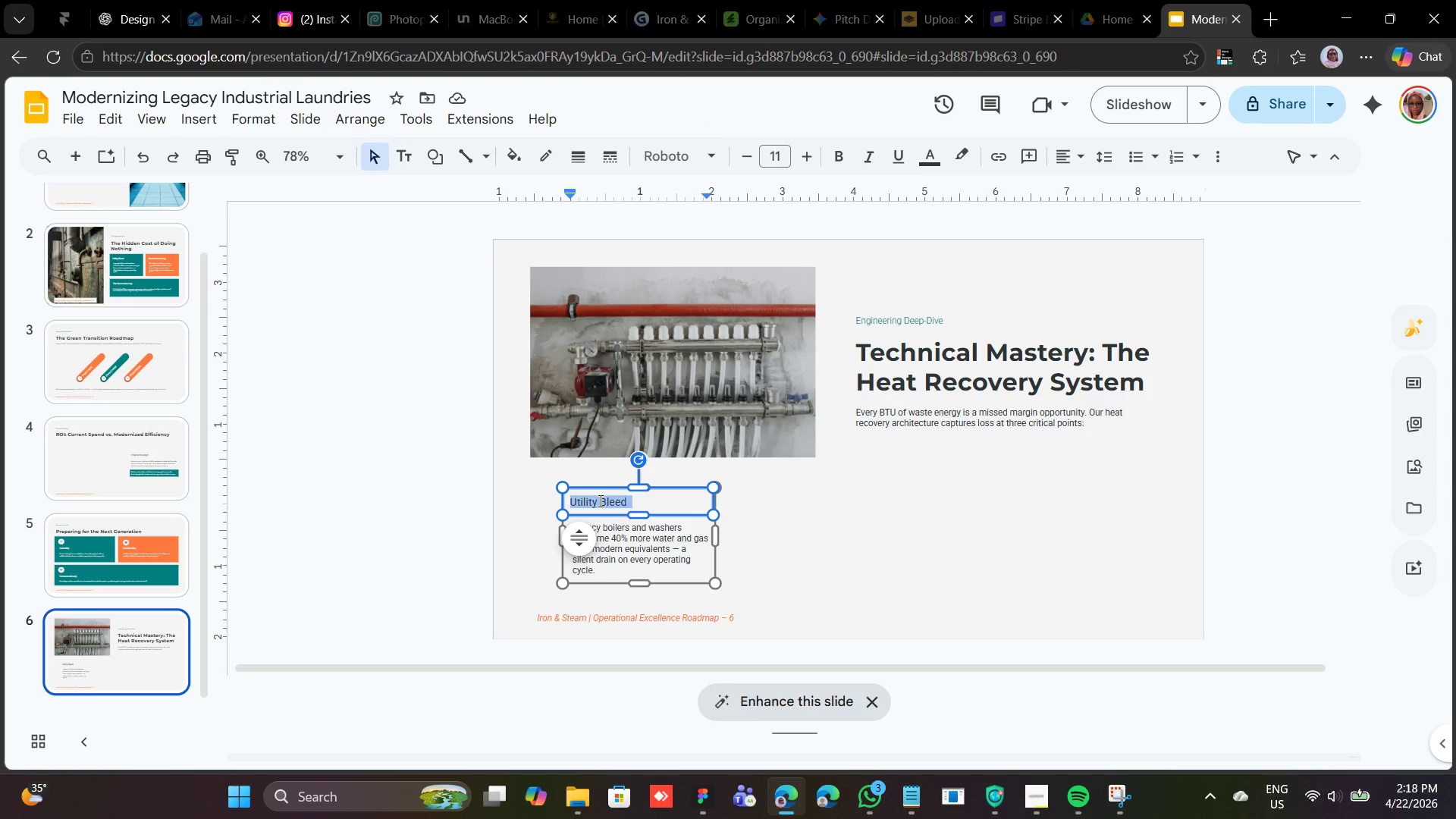 
right_click([599, 500])
 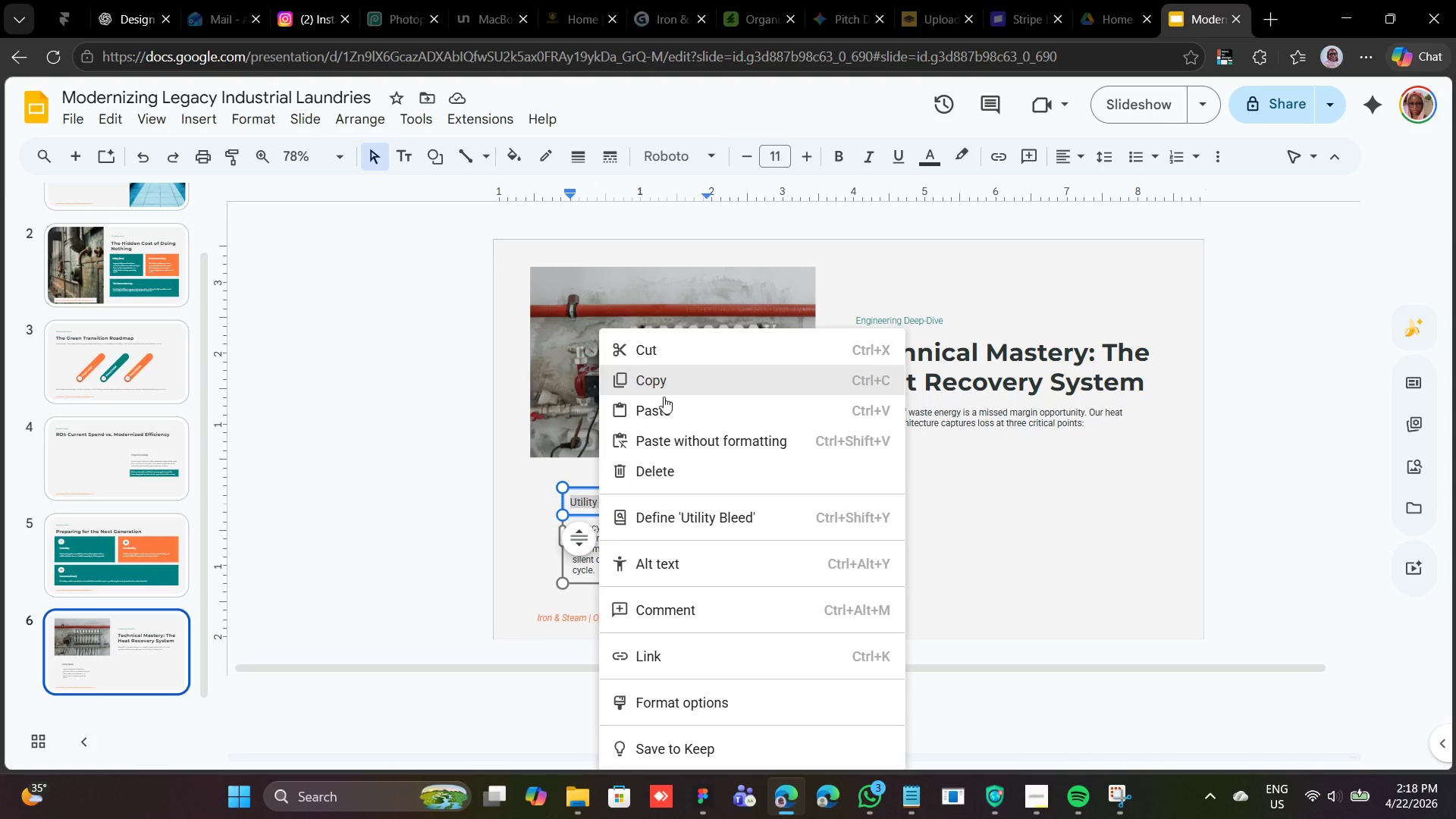 
left_click([663, 405])
 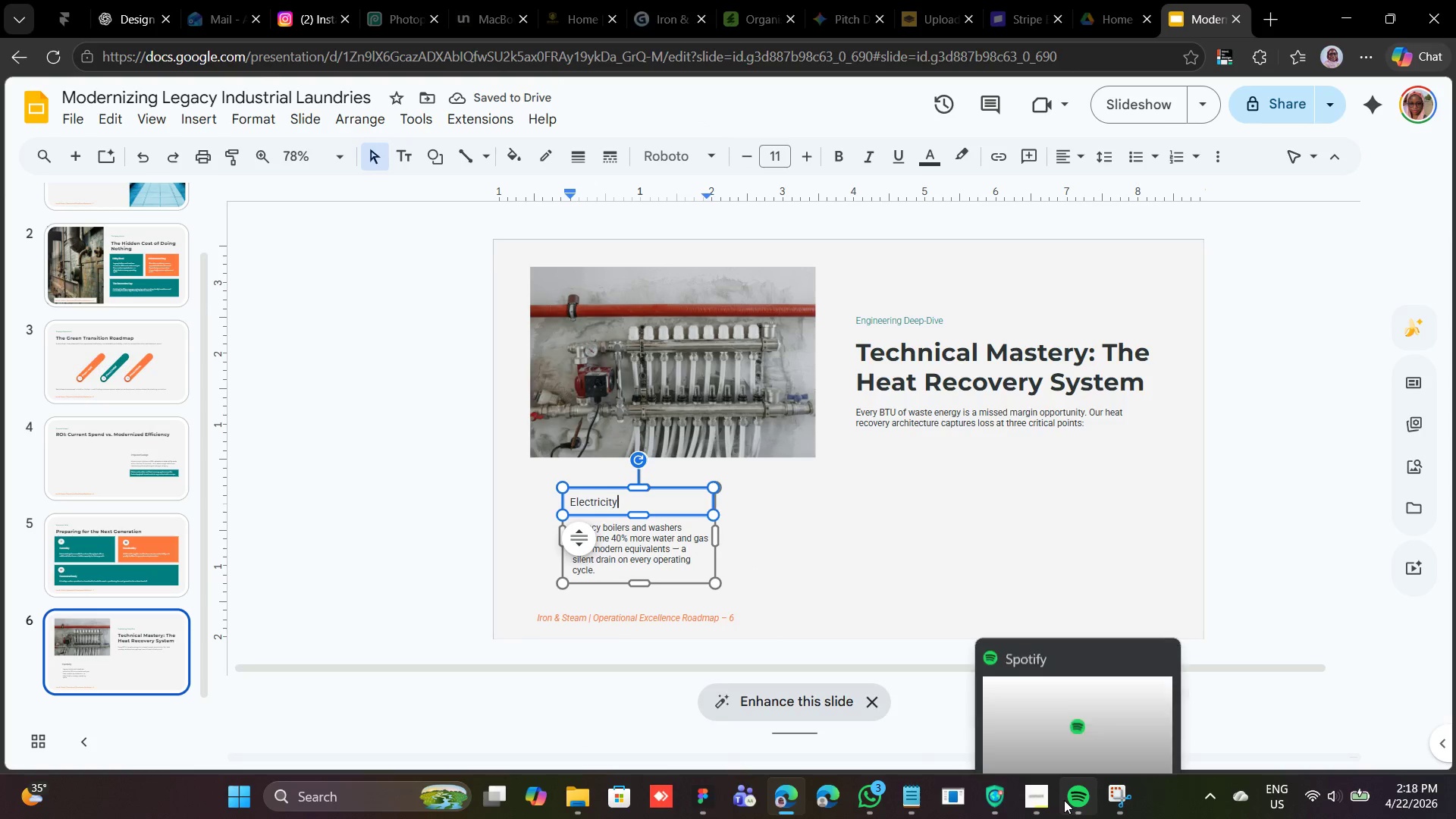 
left_click([917, 795])
 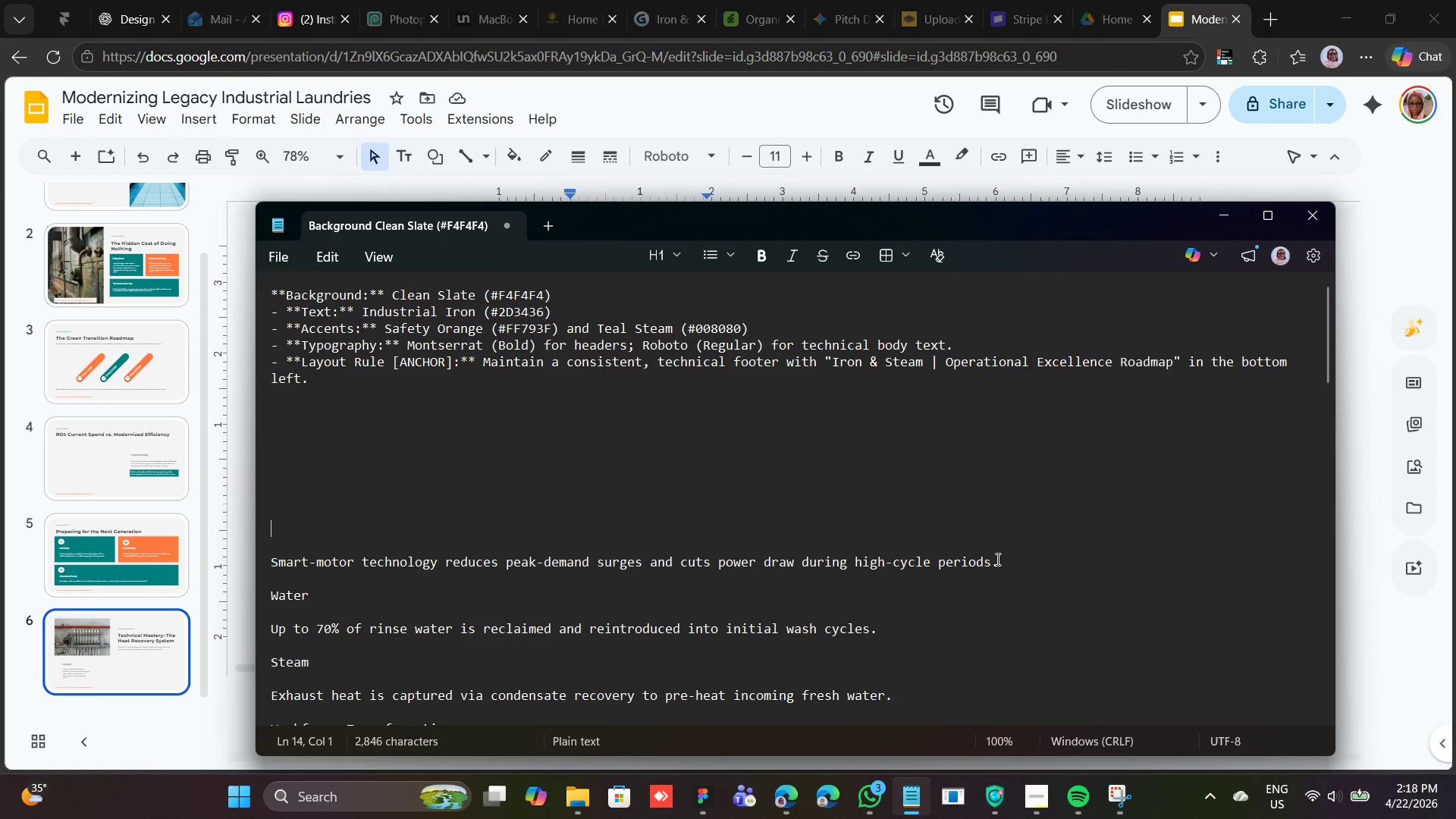 
left_click_drag(start_coordinate=[1001, 565], to_coordinate=[267, 557])
 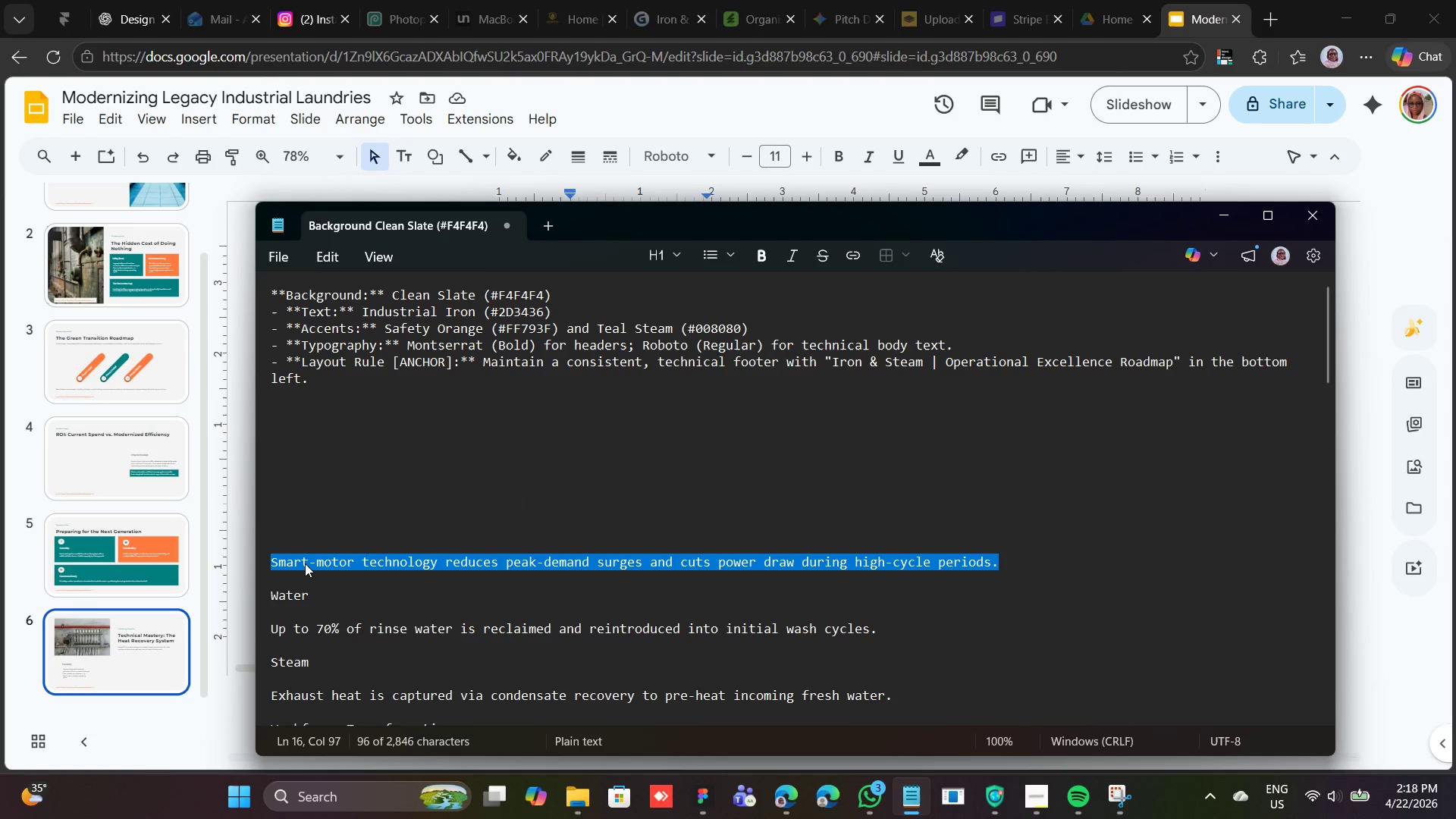 
right_click([305, 563])
 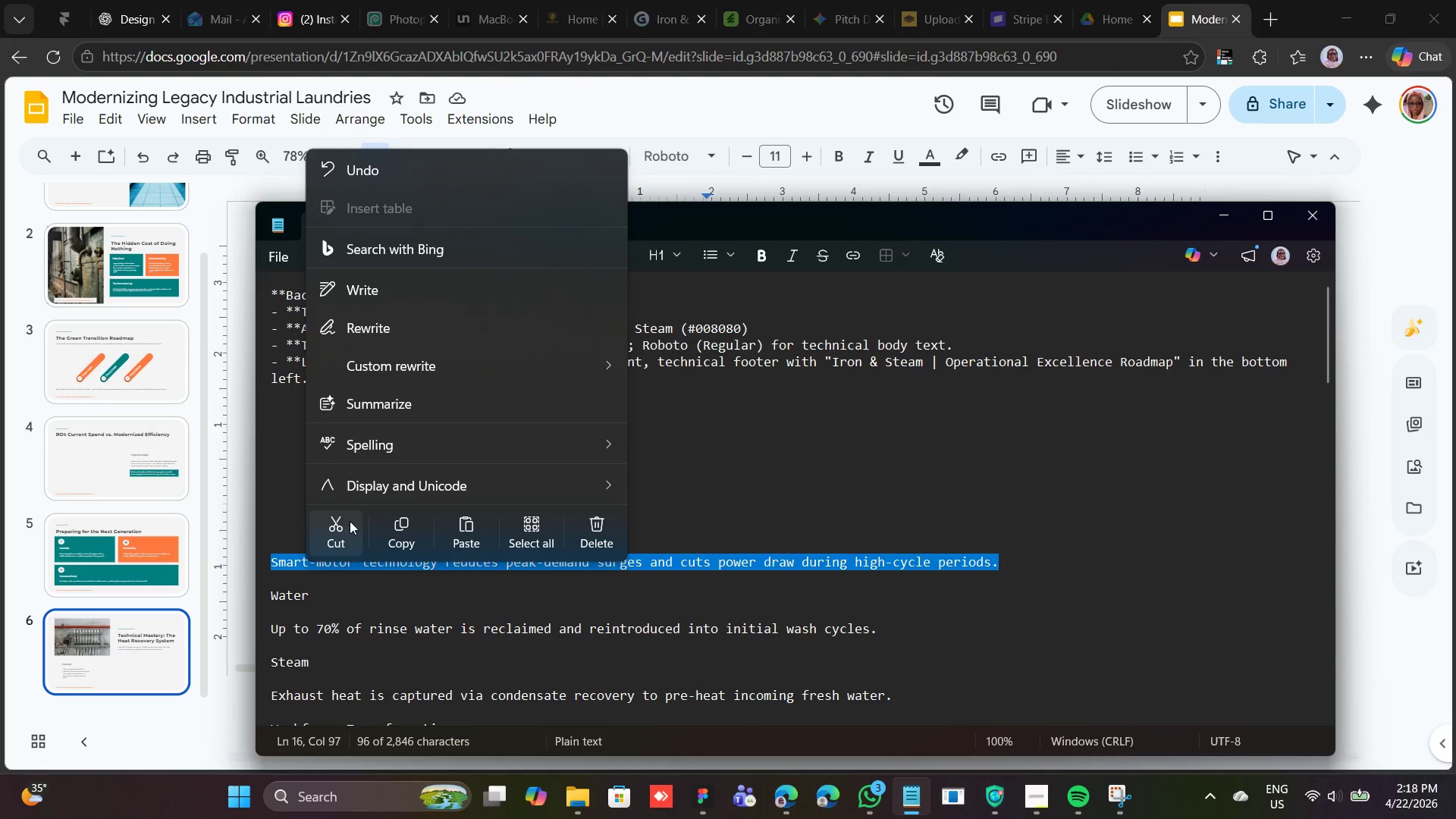 
left_click([350, 521])
 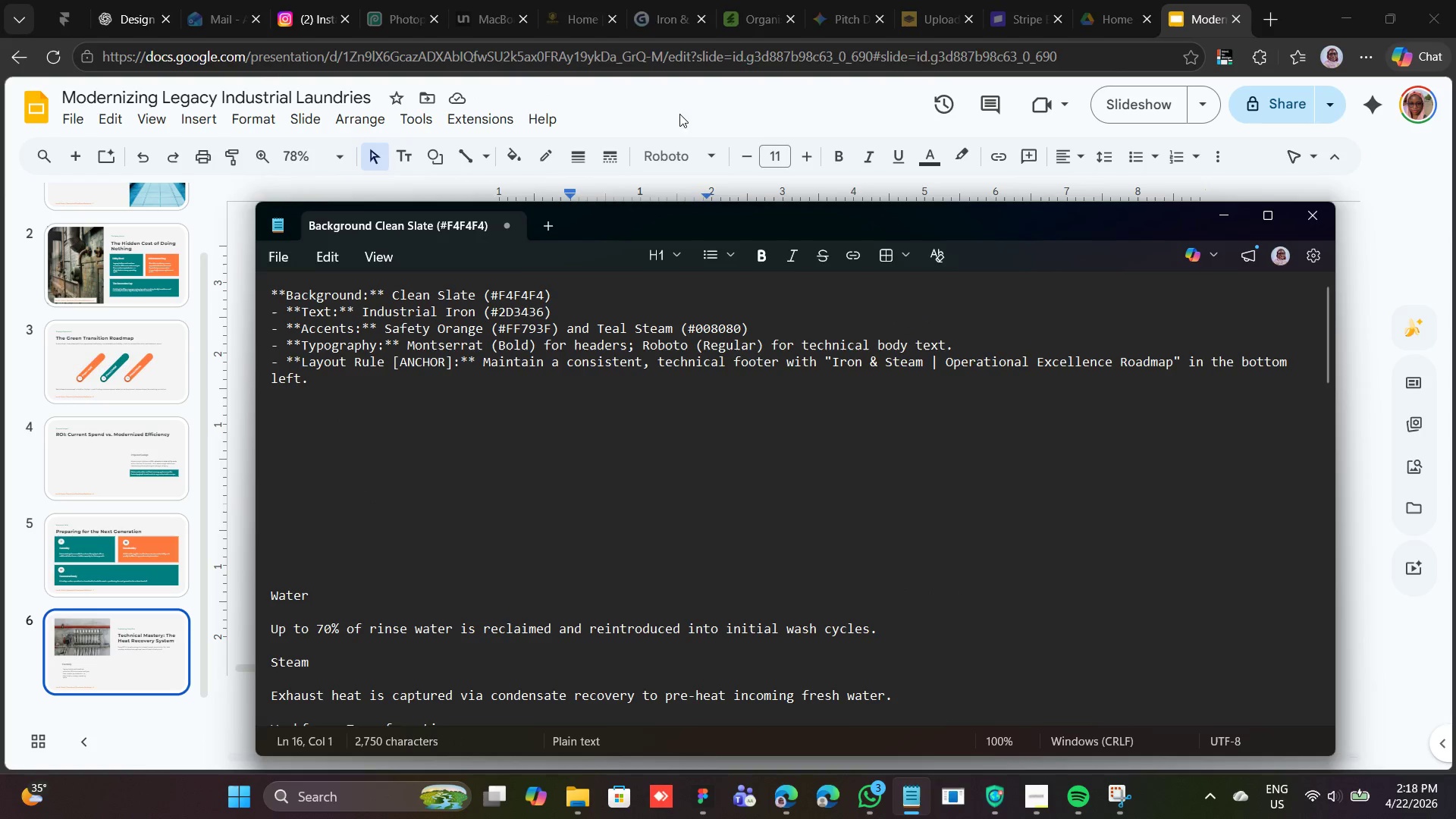 
left_click_drag(start_coordinate=[699, 98], to_coordinate=[774, 491])
 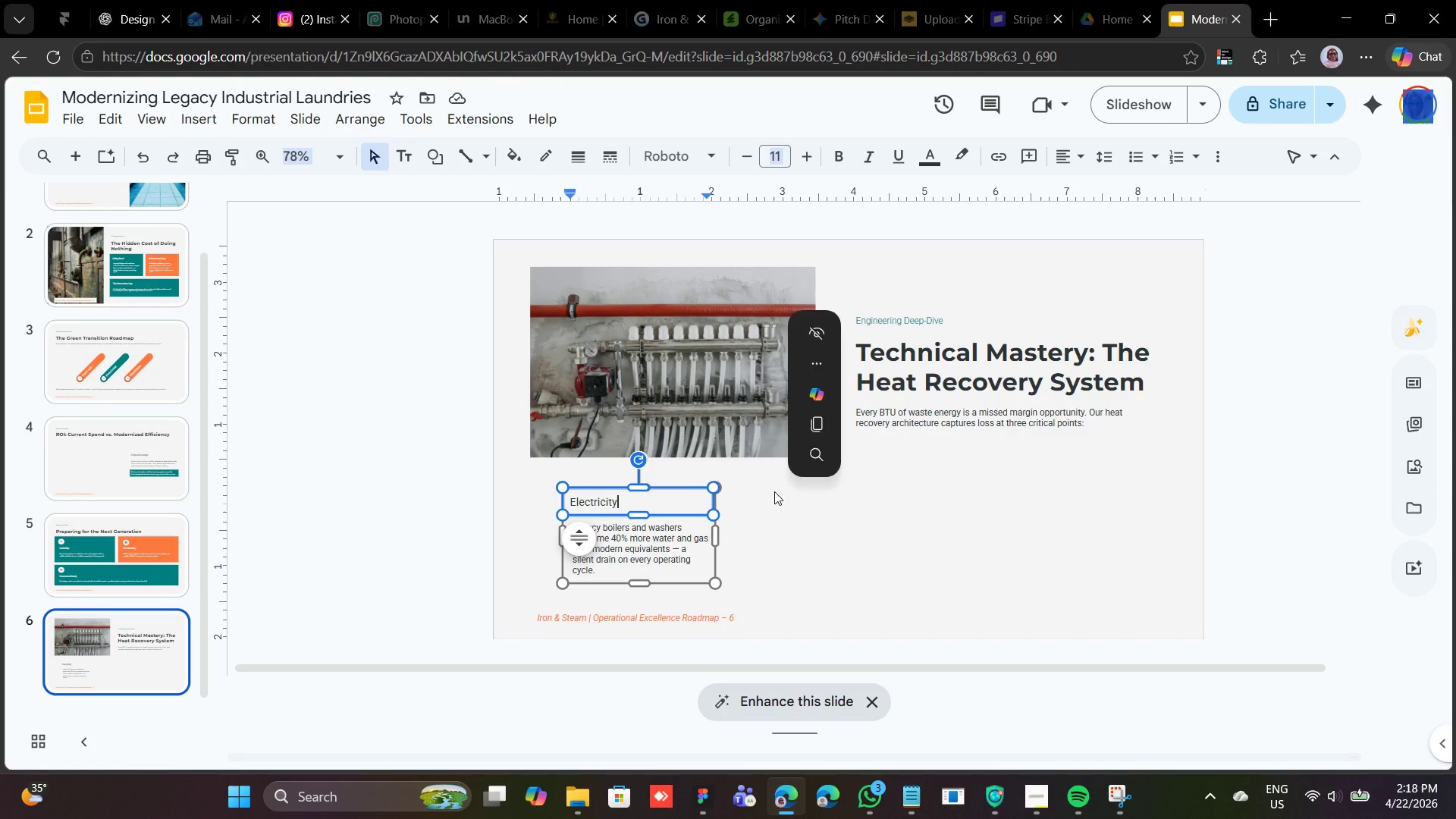 
left_click([774, 491])
 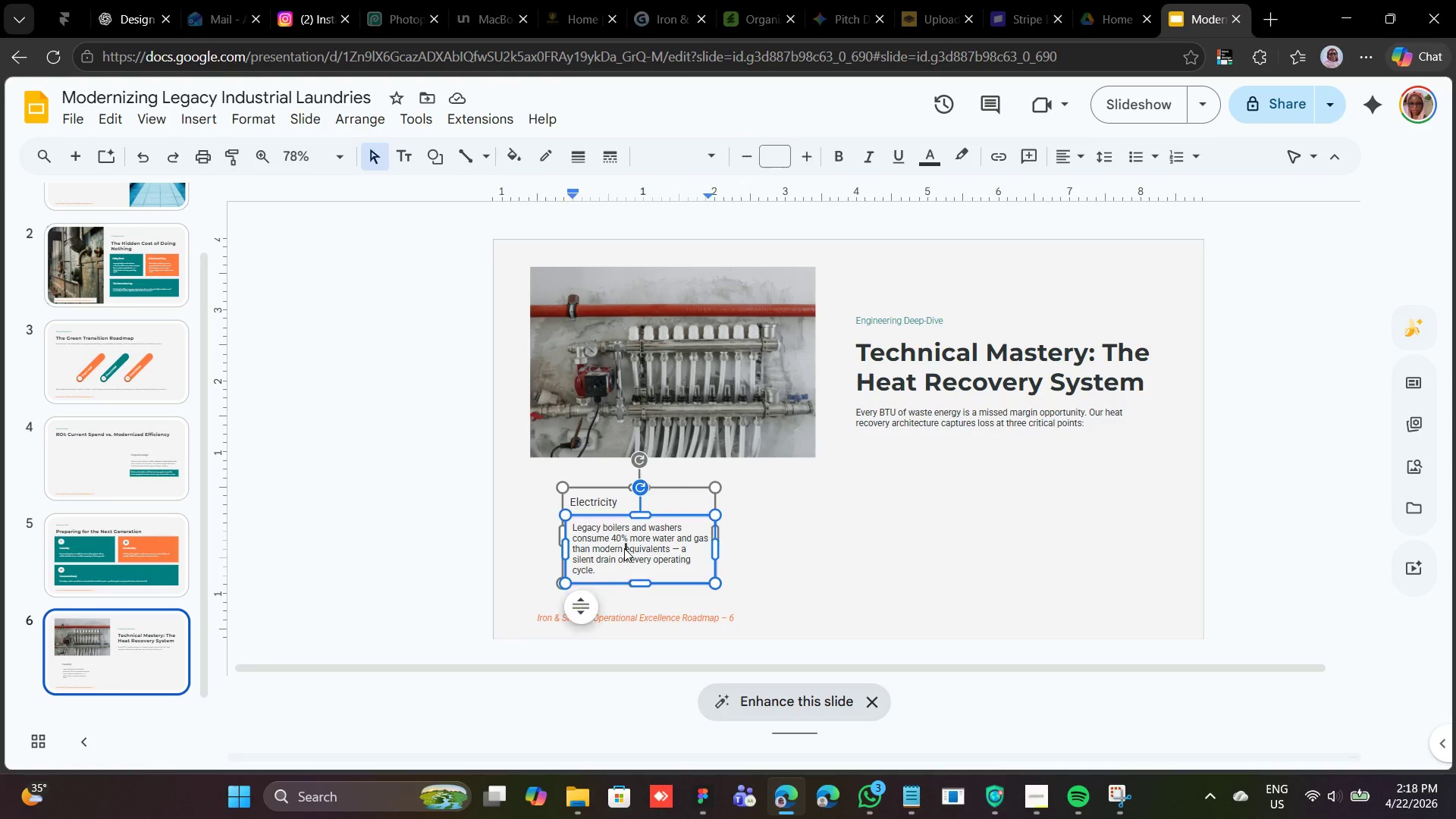 
double_click([624, 548])
 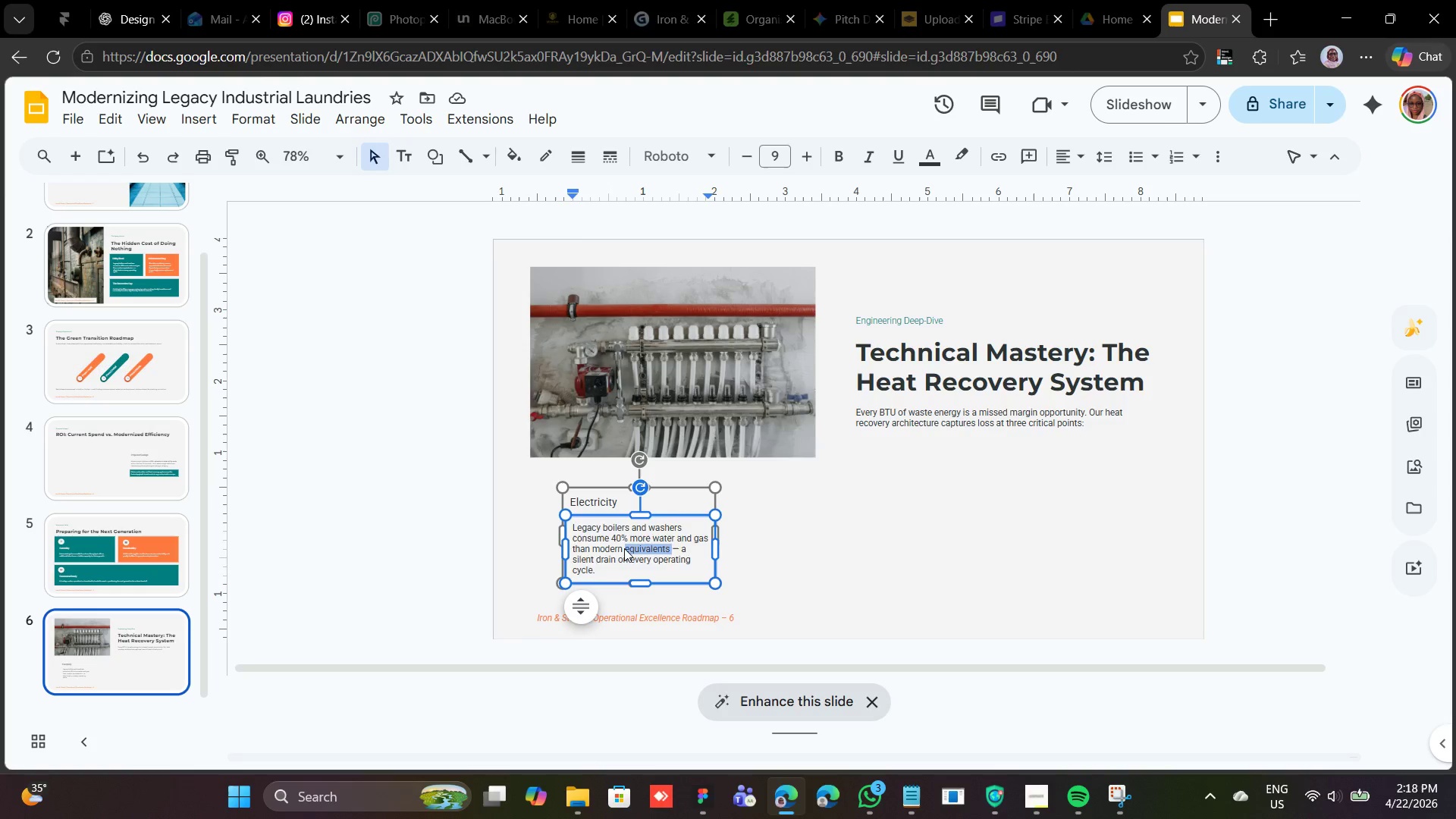 
triple_click([624, 548])
 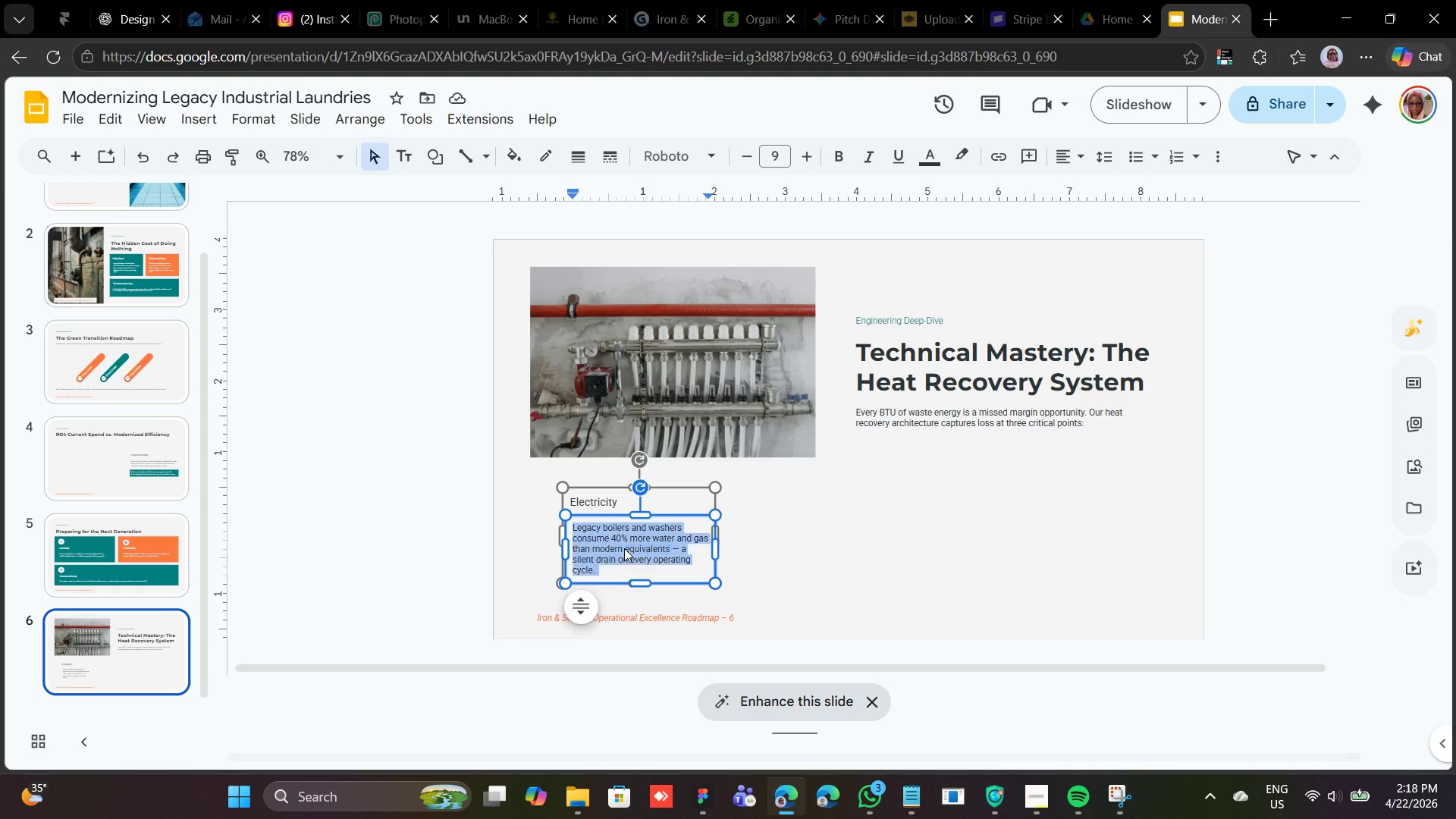 
triple_click([624, 548])
 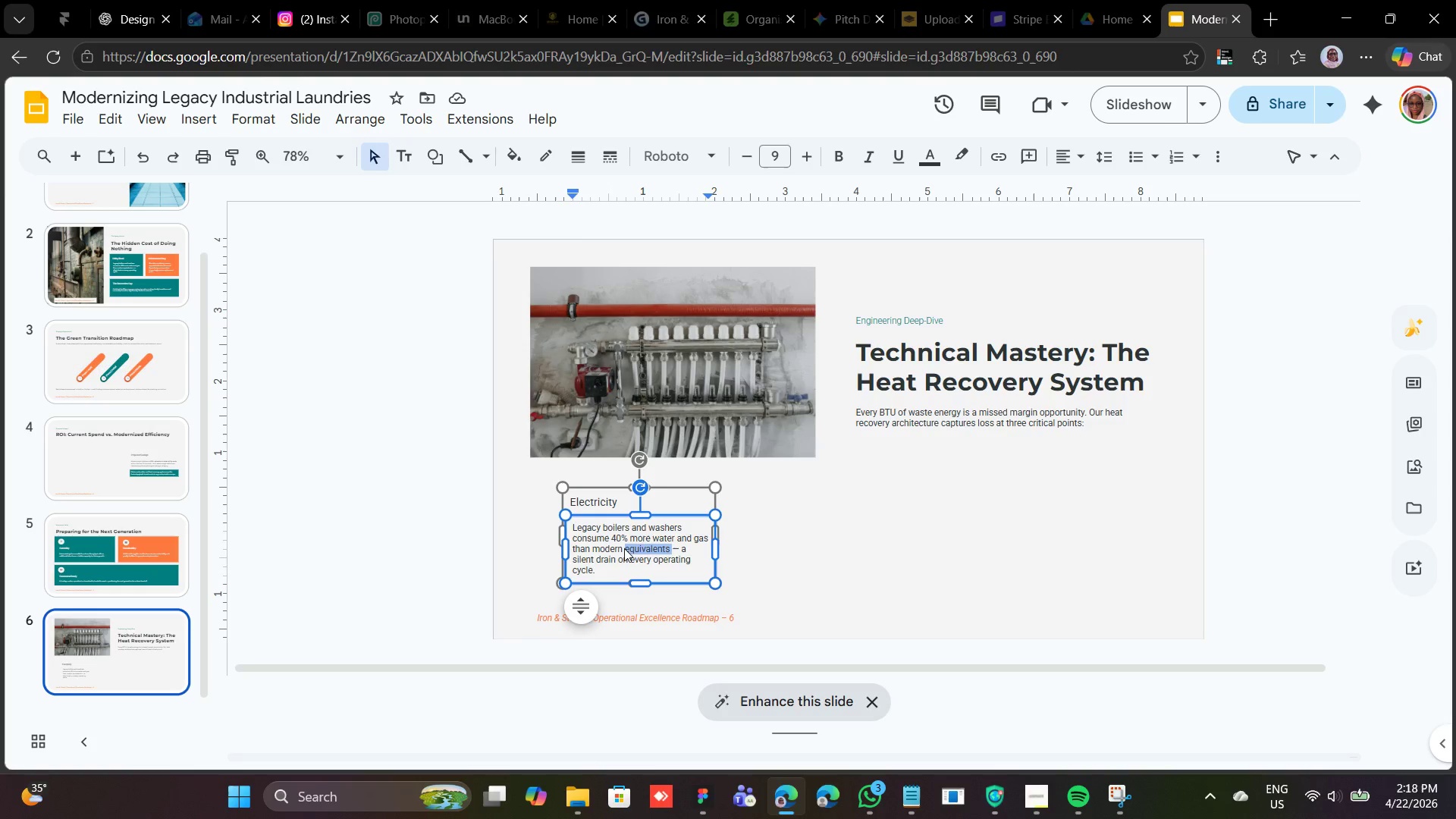 
double_click([624, 548])
 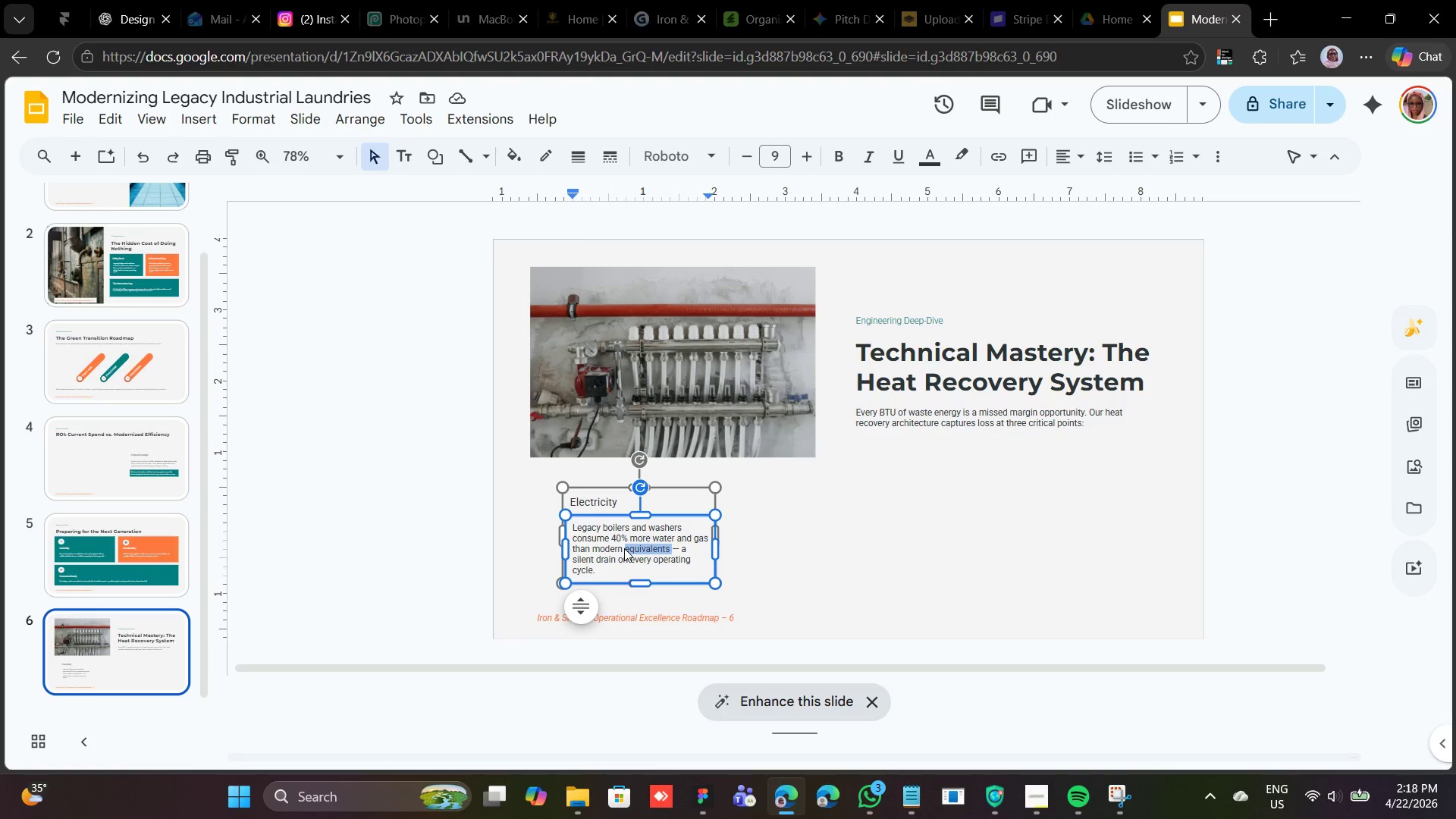 
triple_click([624, 548])
 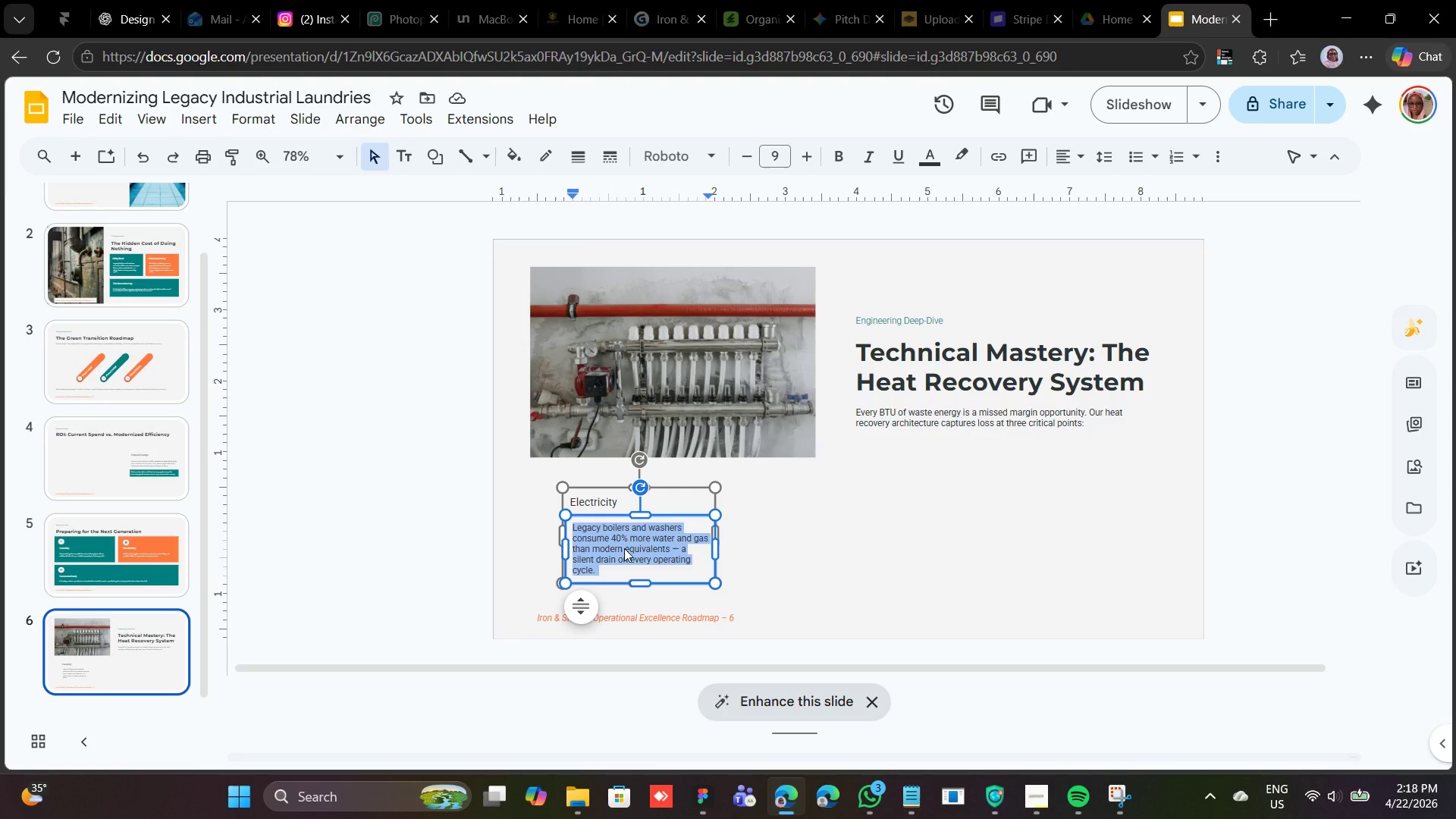 
right_click([624, 548])
 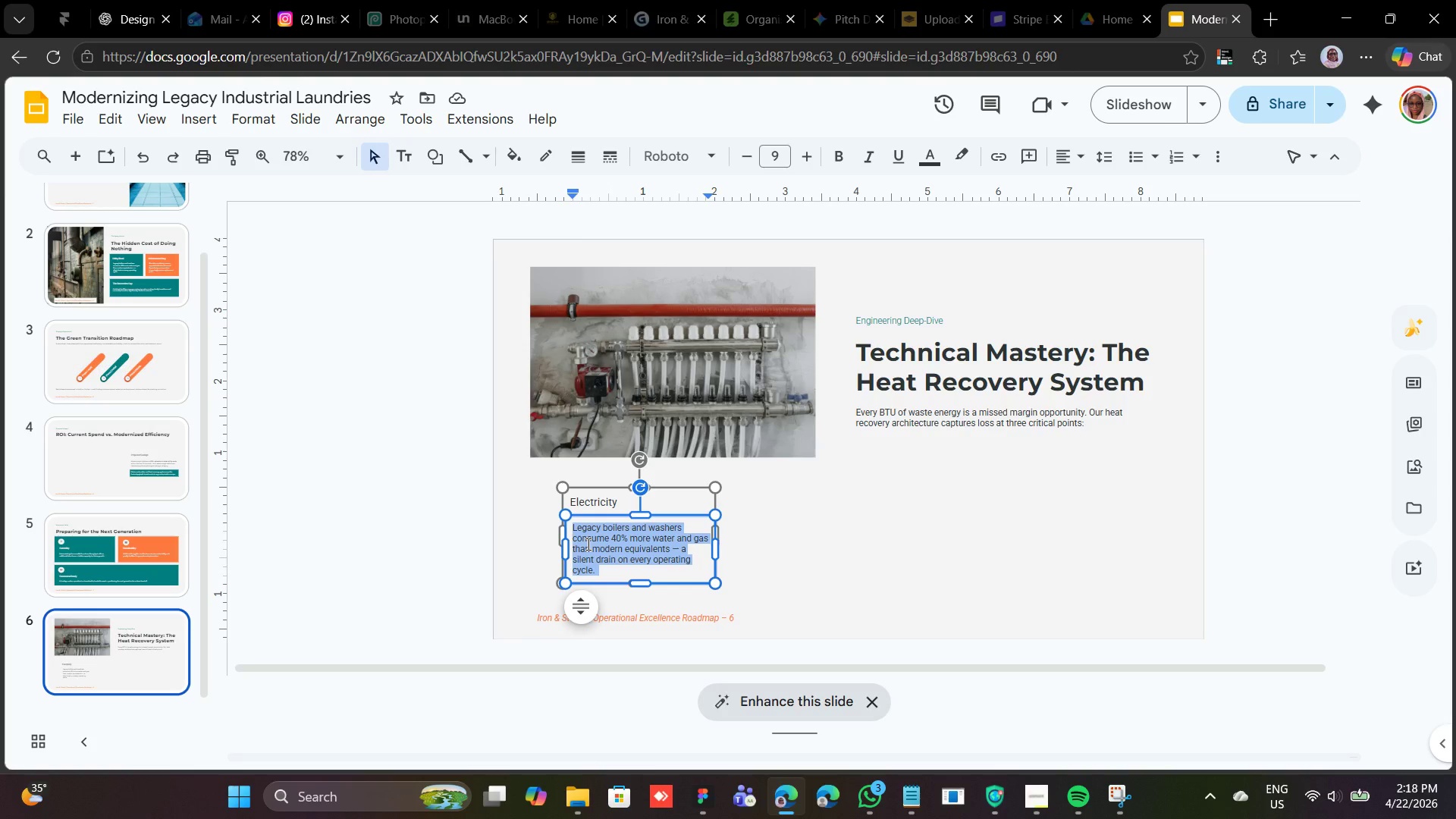 
right_click([587, 544])
 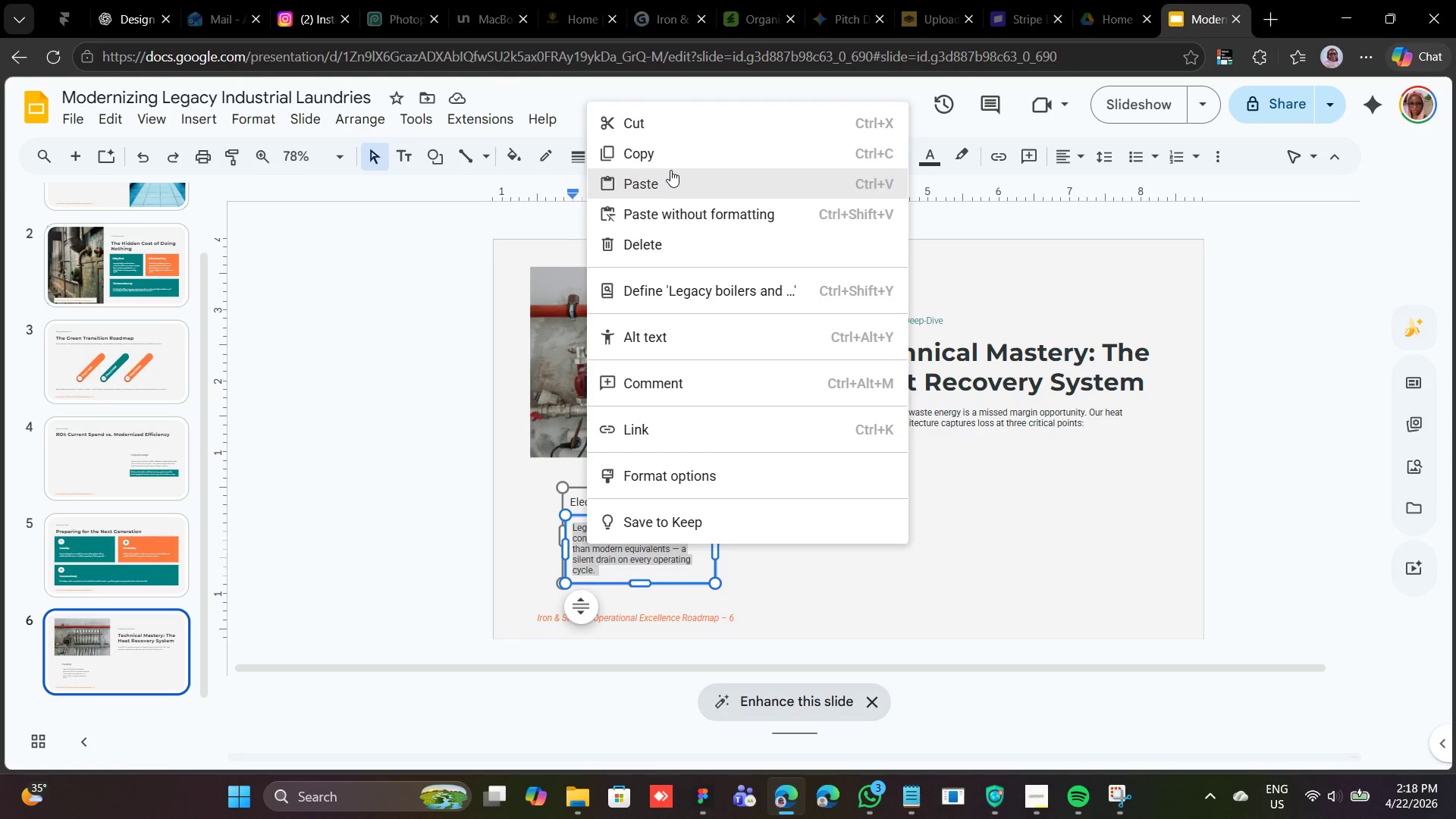 
left_click([669, 176])
 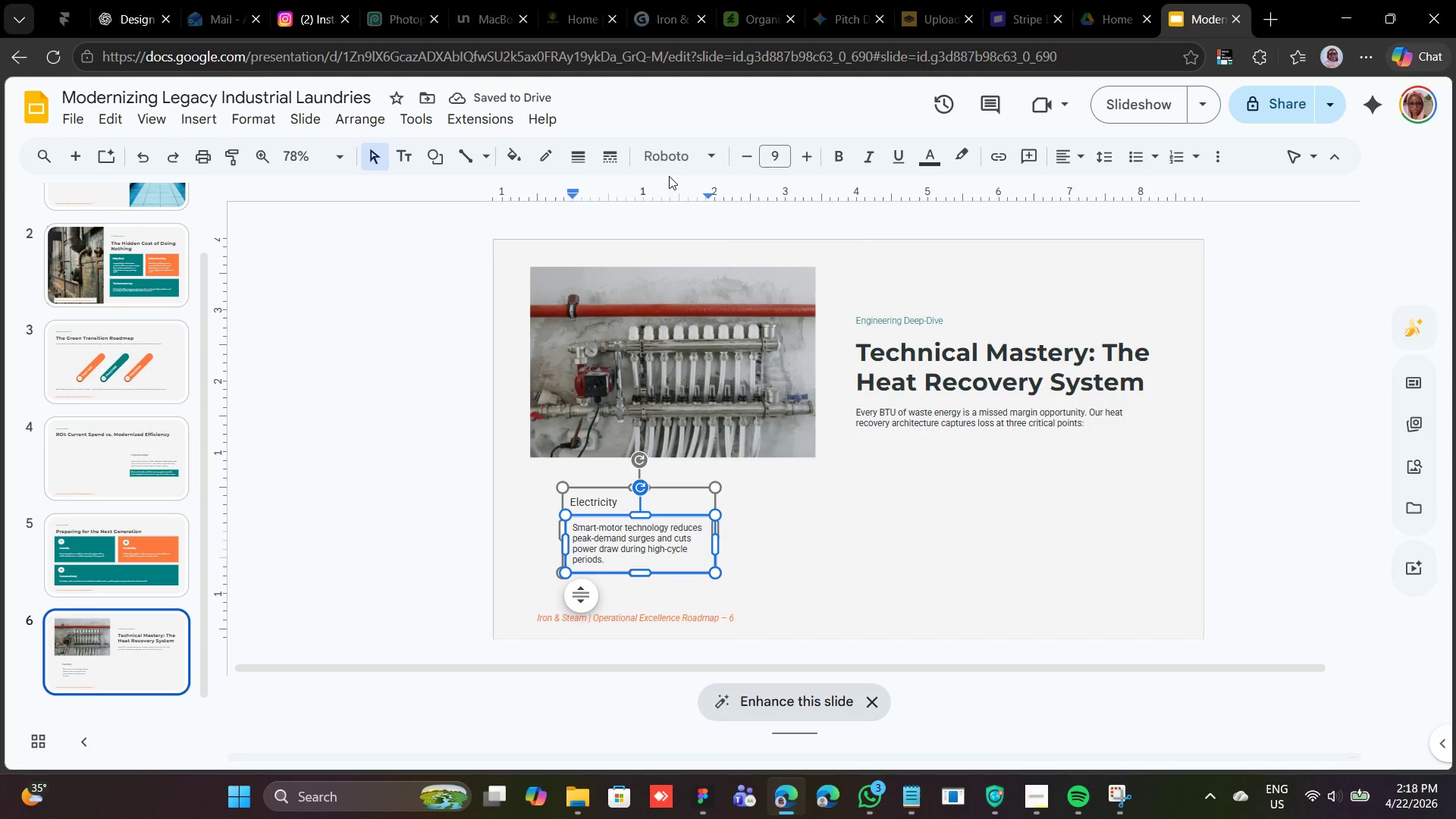 
left_click([814, 536])
 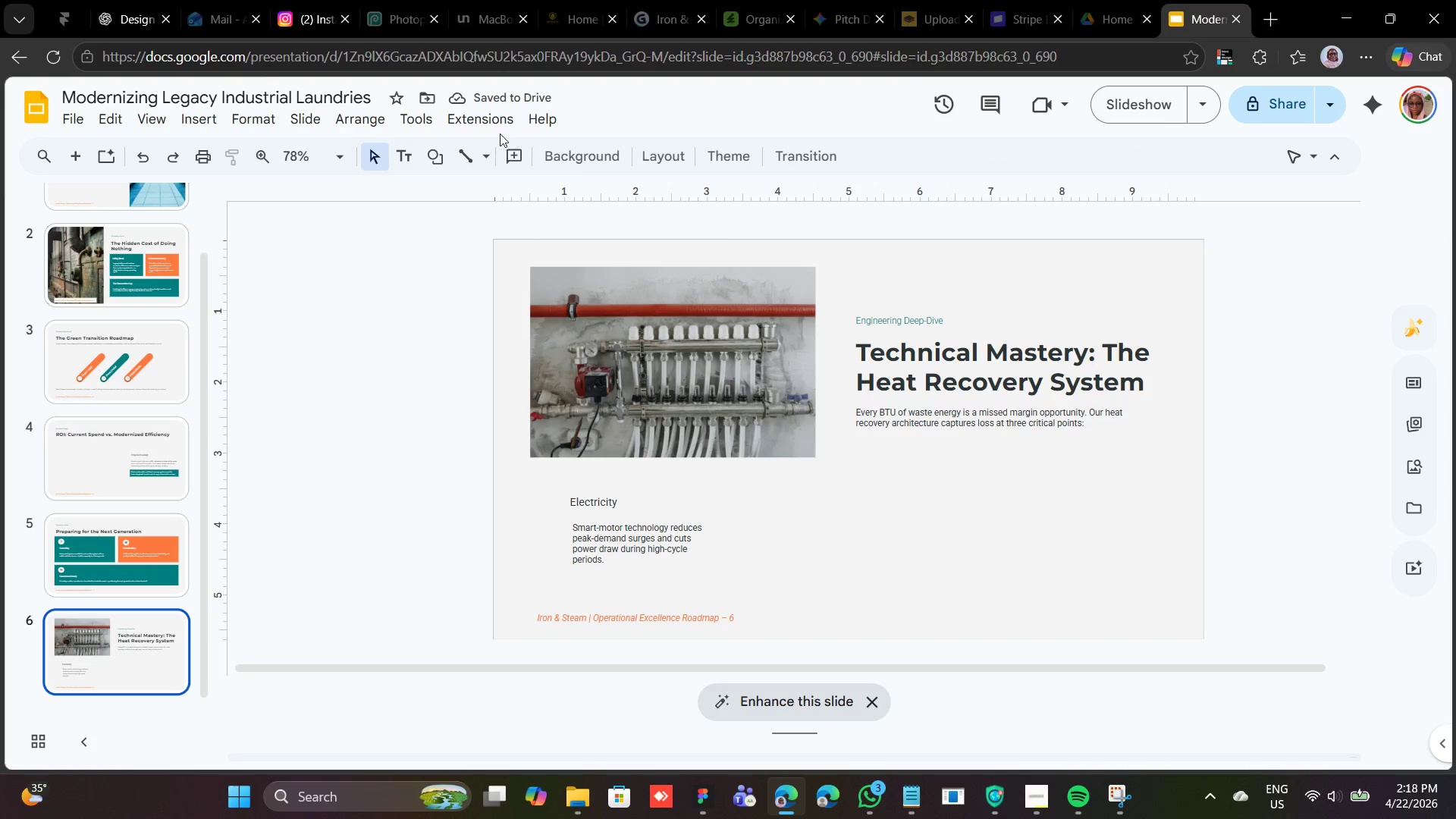 
left_click([494, 124])
 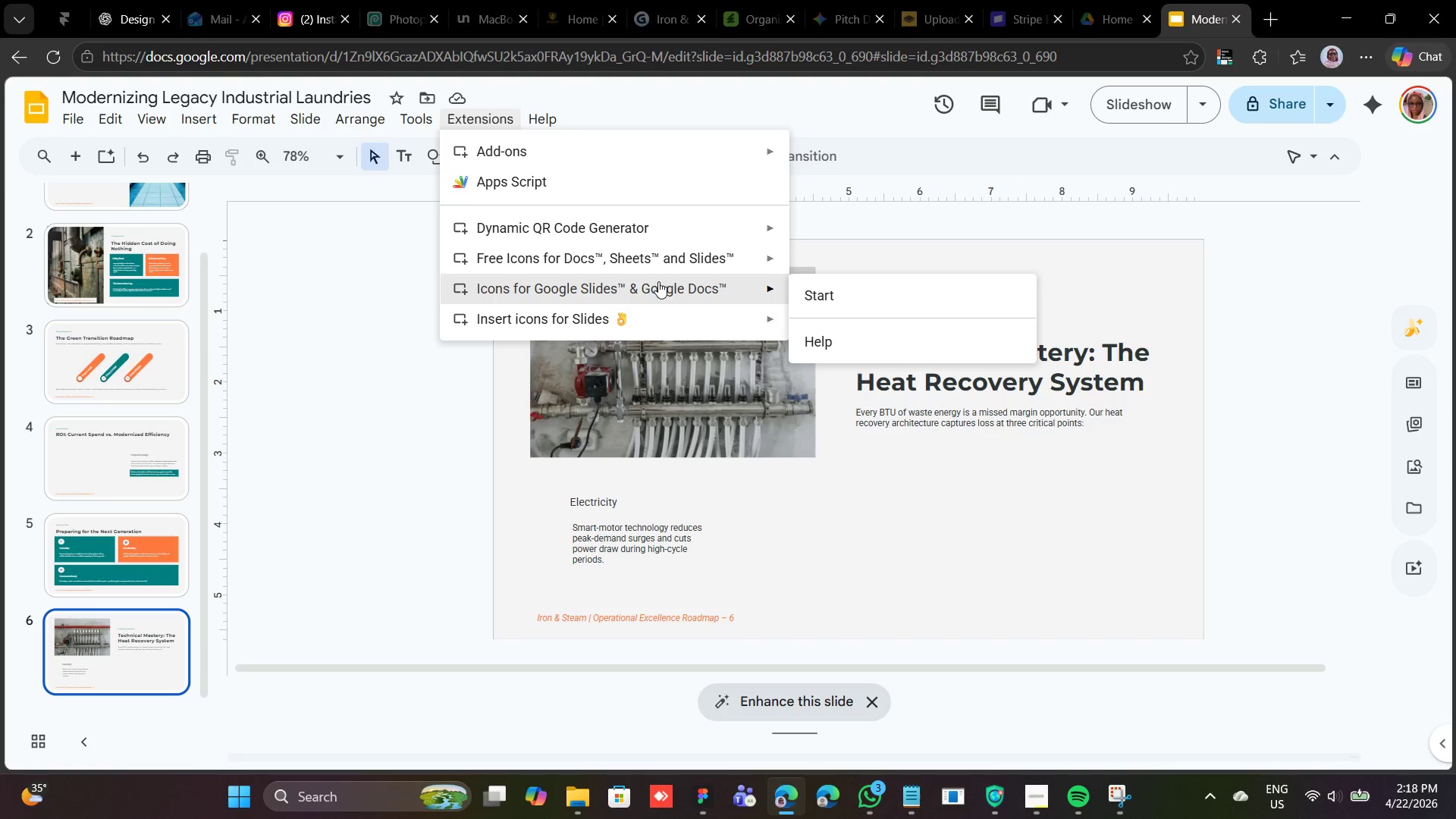 
left_click([667, 278])
 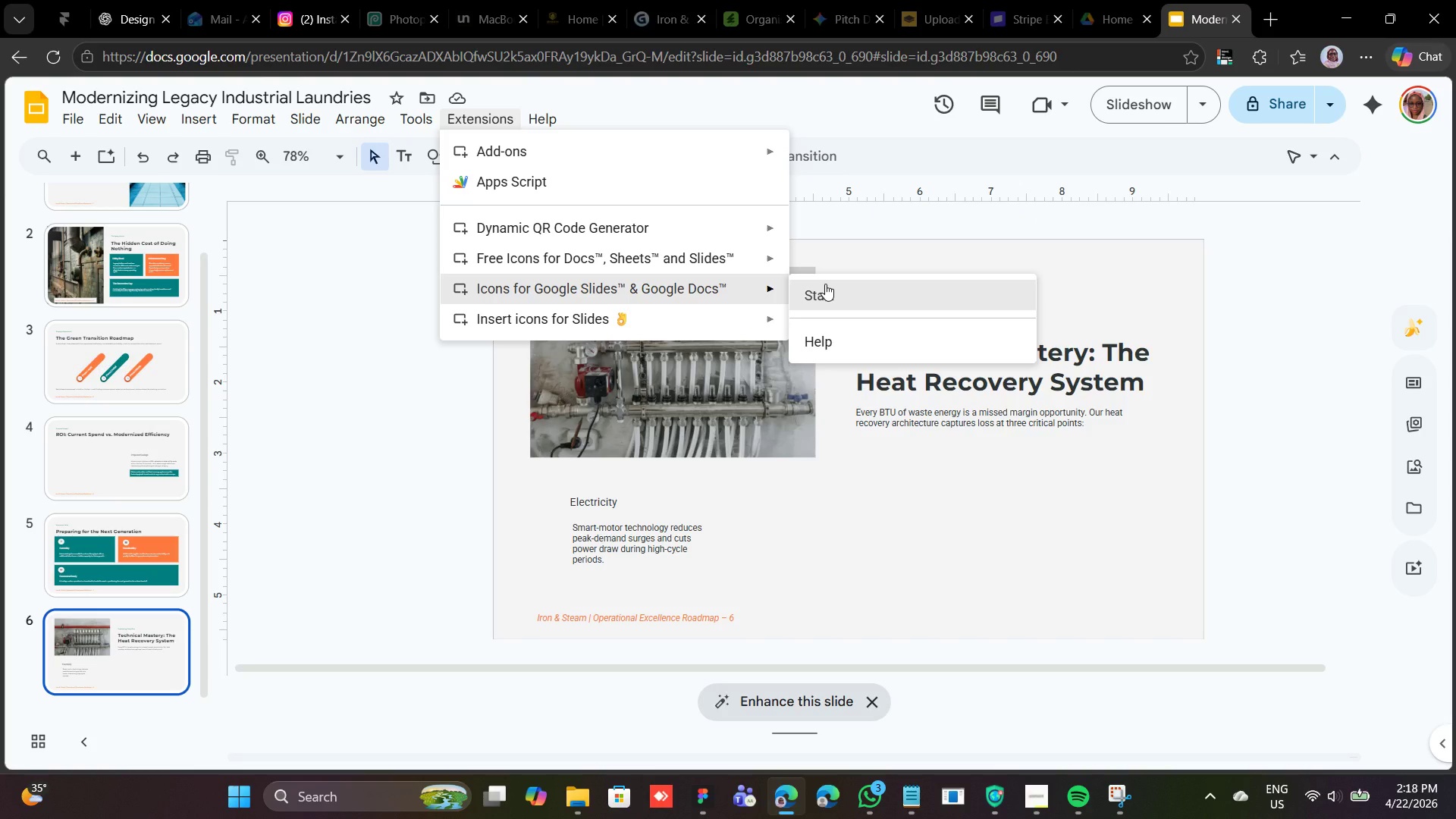 
left_click([825, 284])
 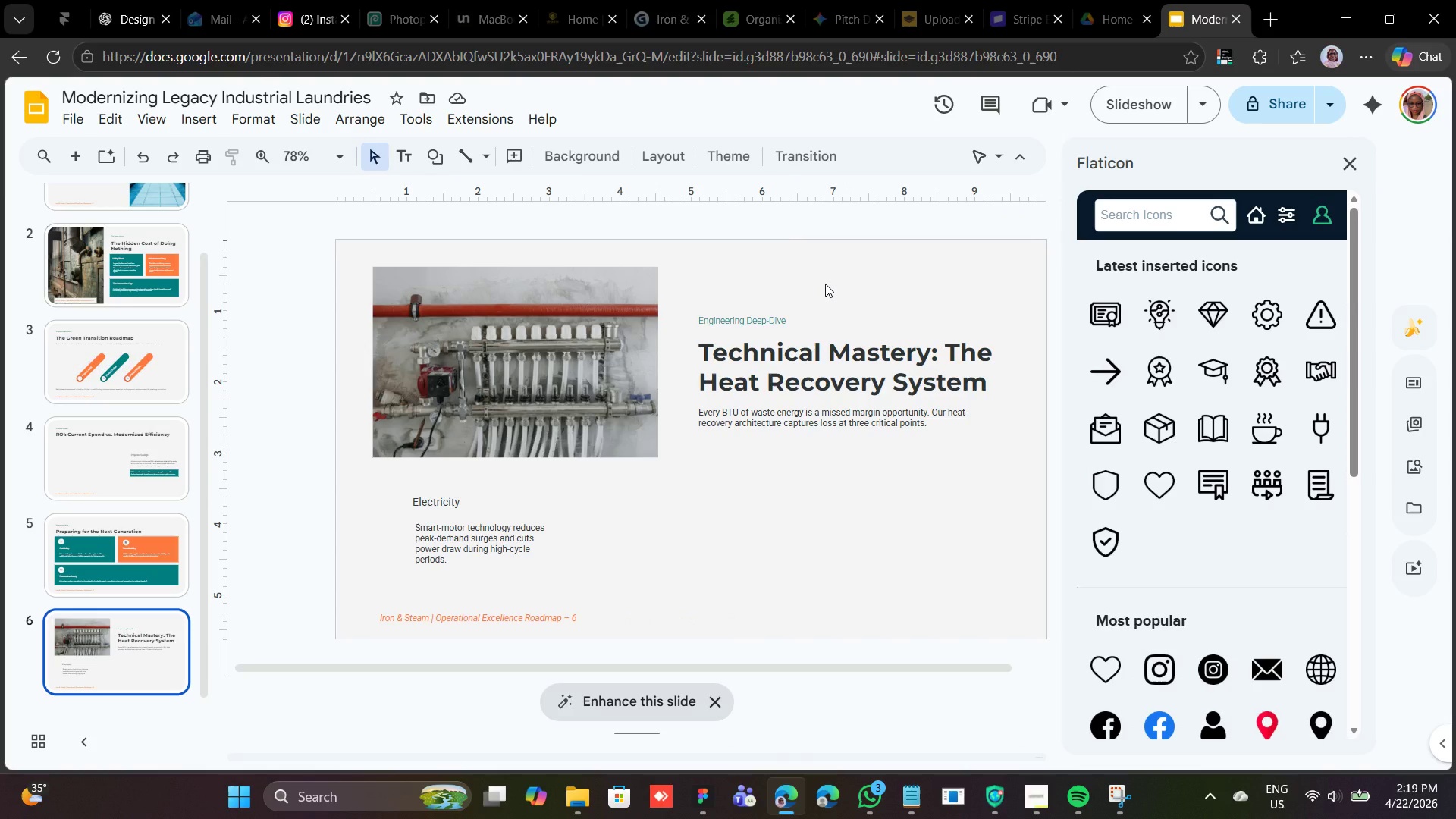 
wait(10.2)
 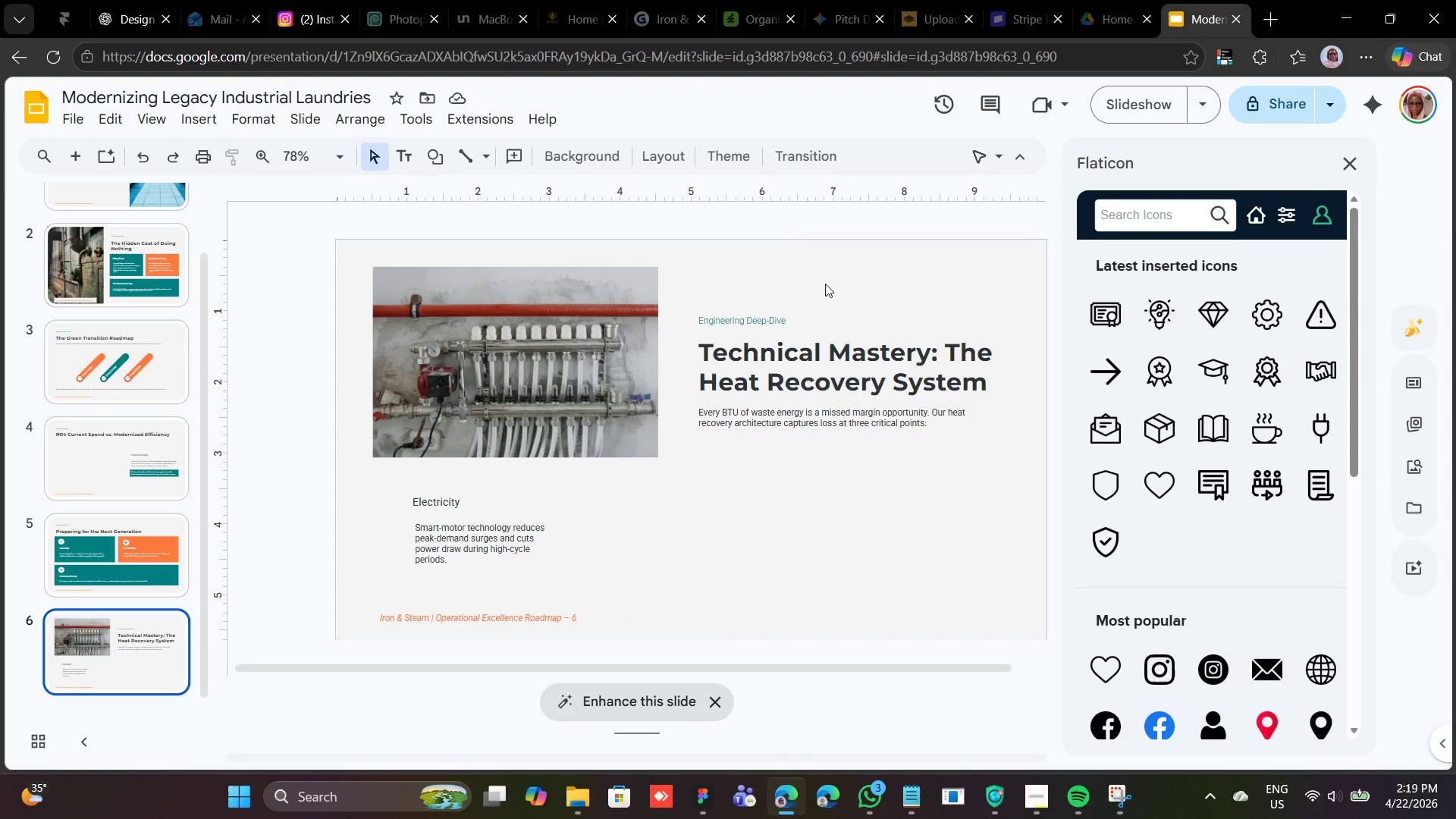 
left_click([1188, 221])
 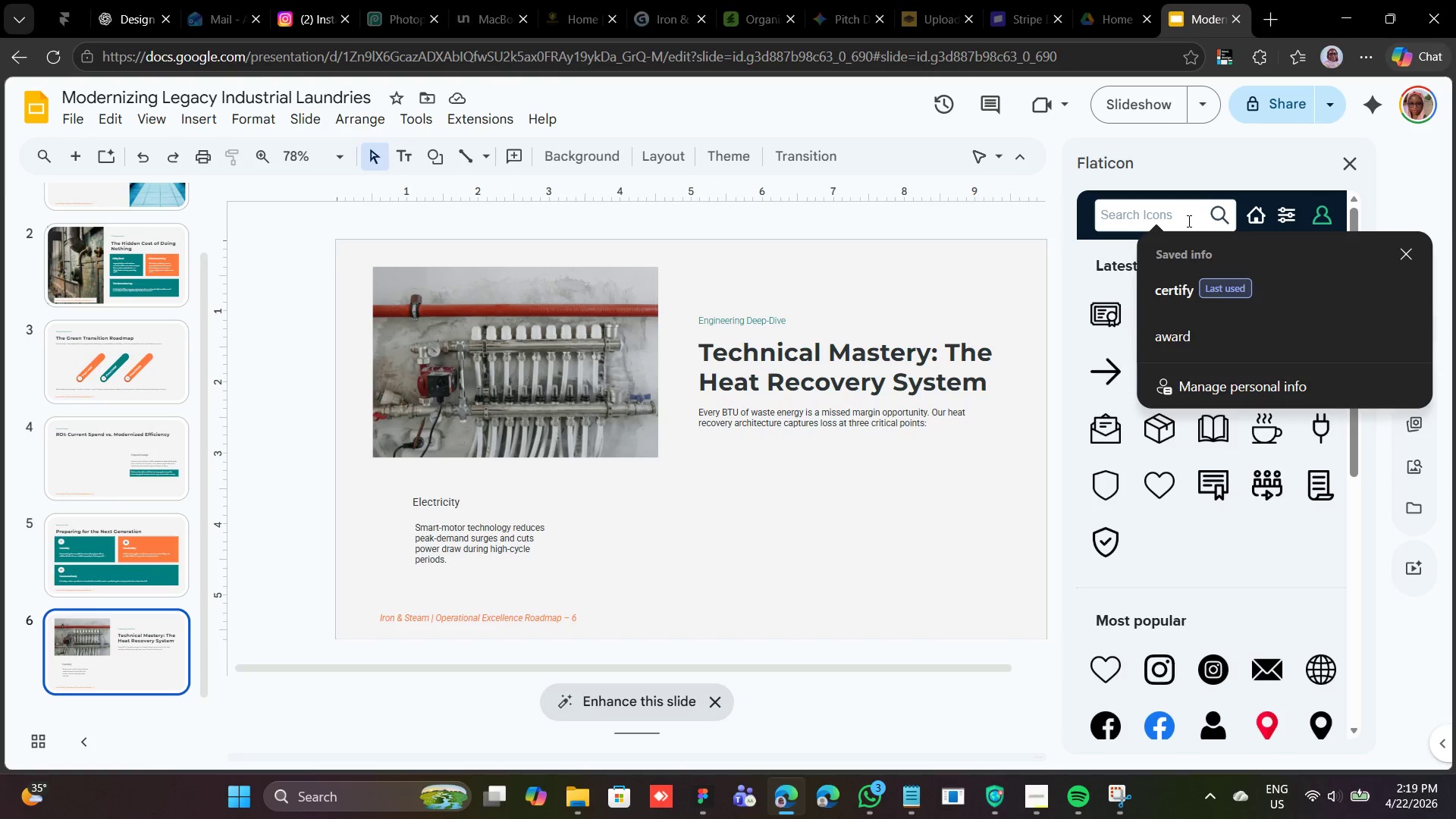 
type(lighting)
 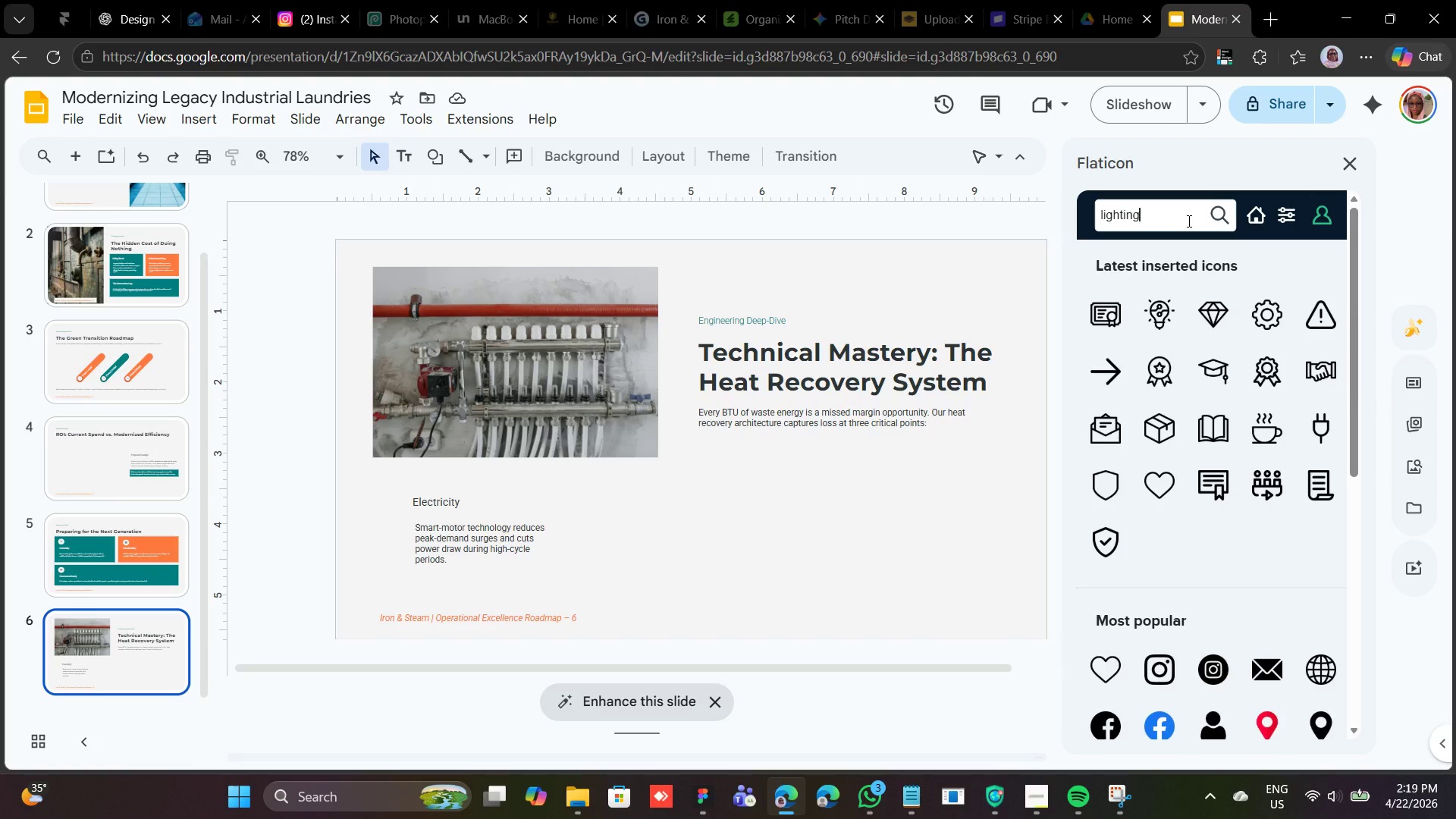 
key(Enter)
 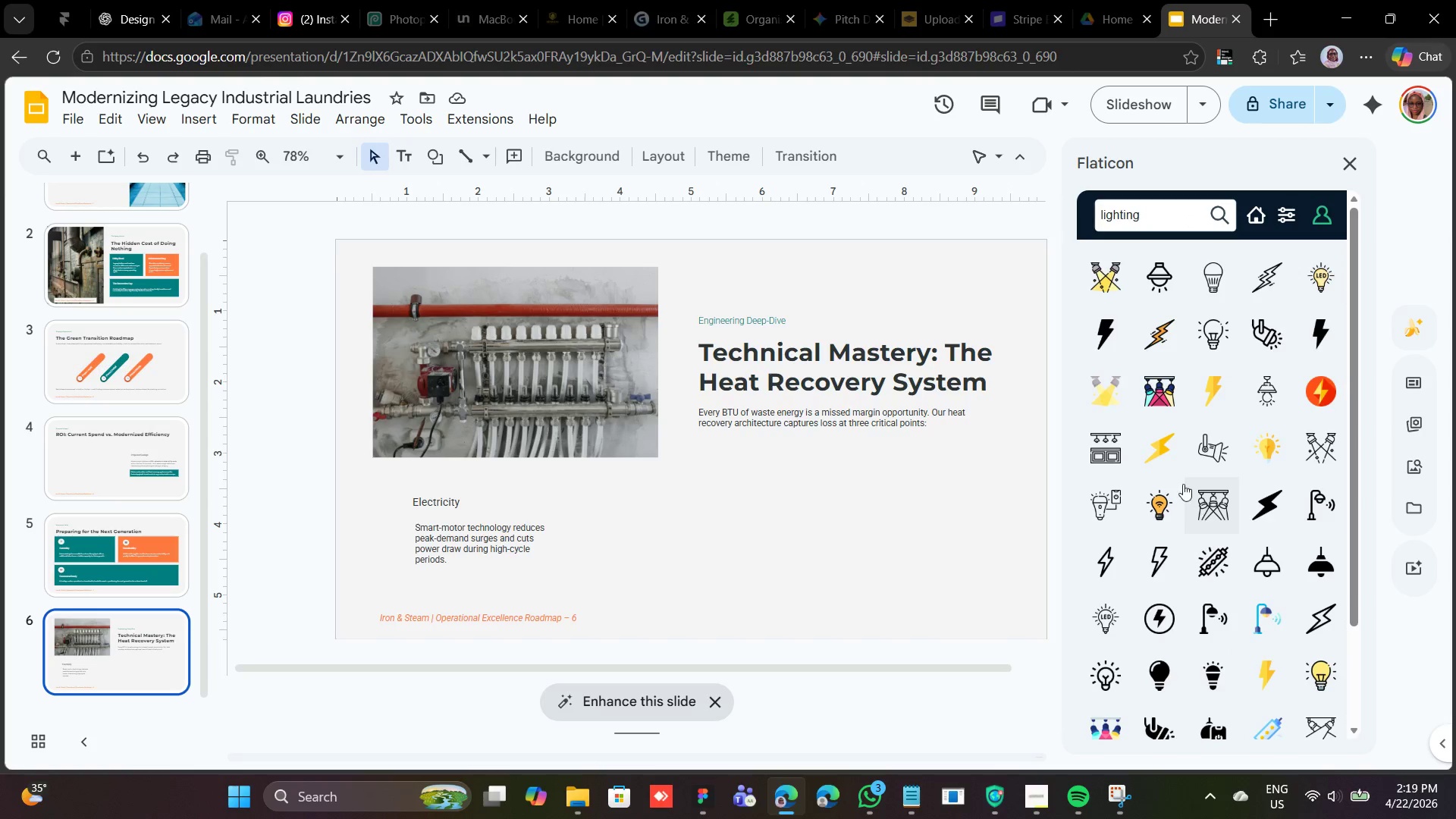 
wait(9.36)
 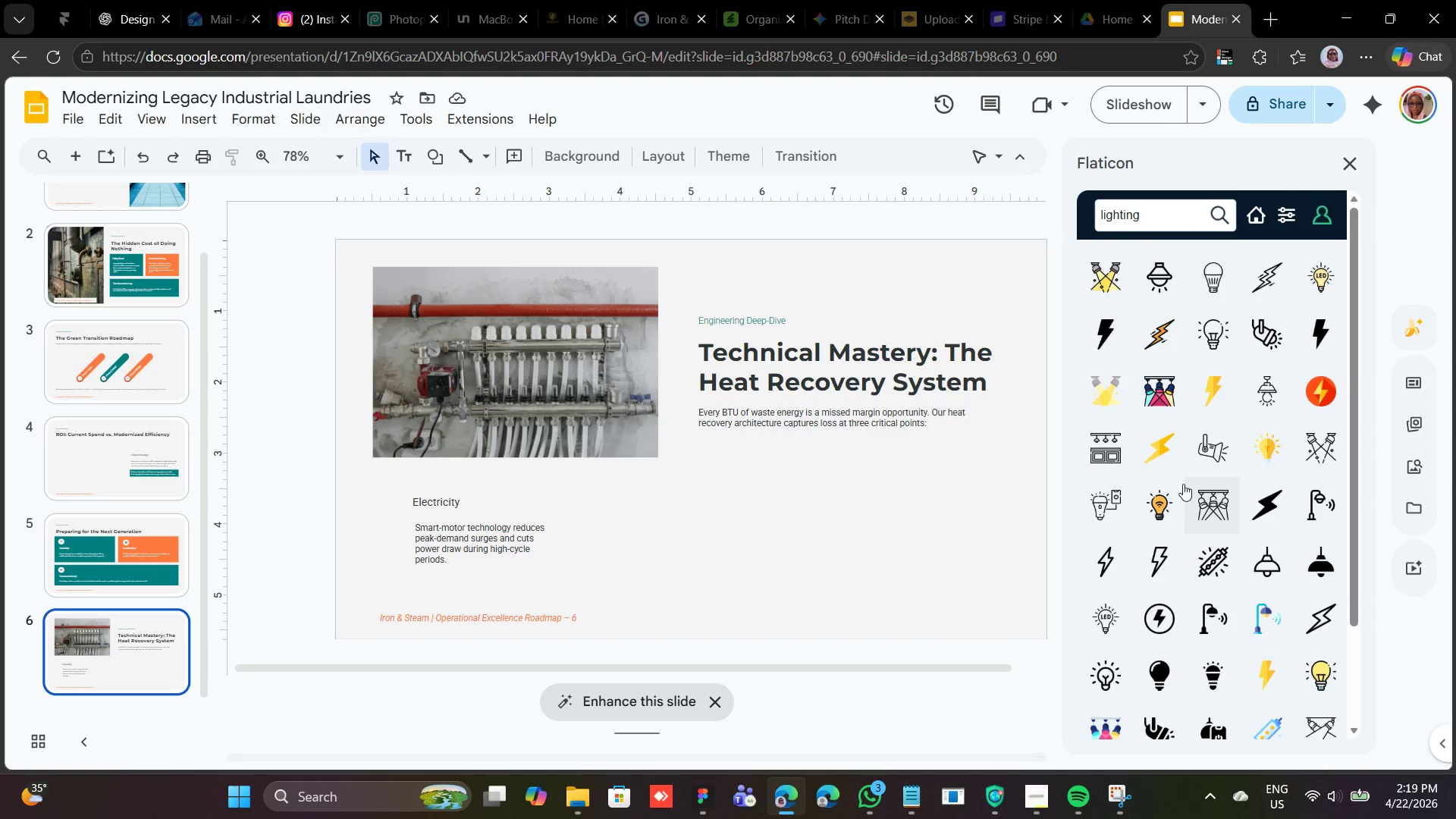 
left_click([1113, 541])
 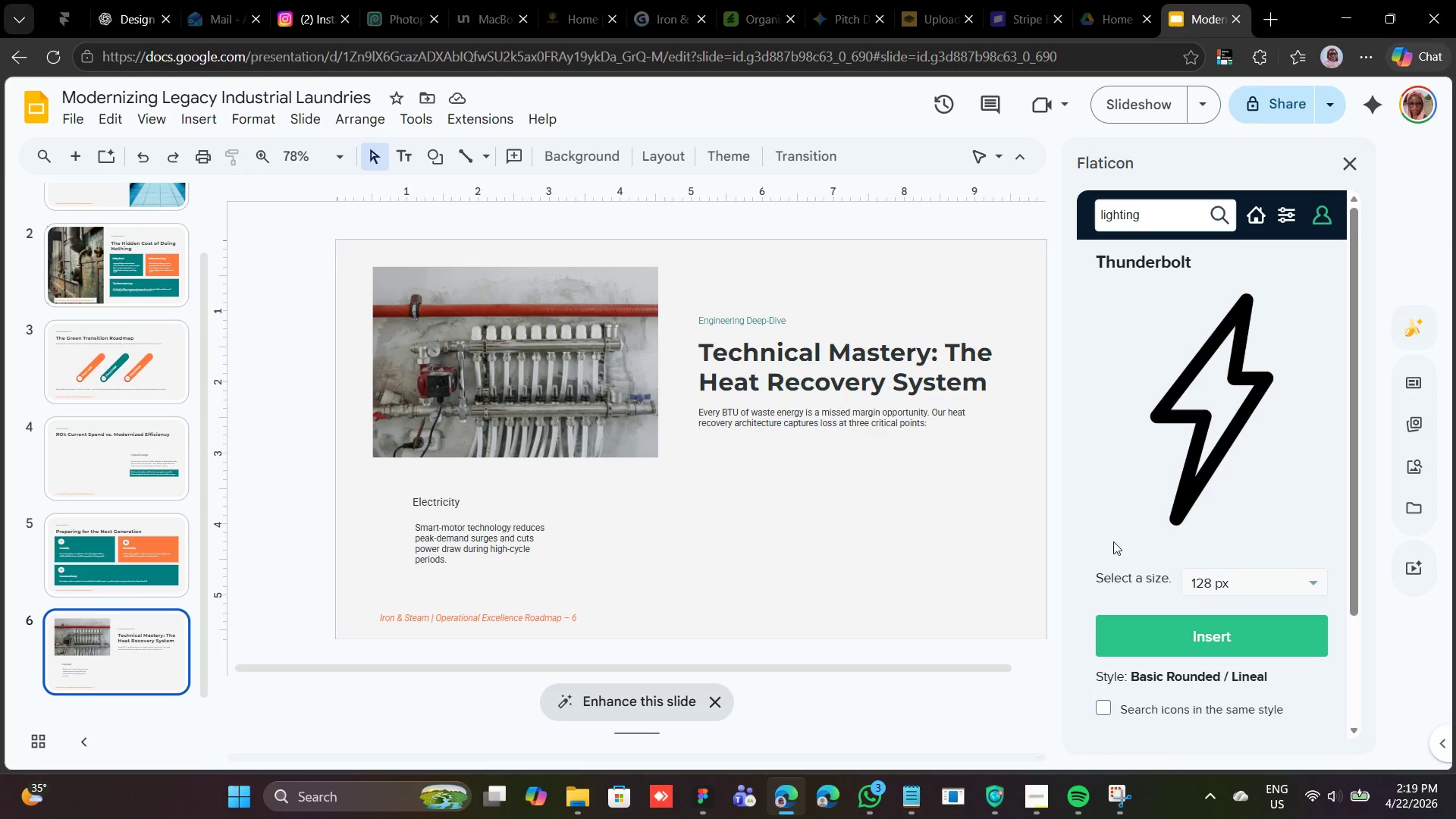 
left_click([1248, 584])
 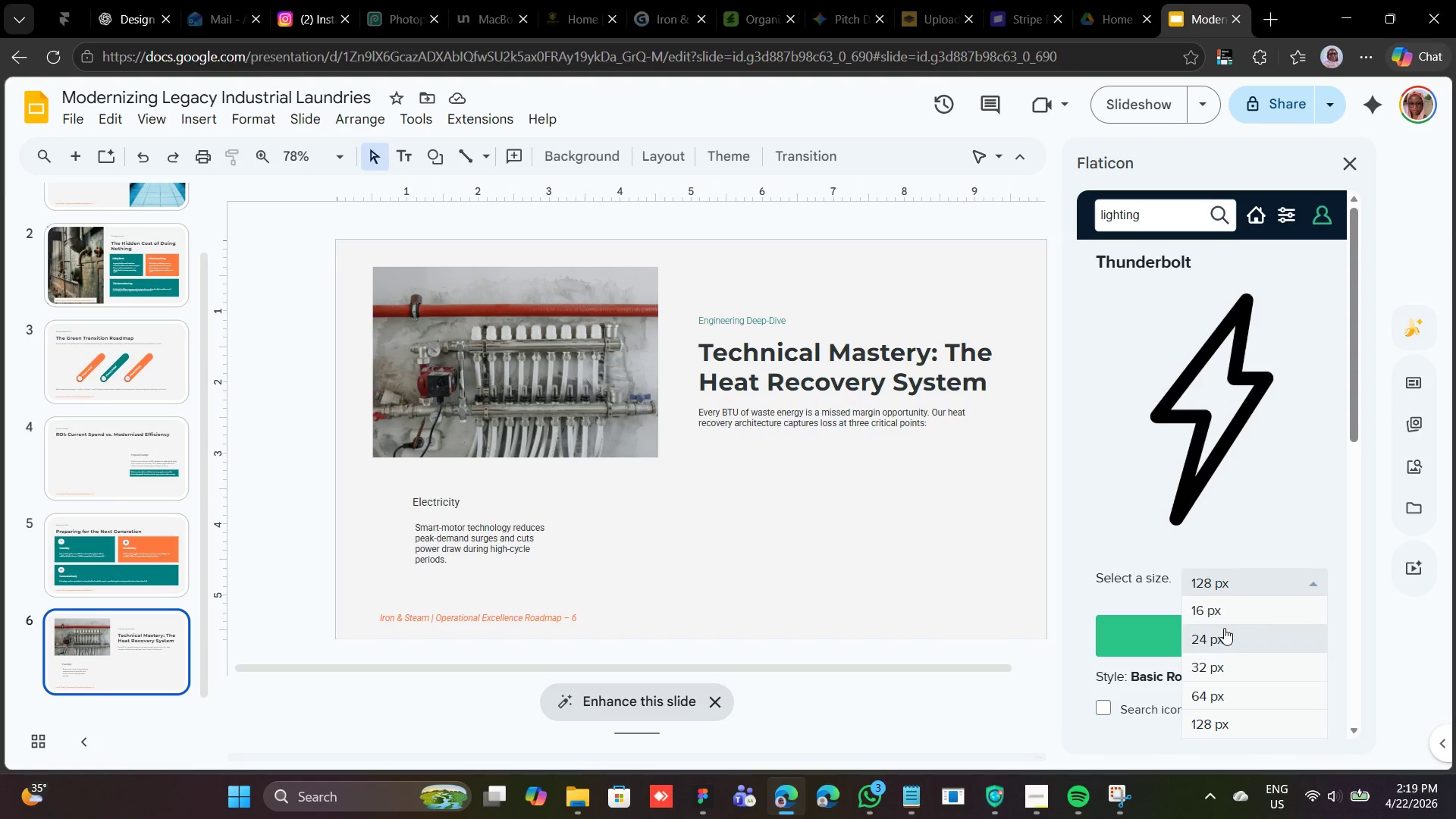 
left_click([1224, 628])
 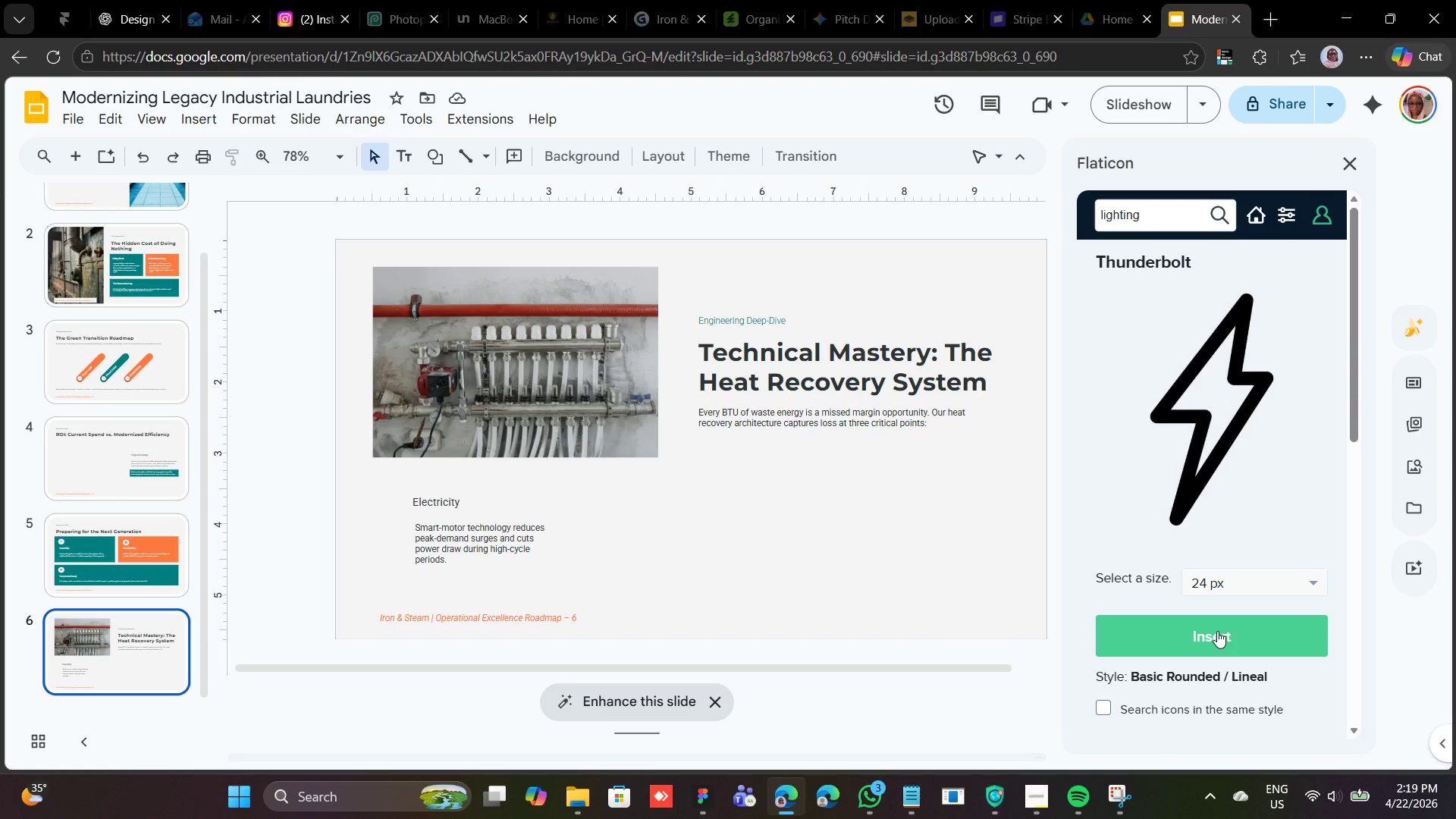 
left_click([1217, 631])
 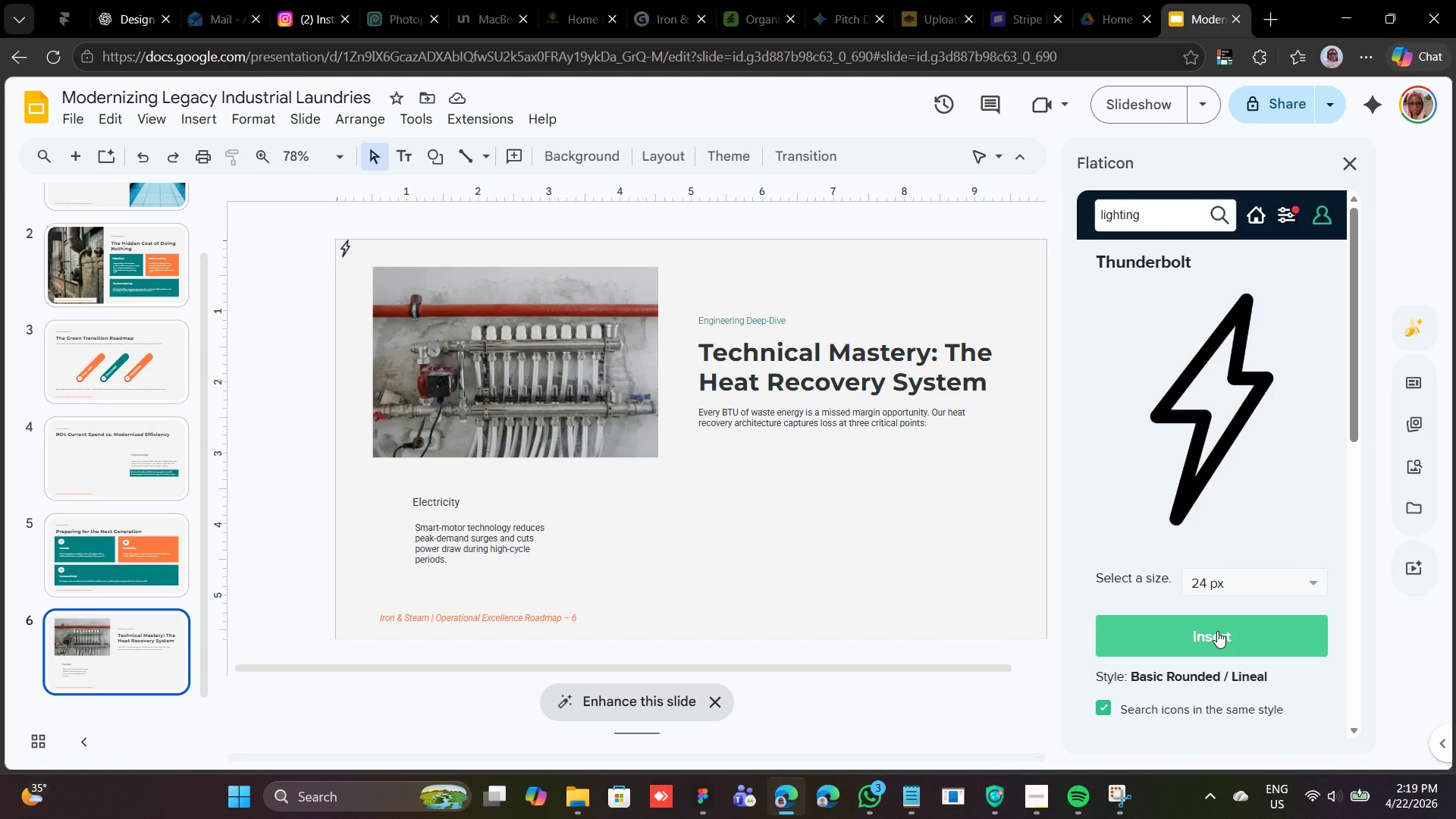 
wait(20.42)
 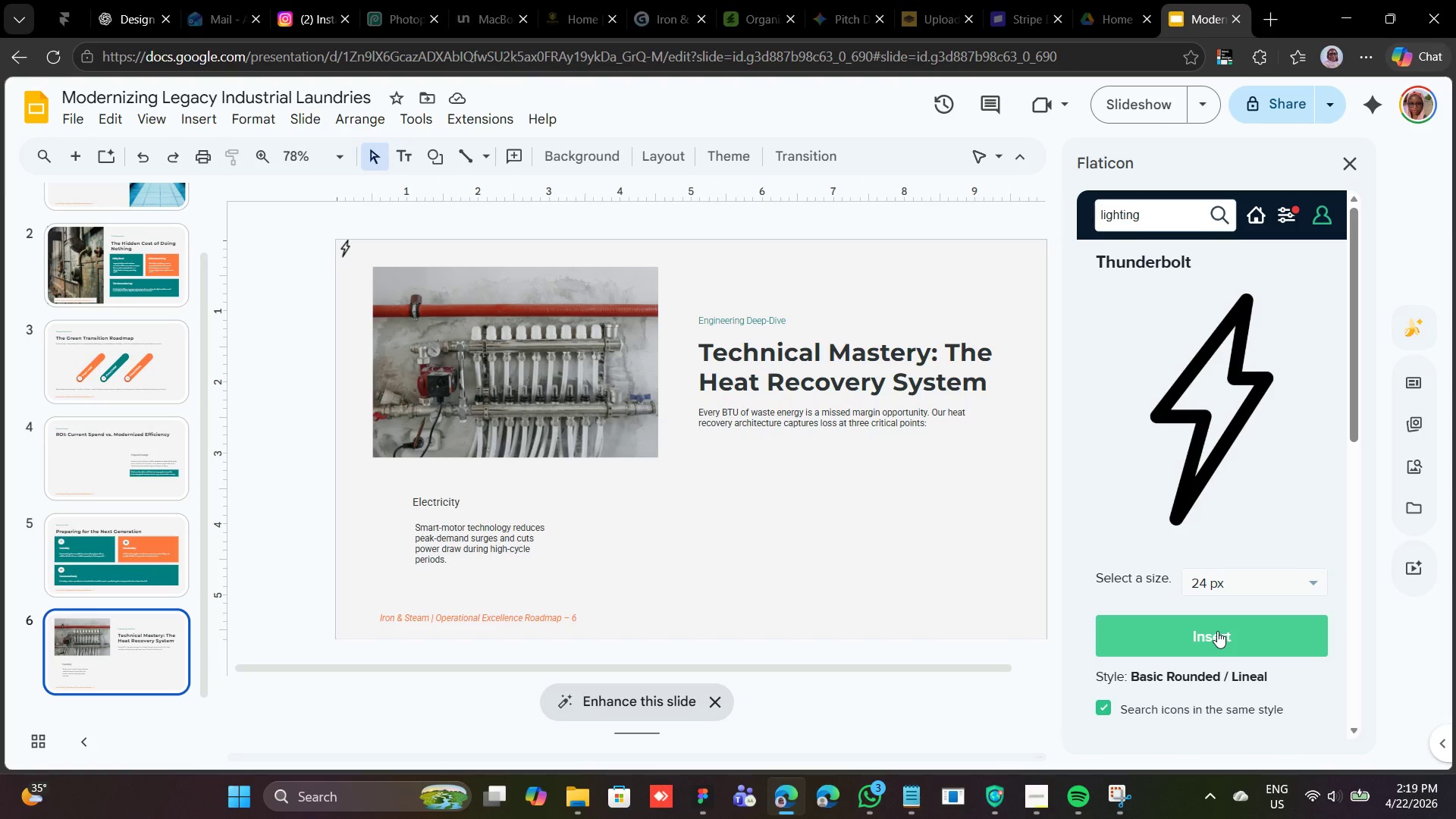 
left_click([346, 255])
 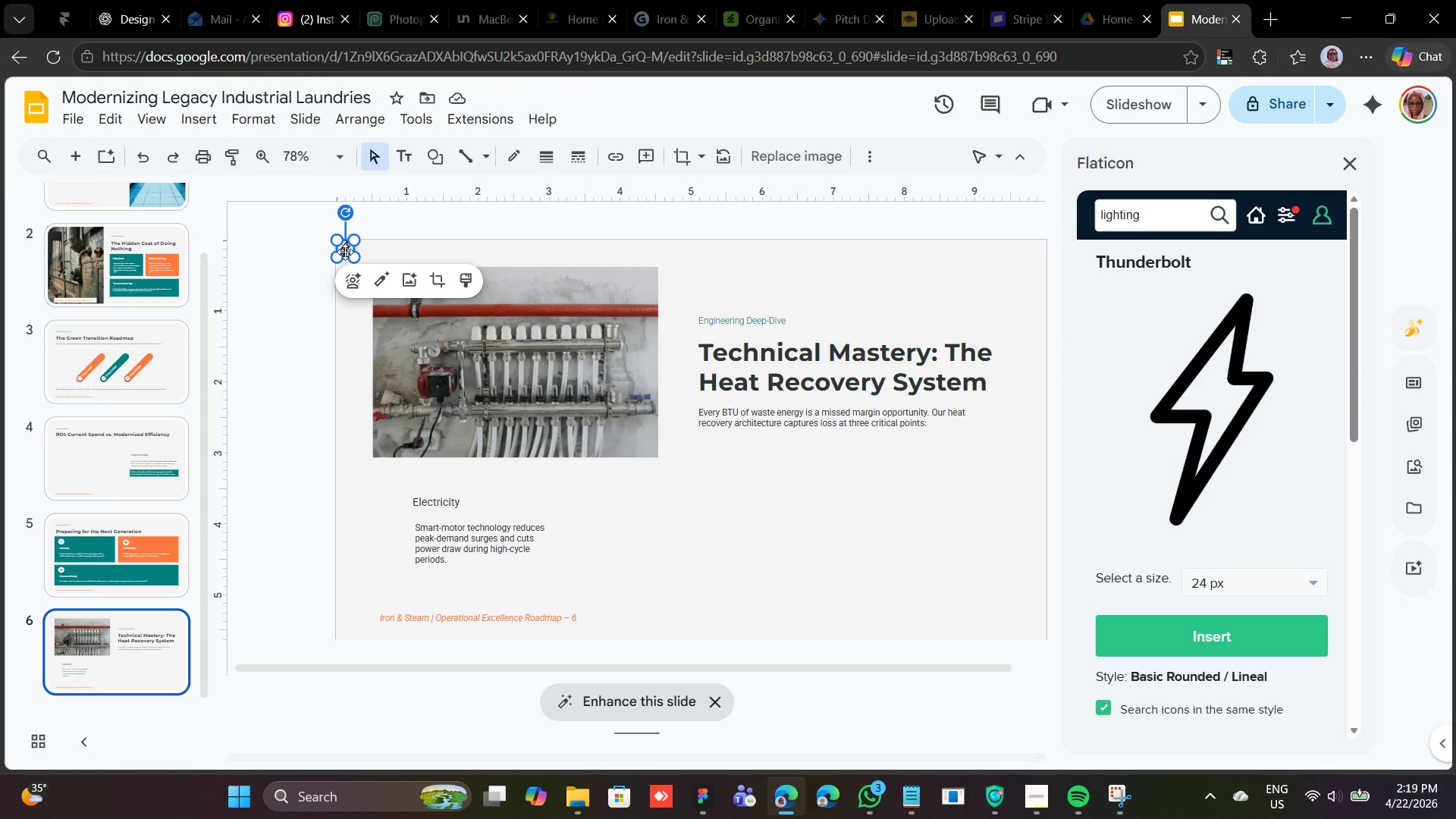 
left_click_drag(start_coordinate=[345, 252], to_coordinate=[379, 500])
 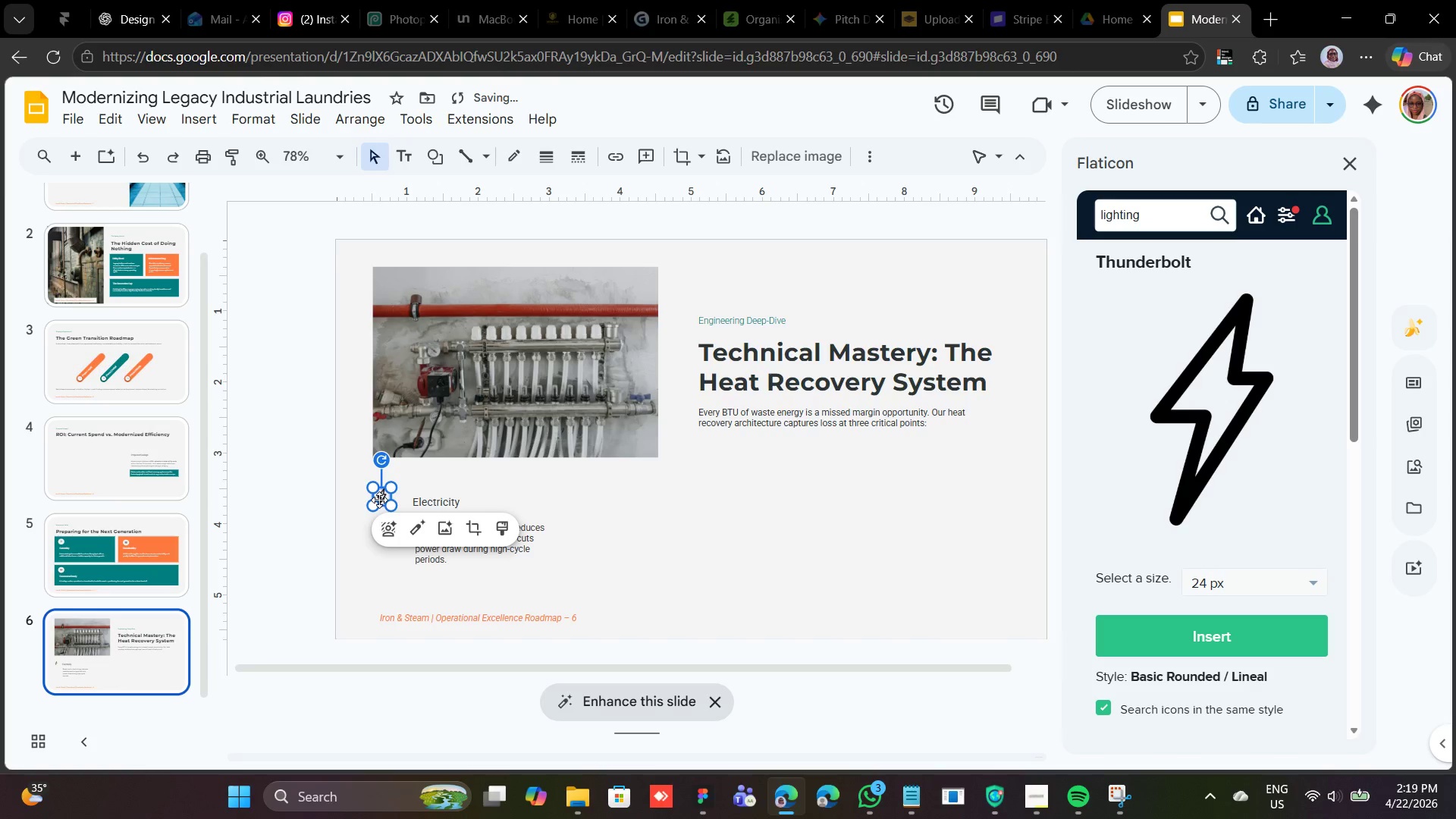 
key(ArrowDown)
 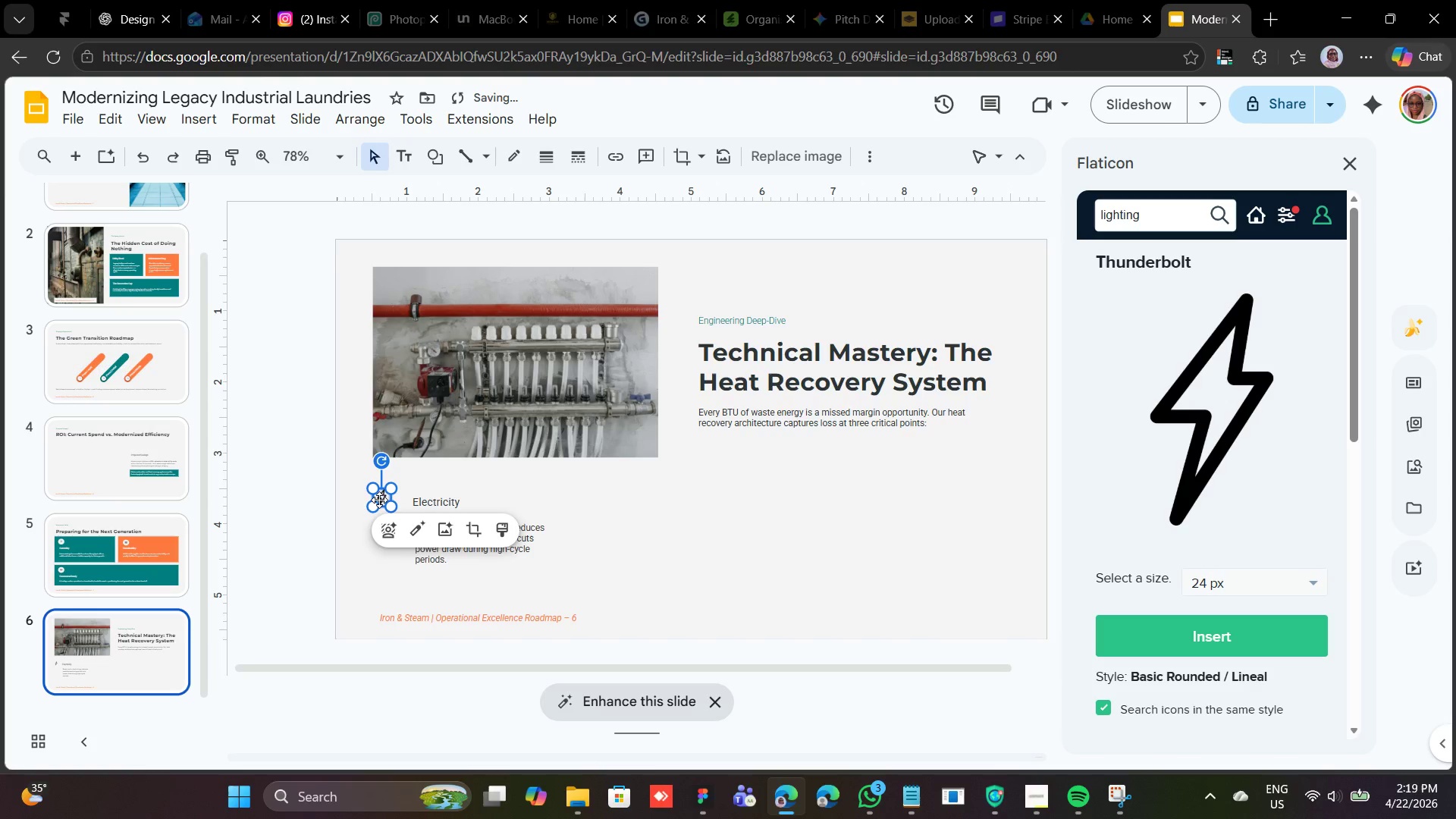 
key(ArrowDown)
 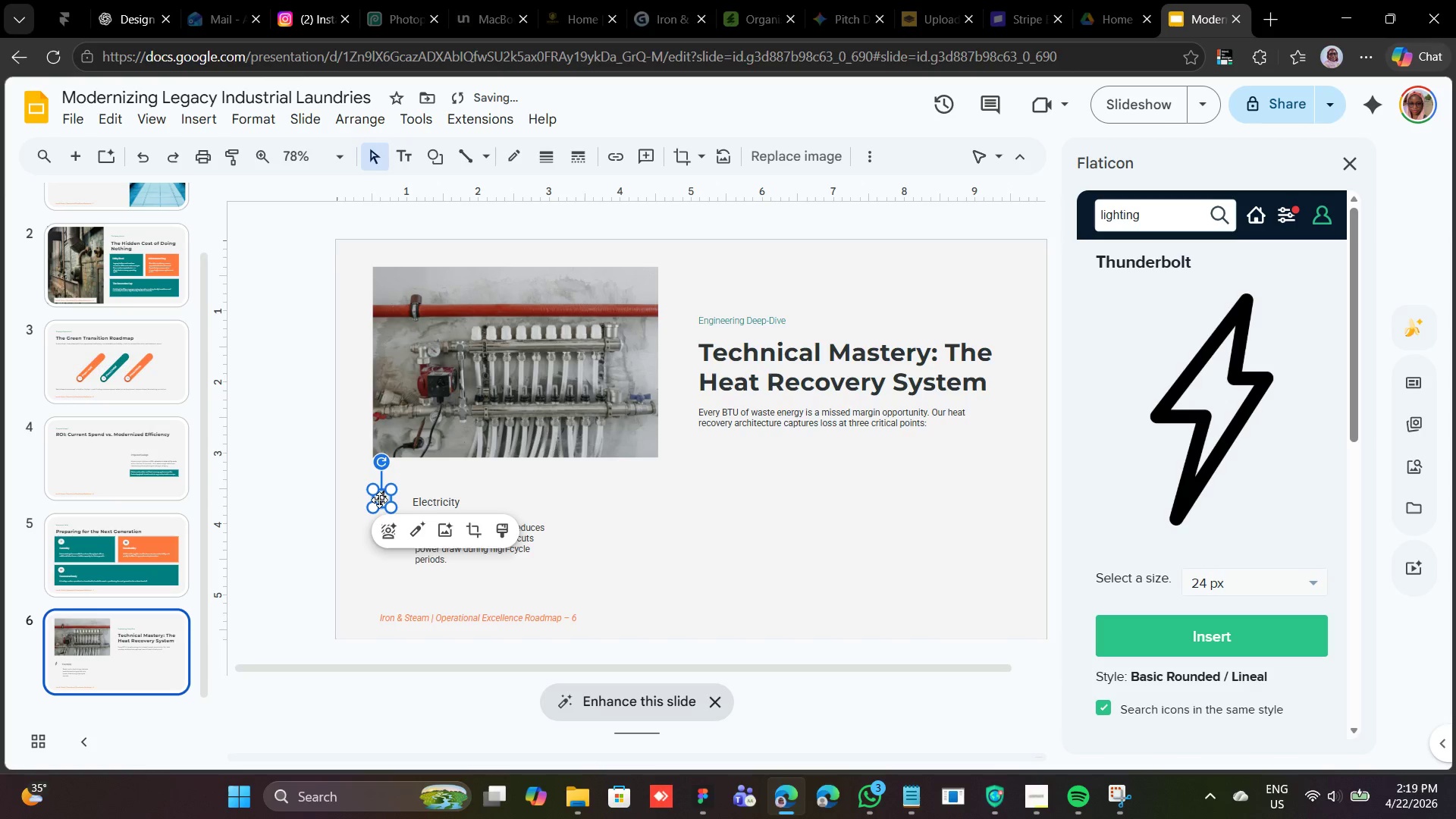 
key(ArrowDown)
 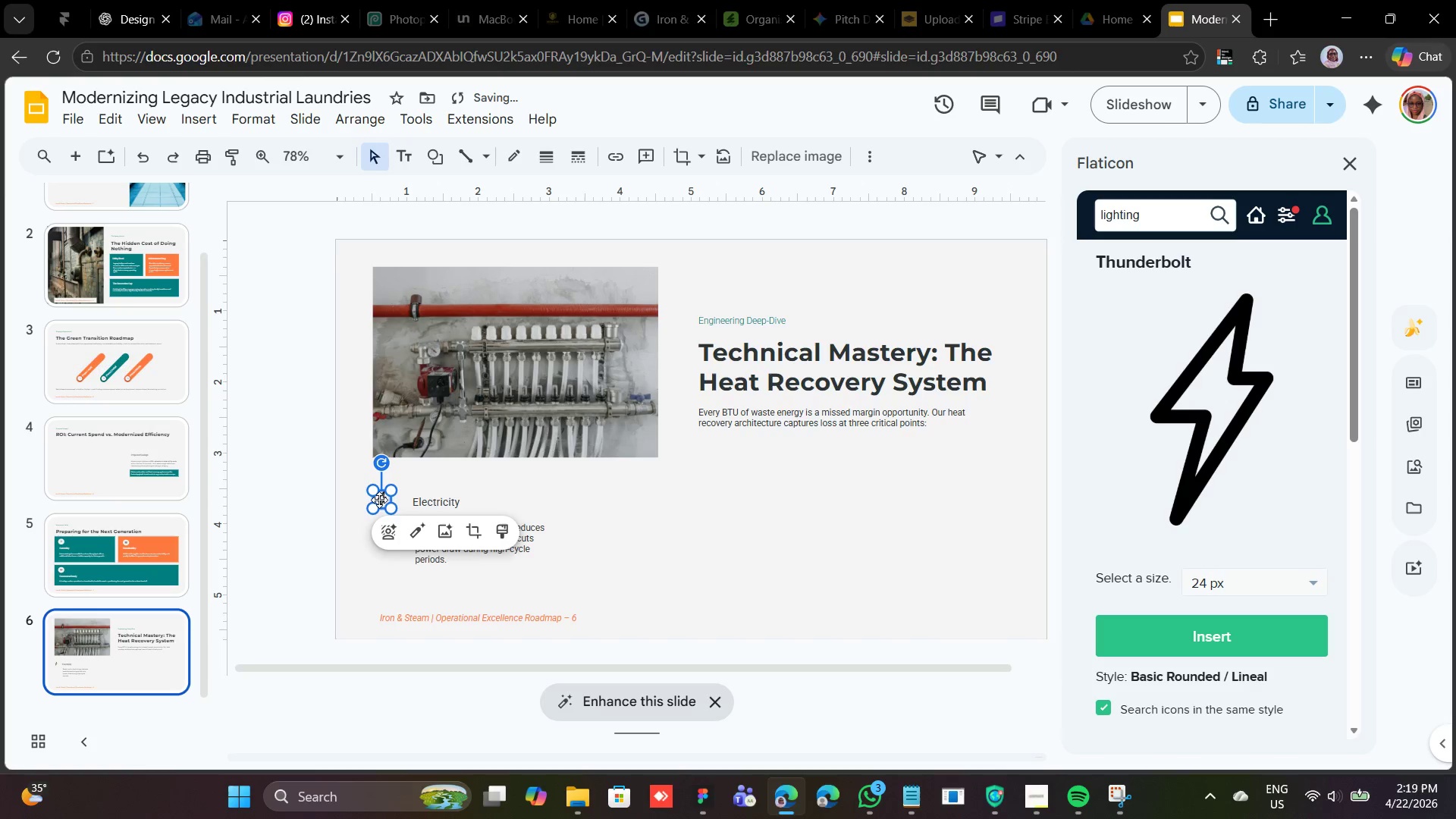 
key(ArrowDown)
 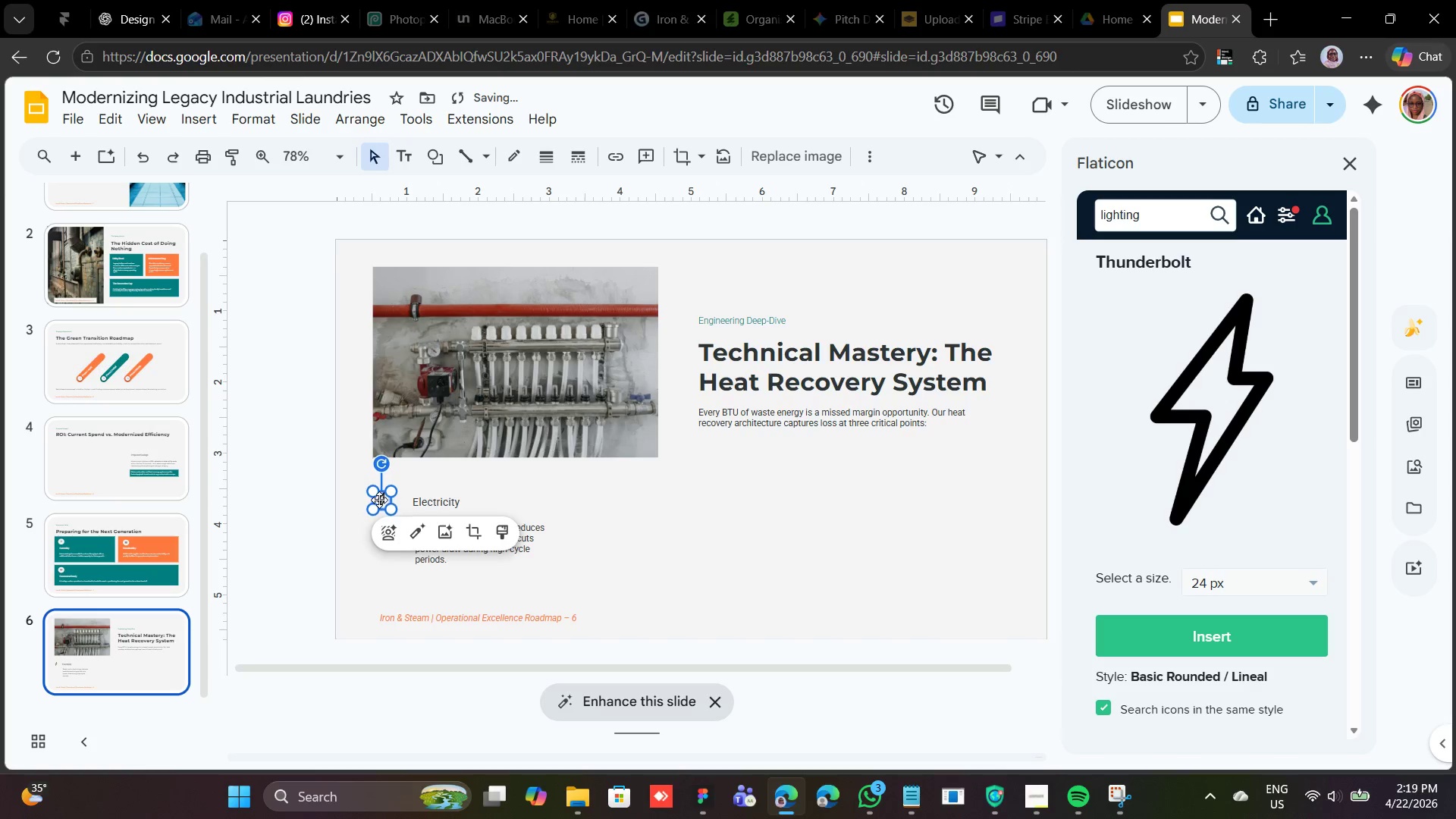 
key(ArrowDown)
 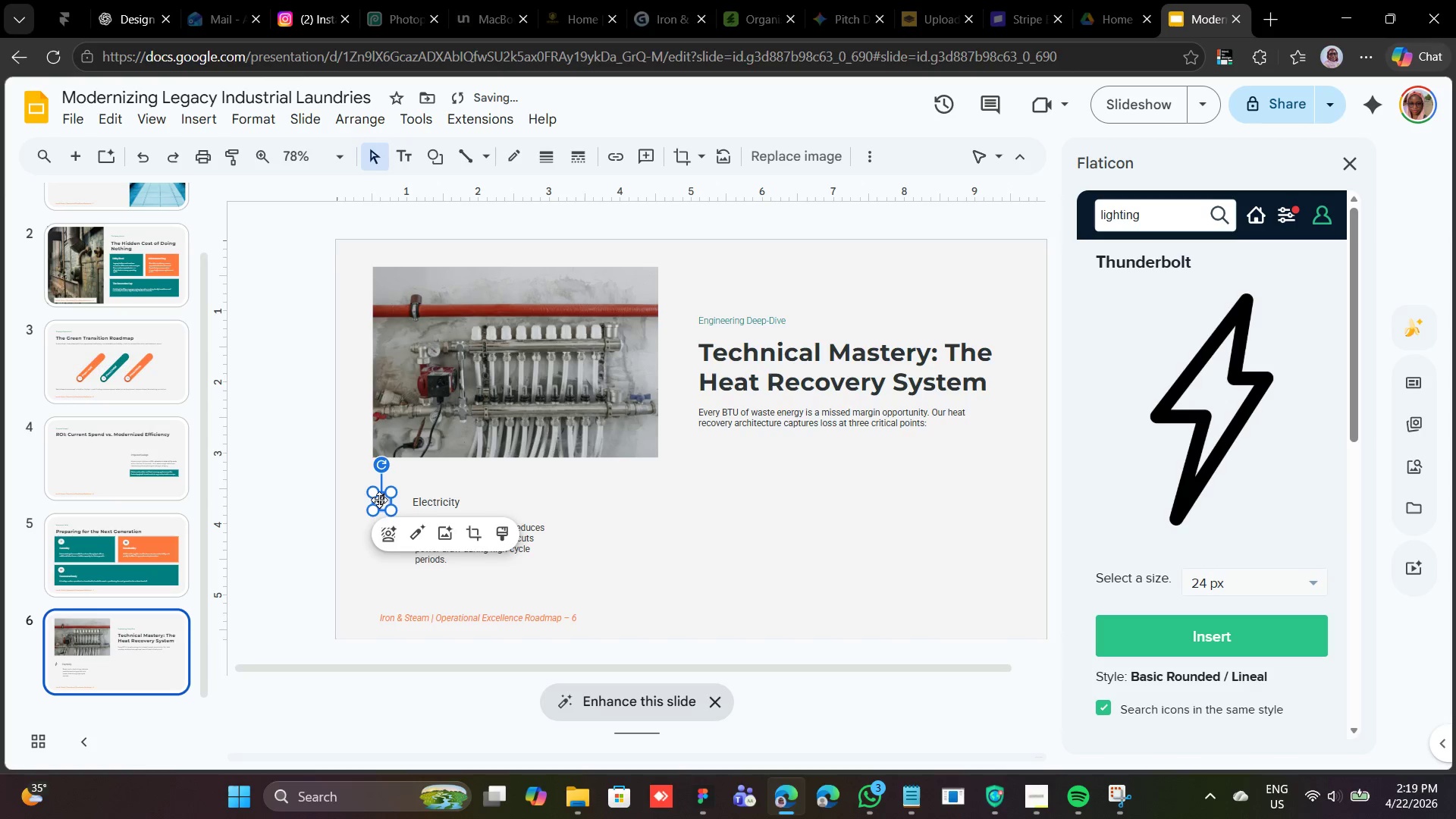 
key(ArrowDown)
 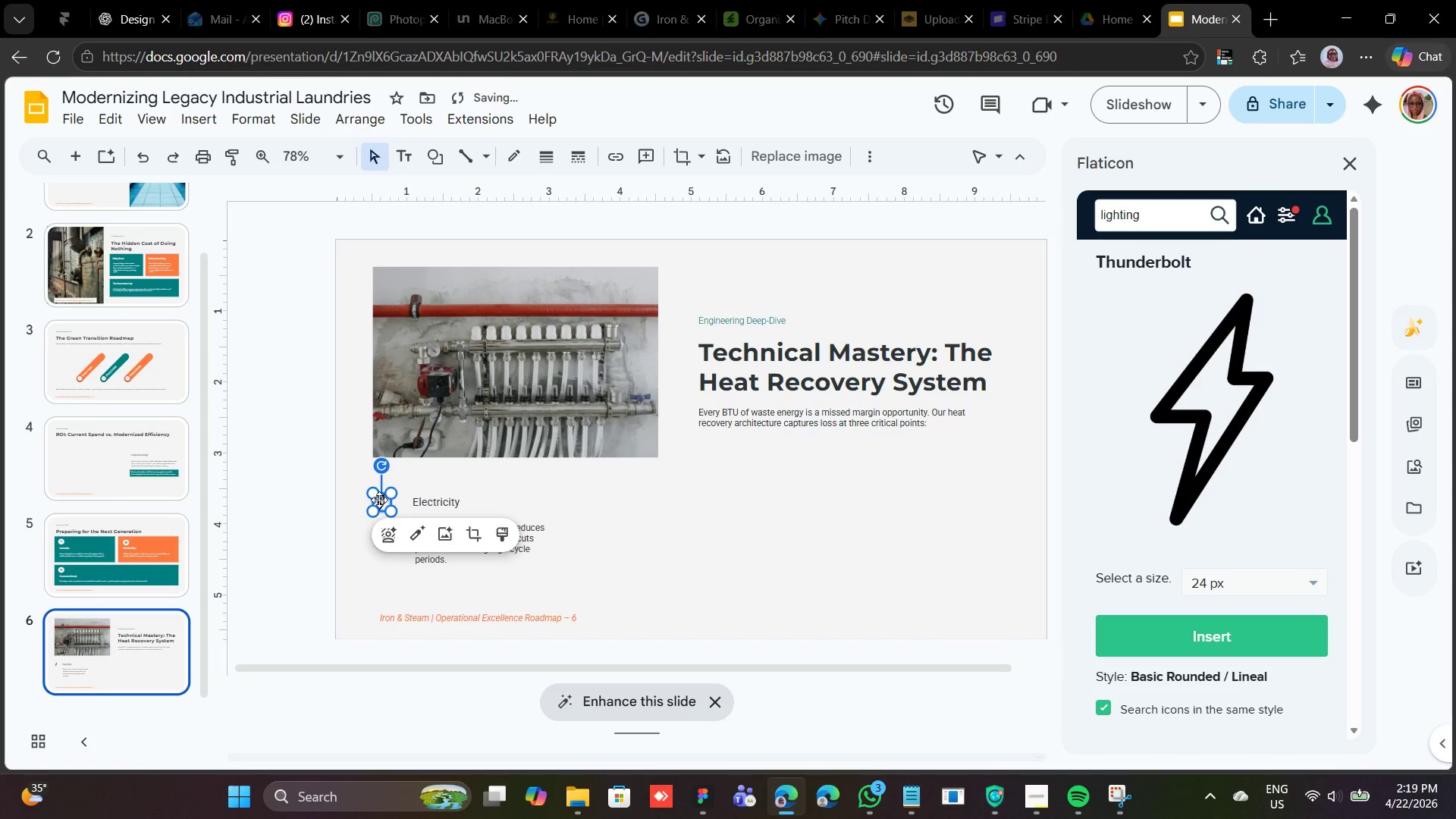 
key(ArrowDown)
 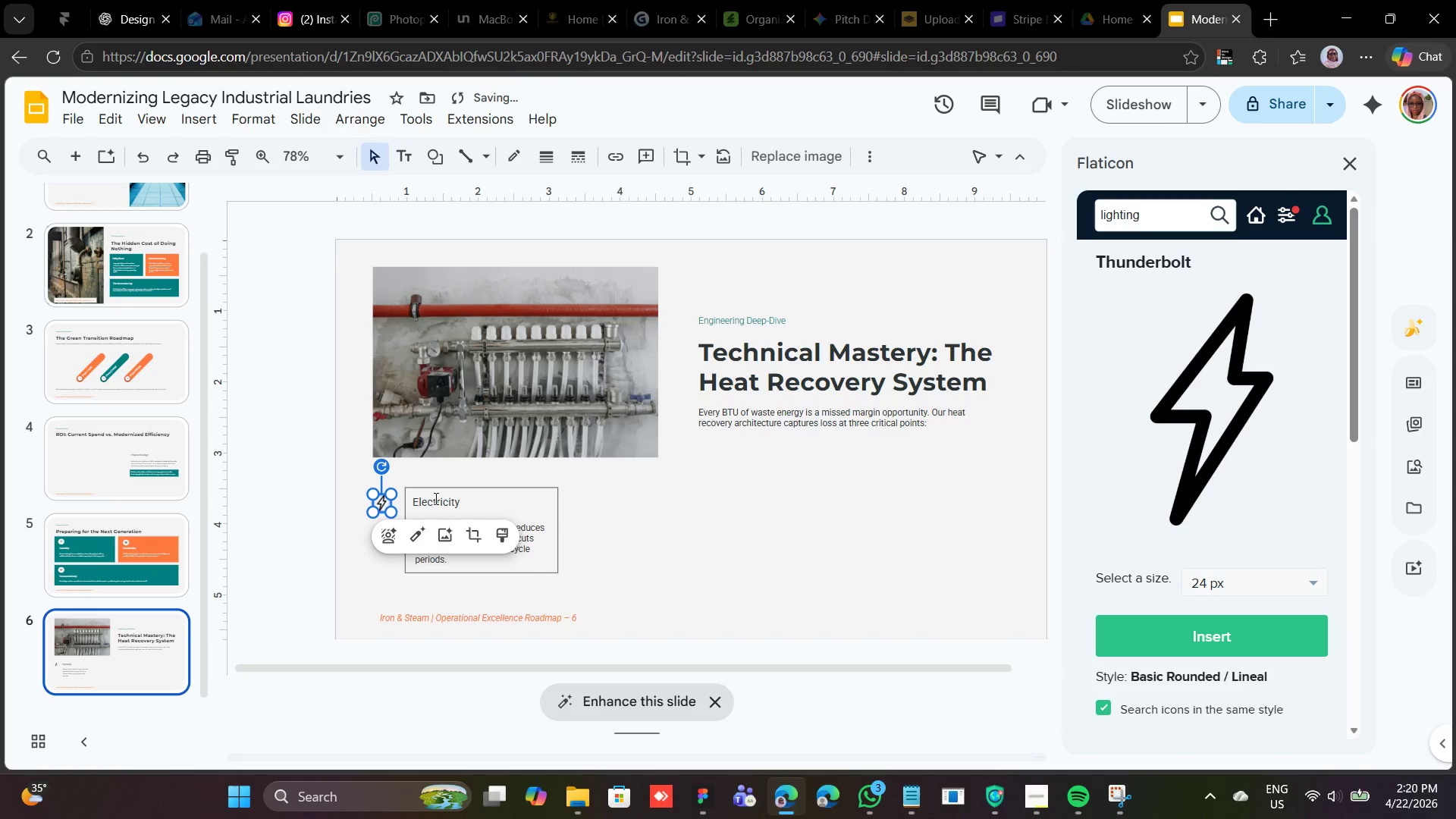 
hold_key(key=ShiftLeft, duration=0.67)
left_click([435, 498])
 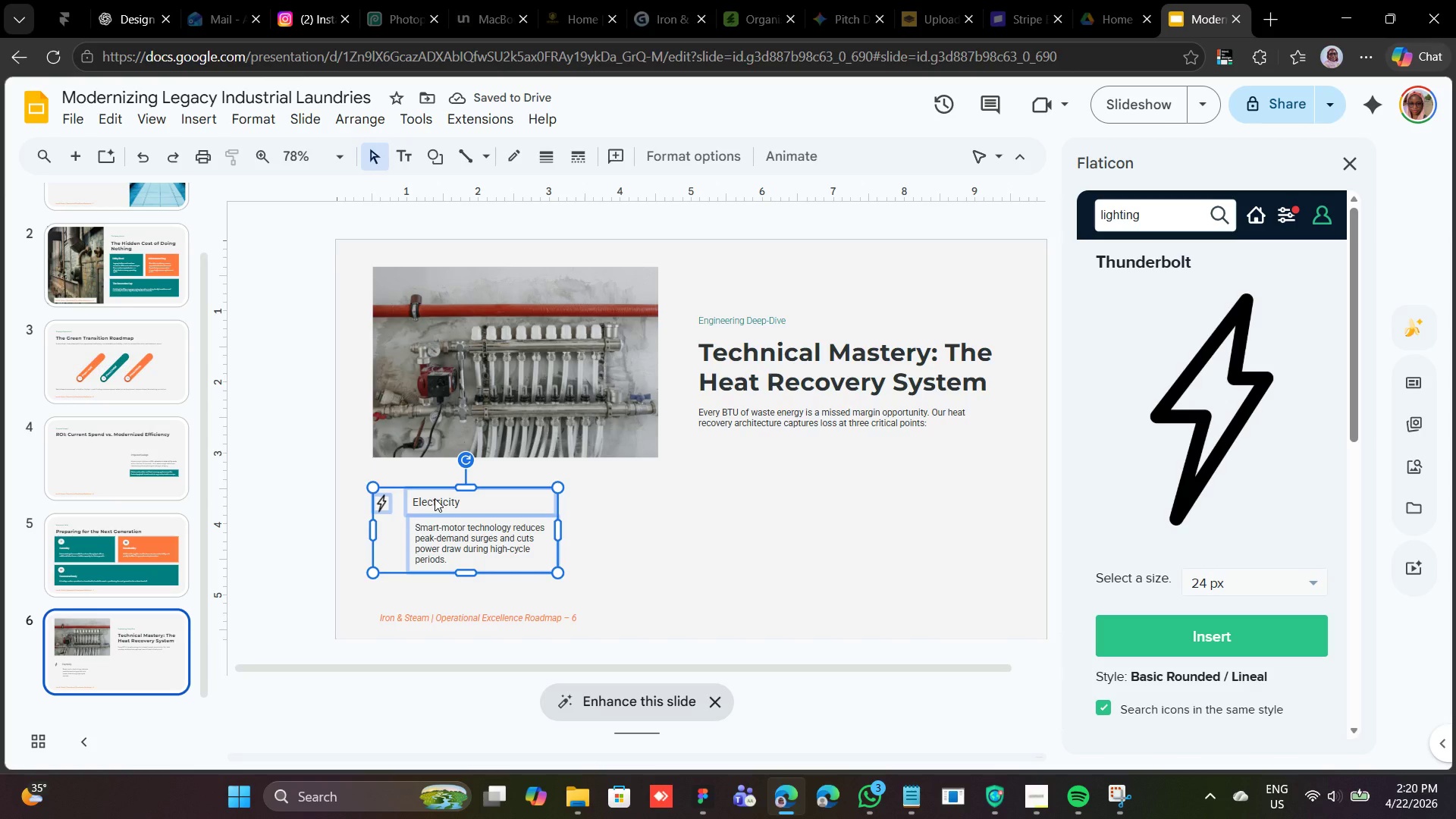 
right_click([435, 498])
 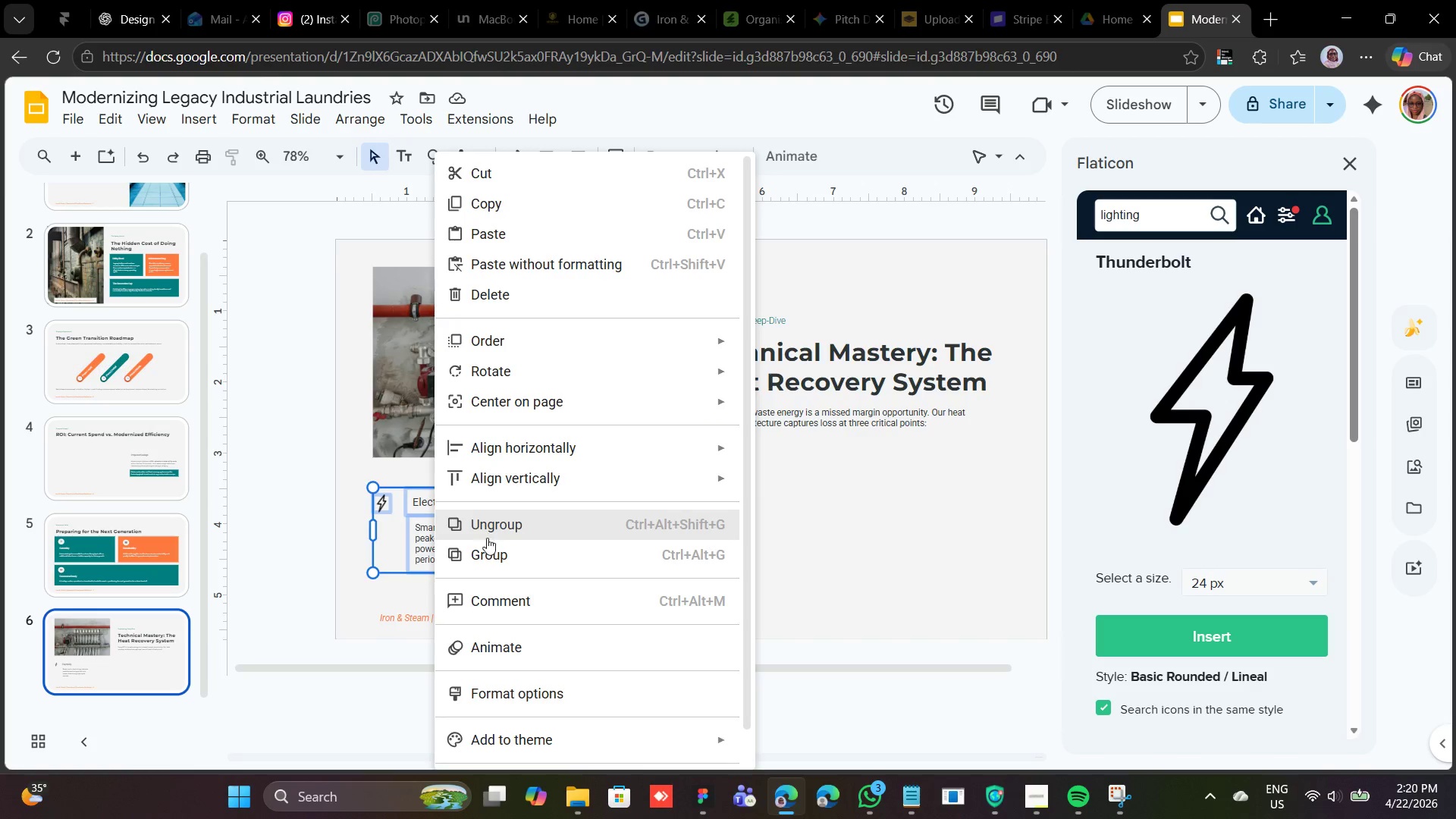 
left_click([484, 544])
 